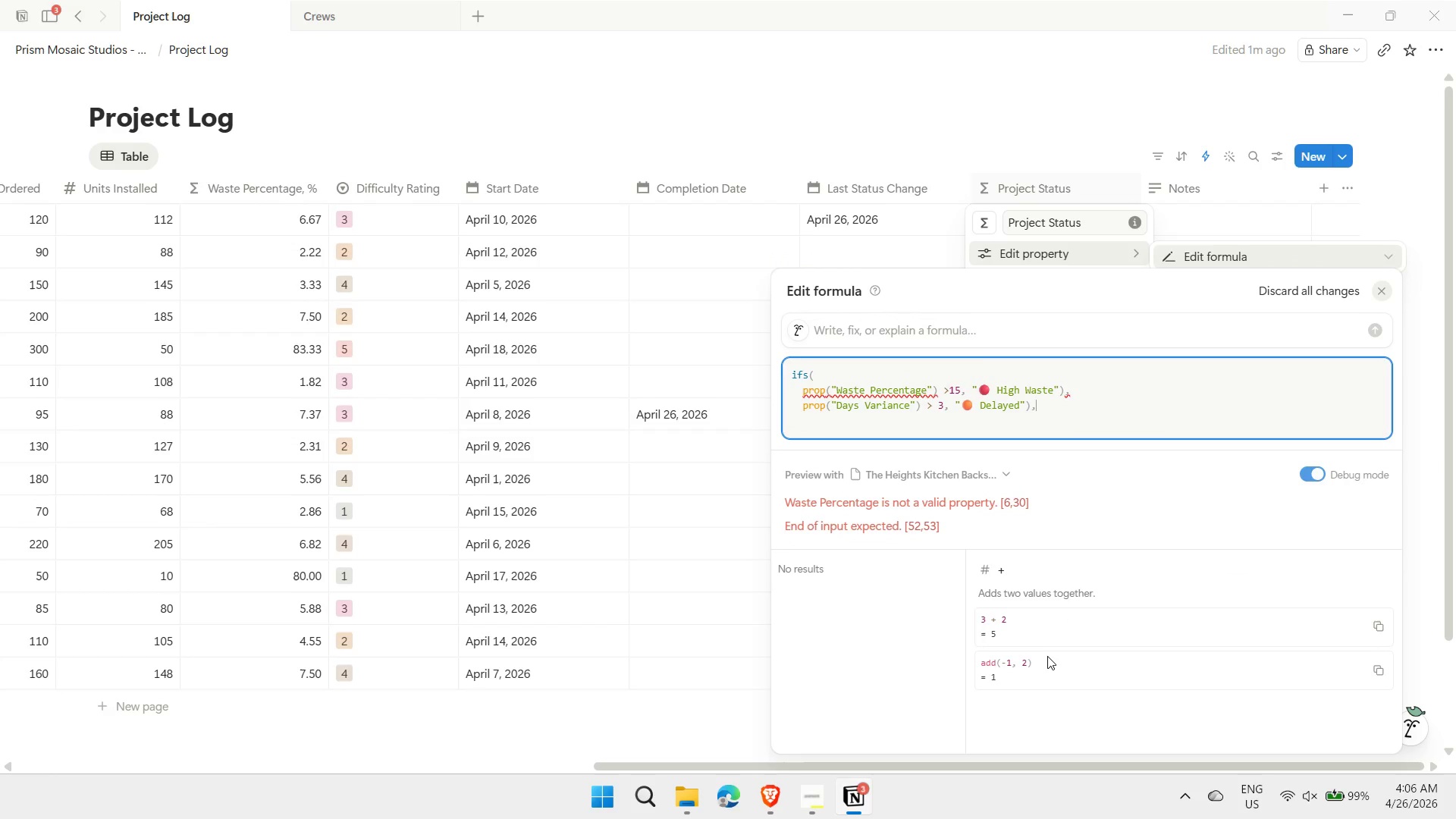 
key(Shift+Enter)
 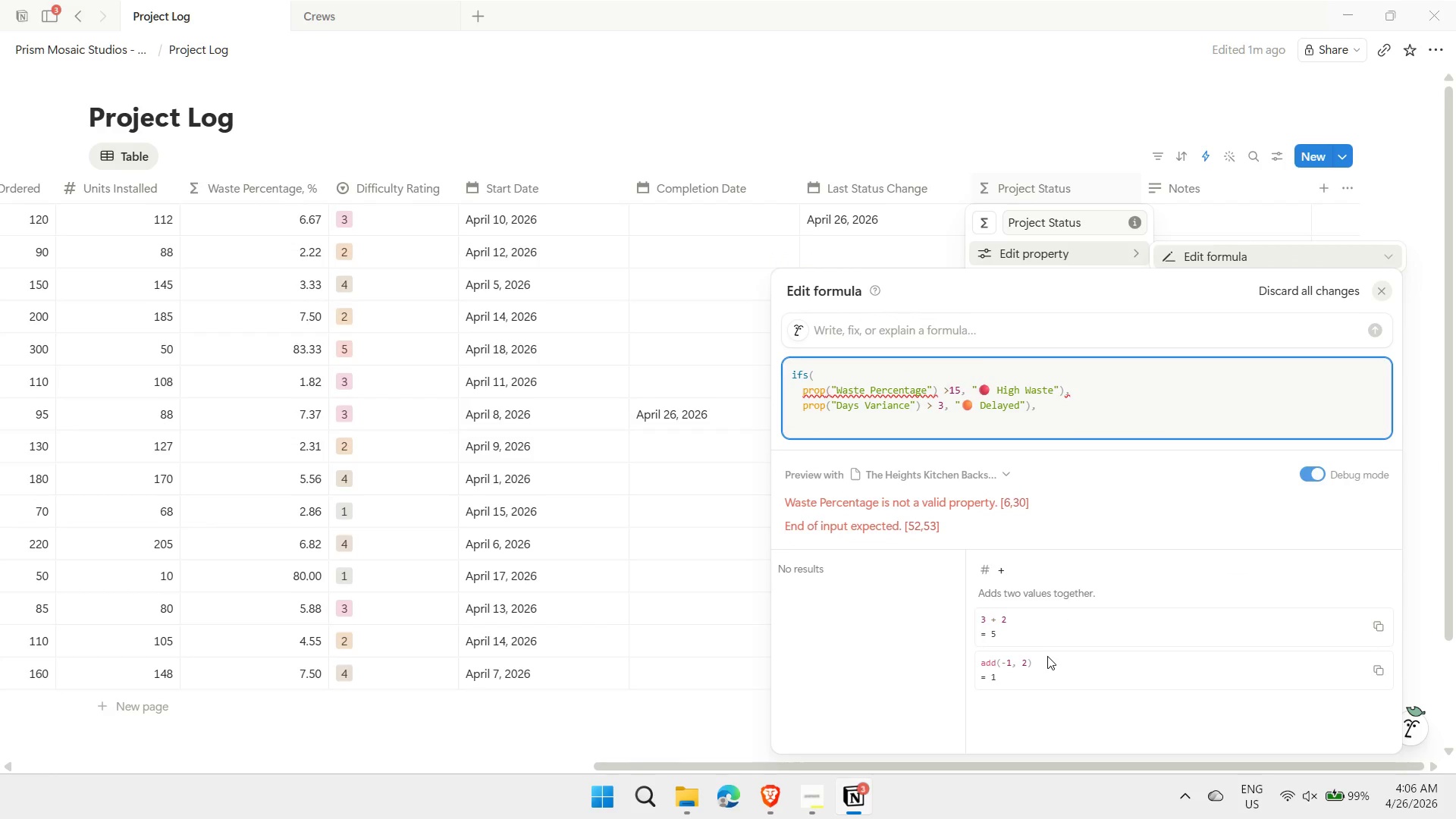 
type(prop("Waste Percentage)
 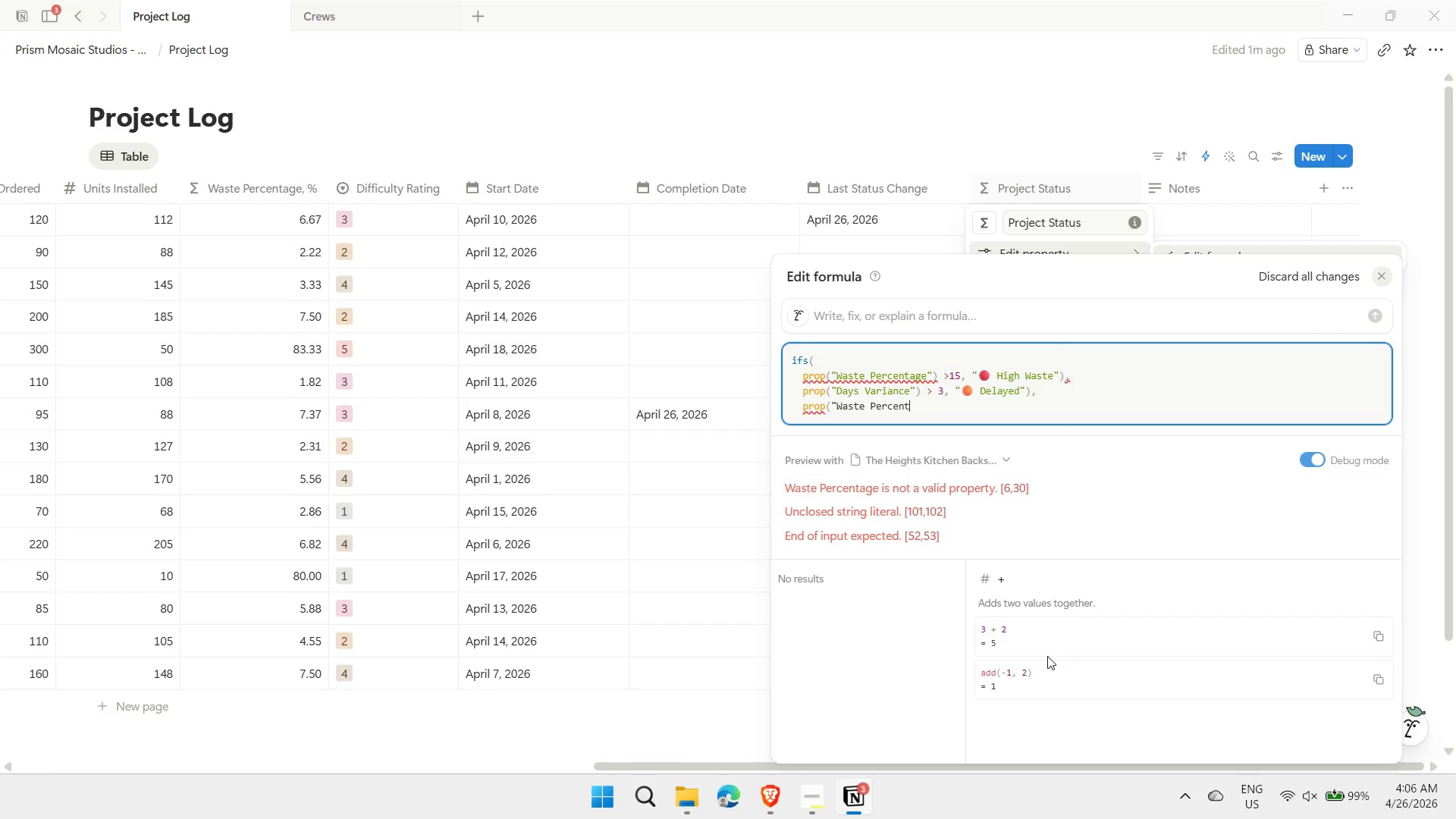 
wait(10.51)
 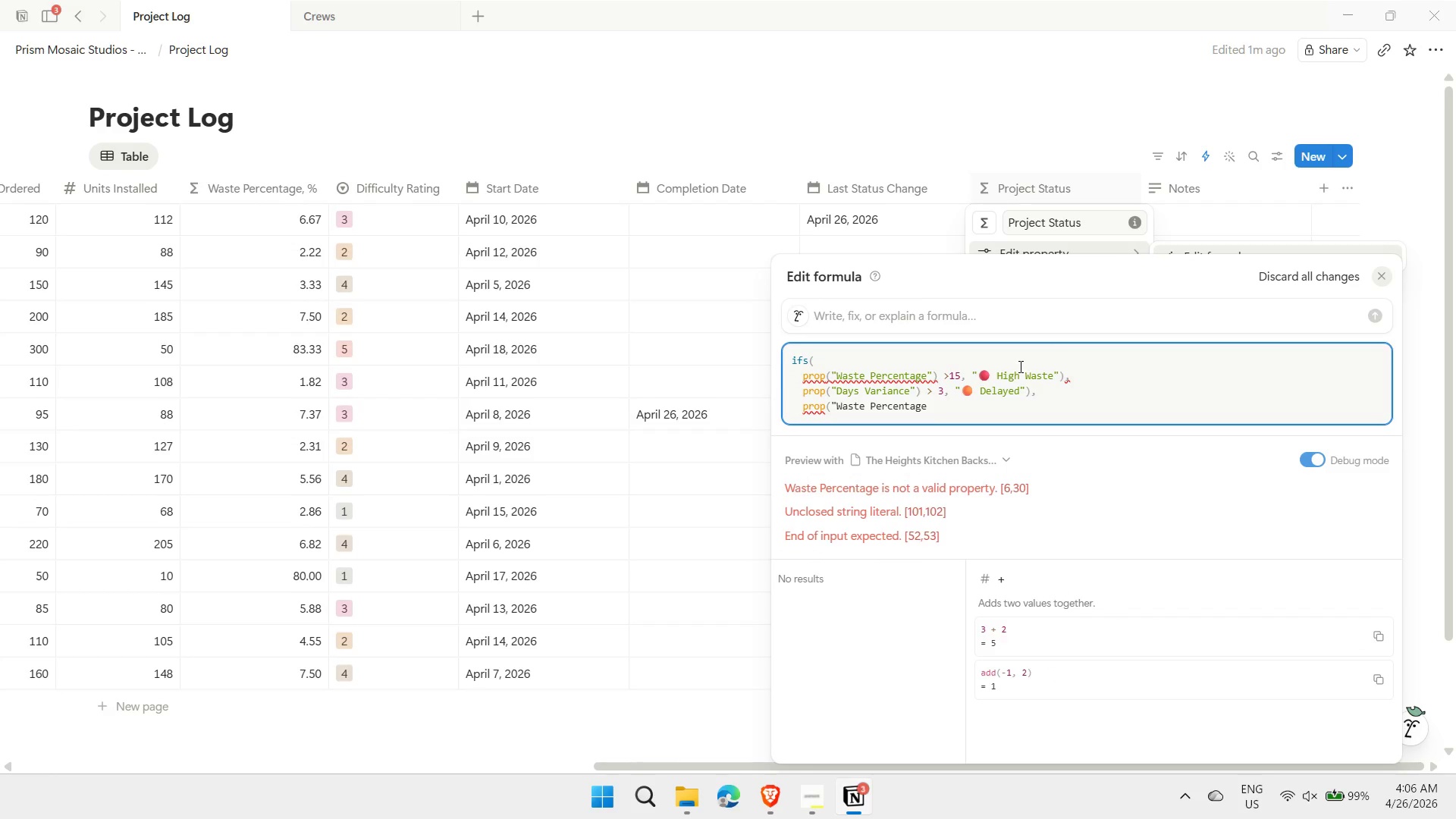 
left_click([921, 375])
 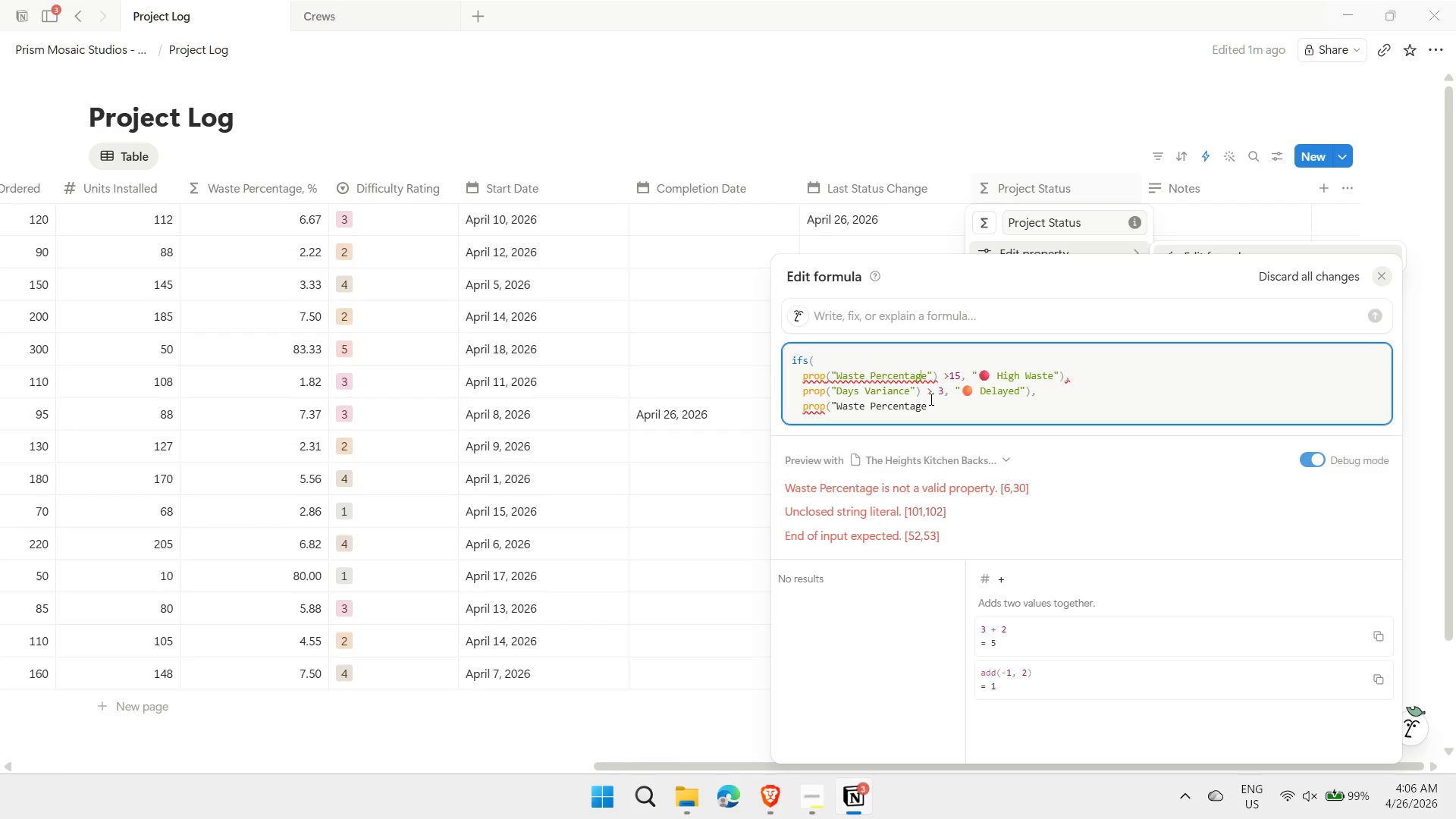 
key(ArrowRight)
 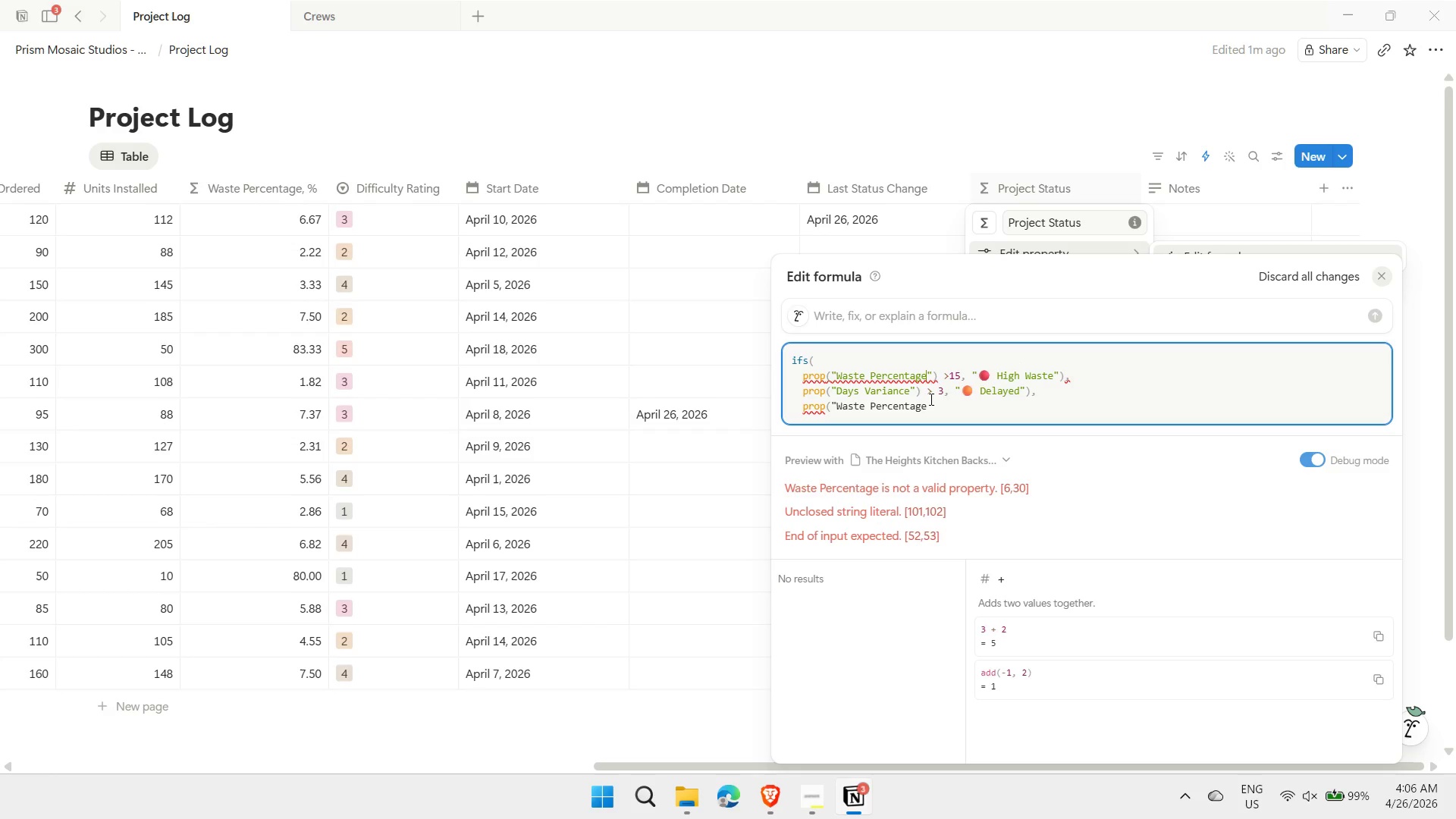 
key(Comma)
 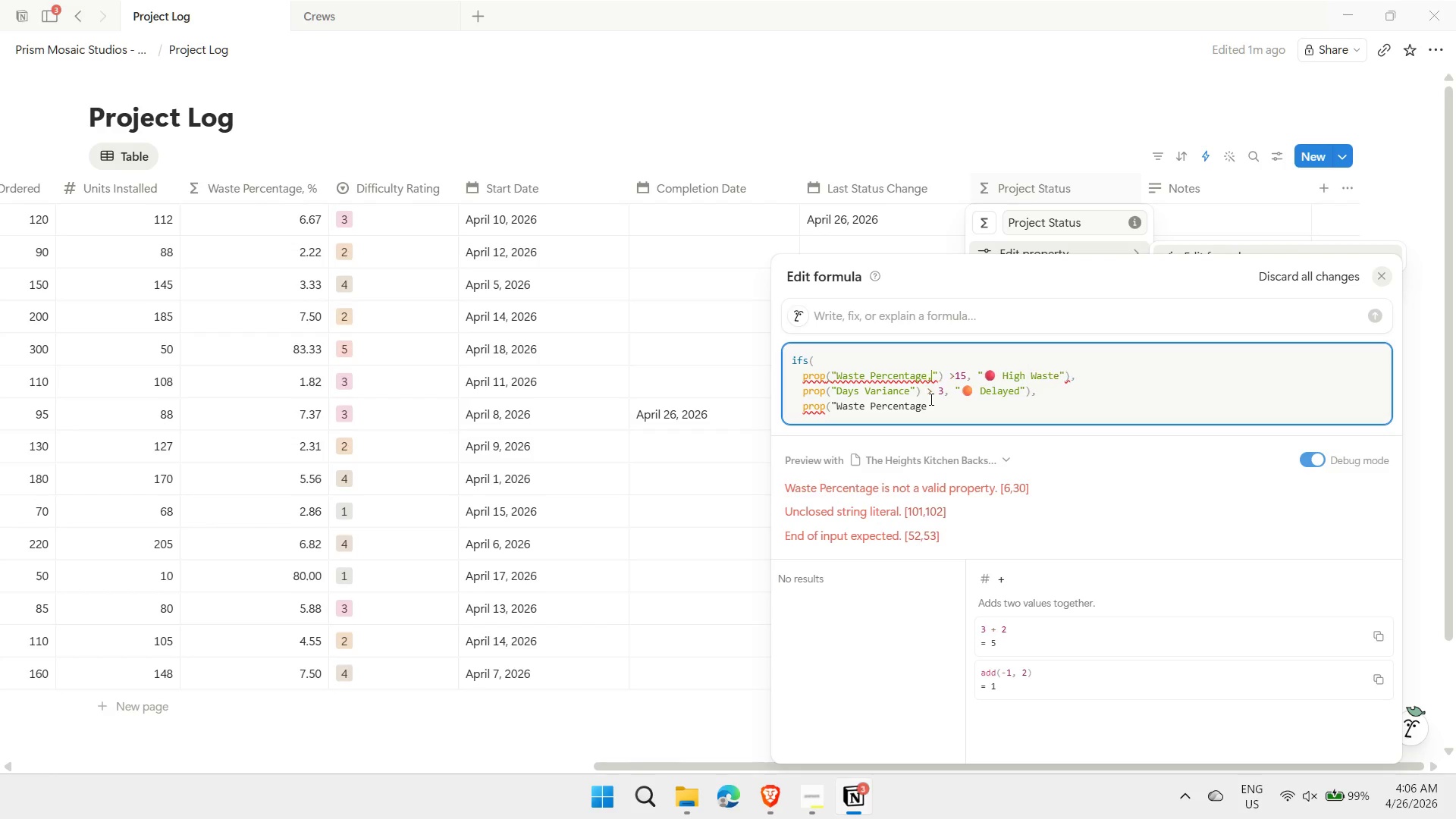 
key(Space)
 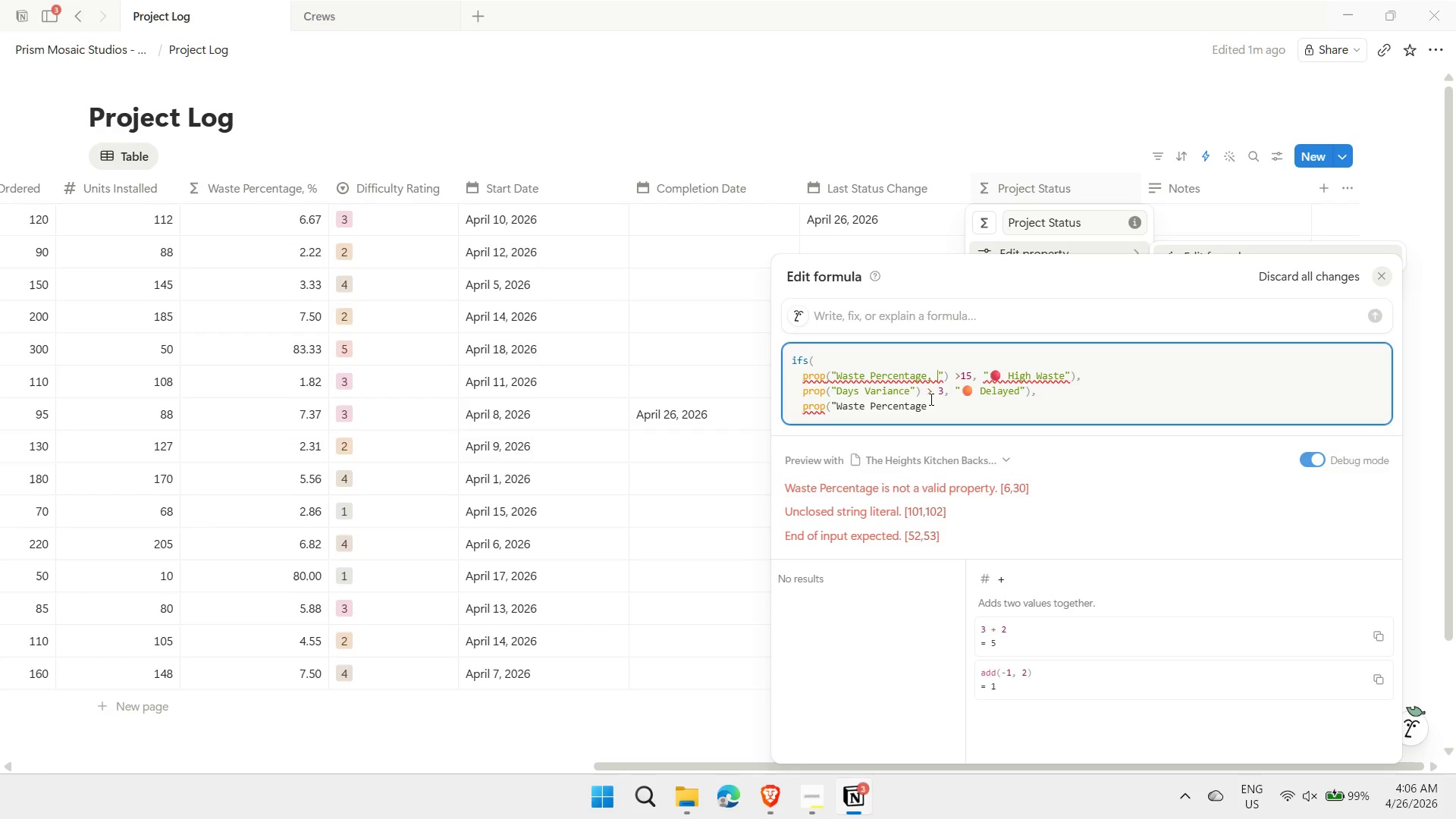 
key(Shift+ShiftRight)
 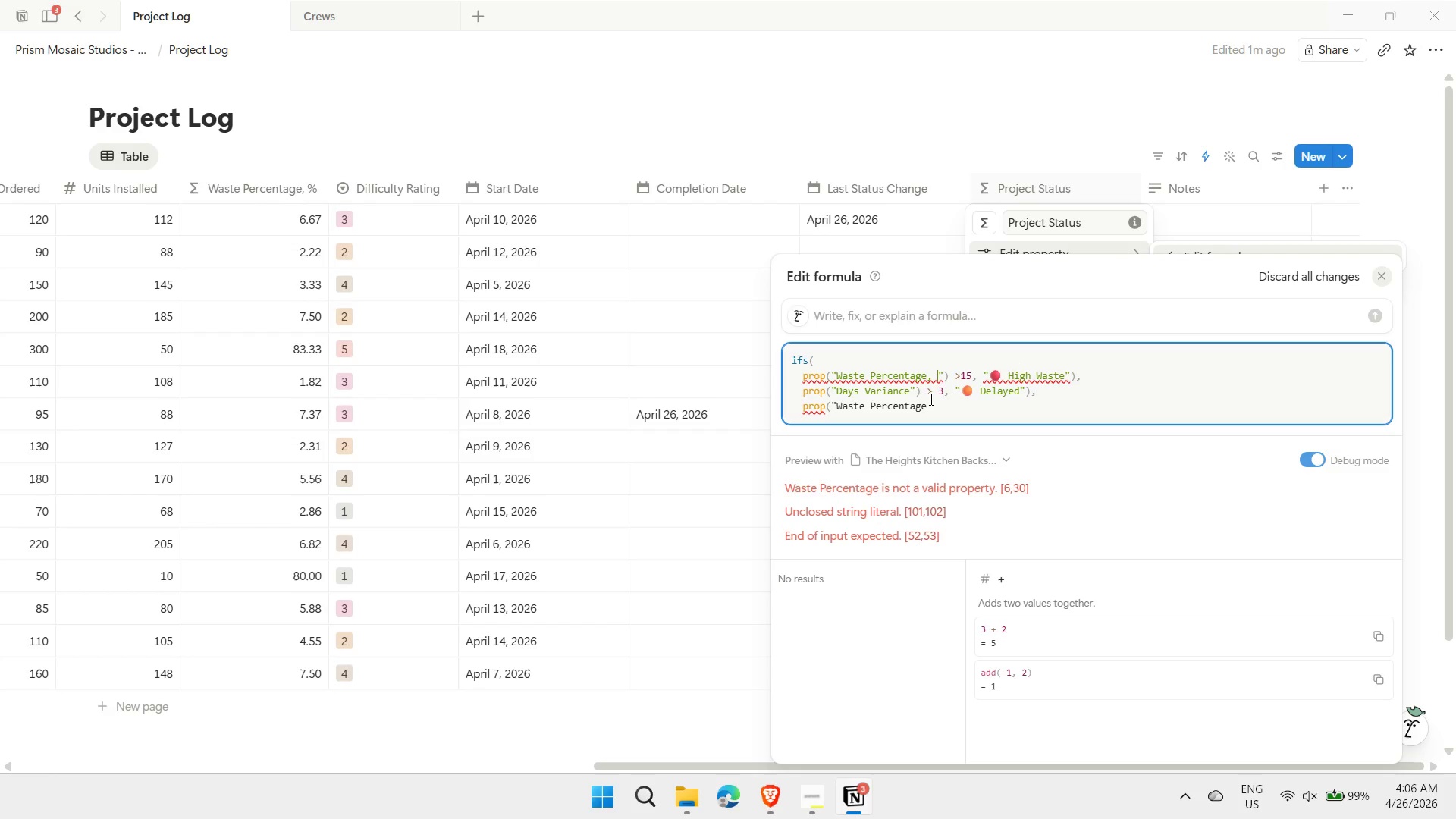 
key(Shift+5)
 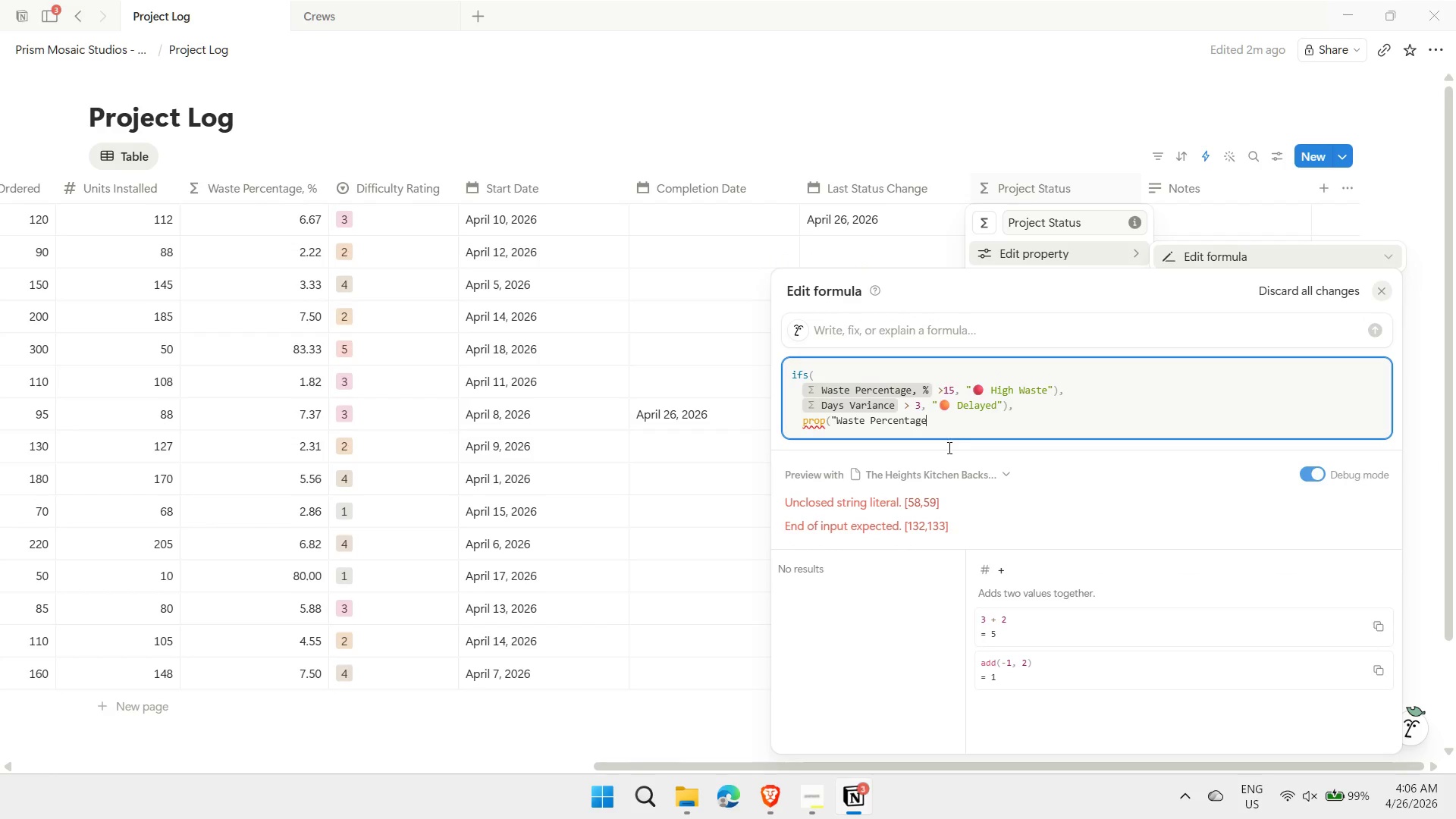 
type(, %))
 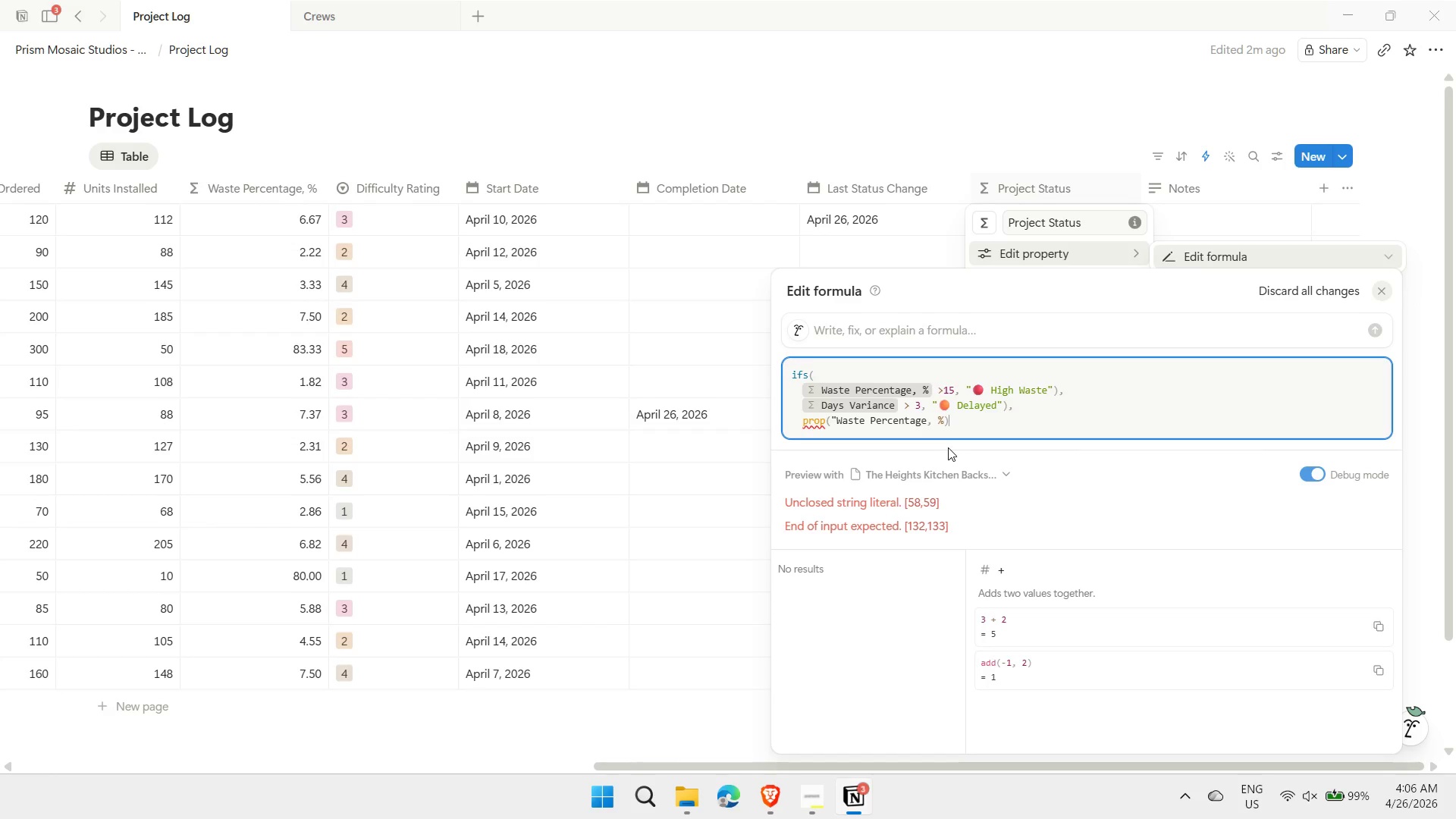 
wait(6.7)
 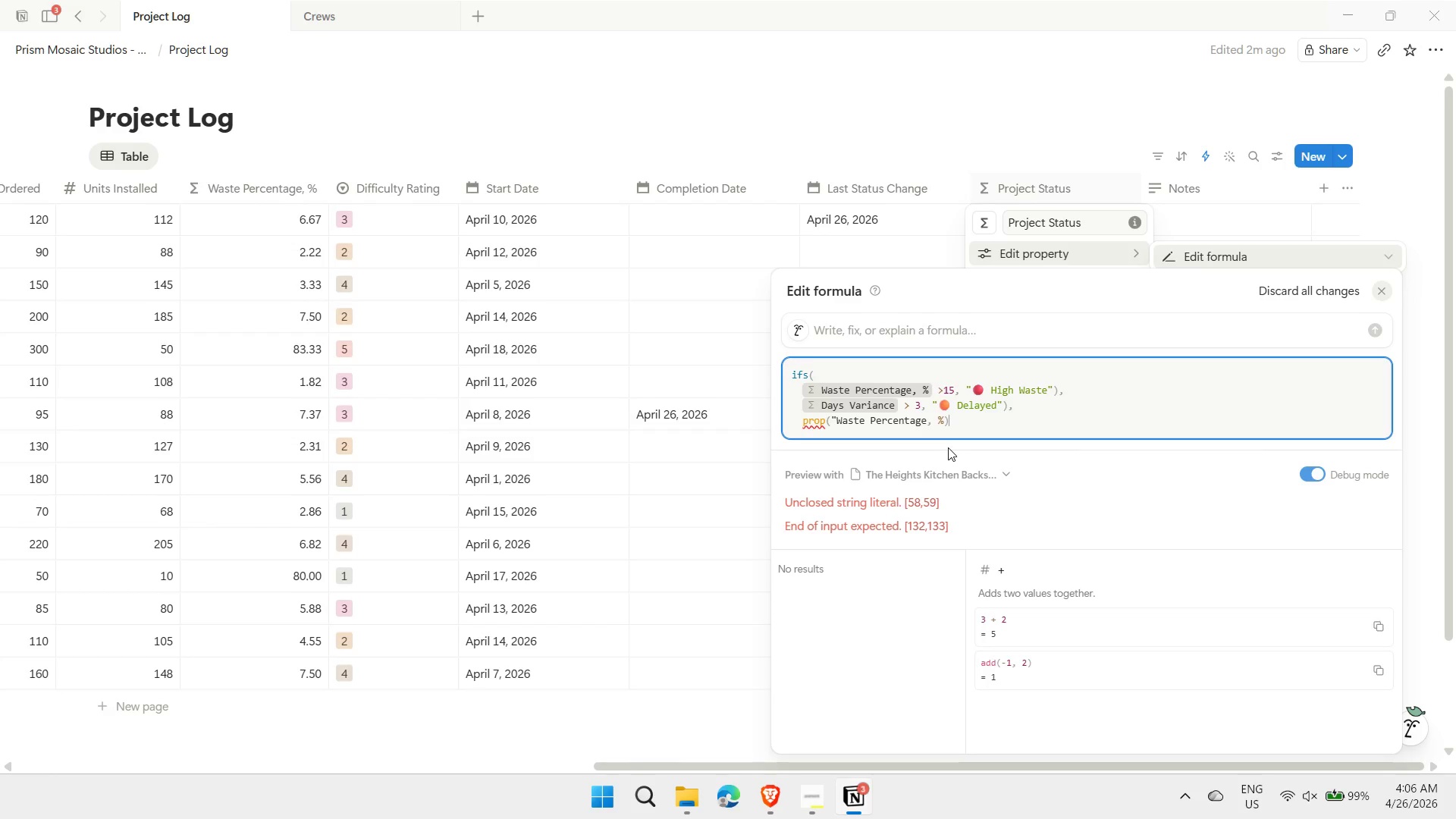 
key(Space)
 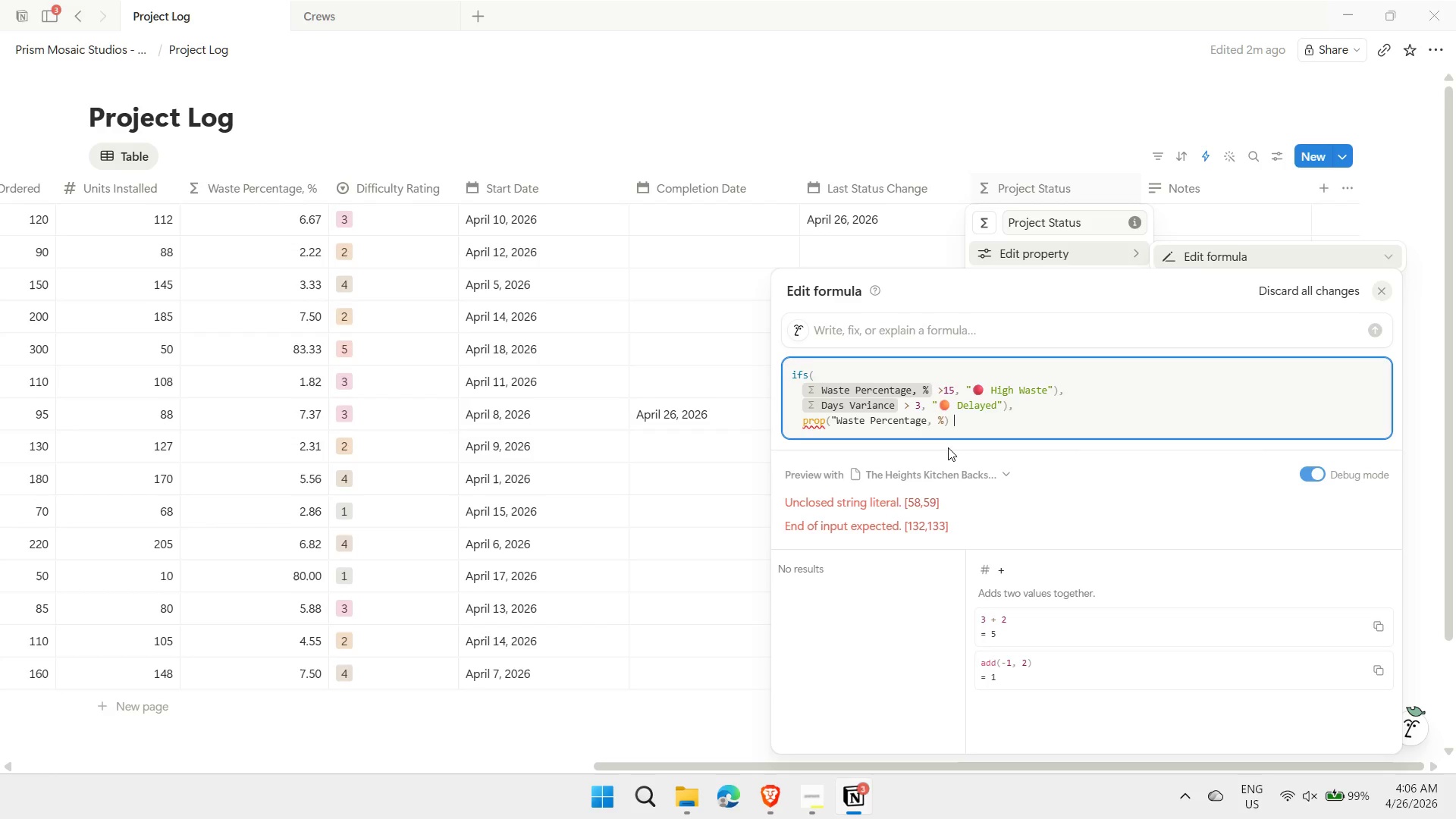 
wait(6.09)
 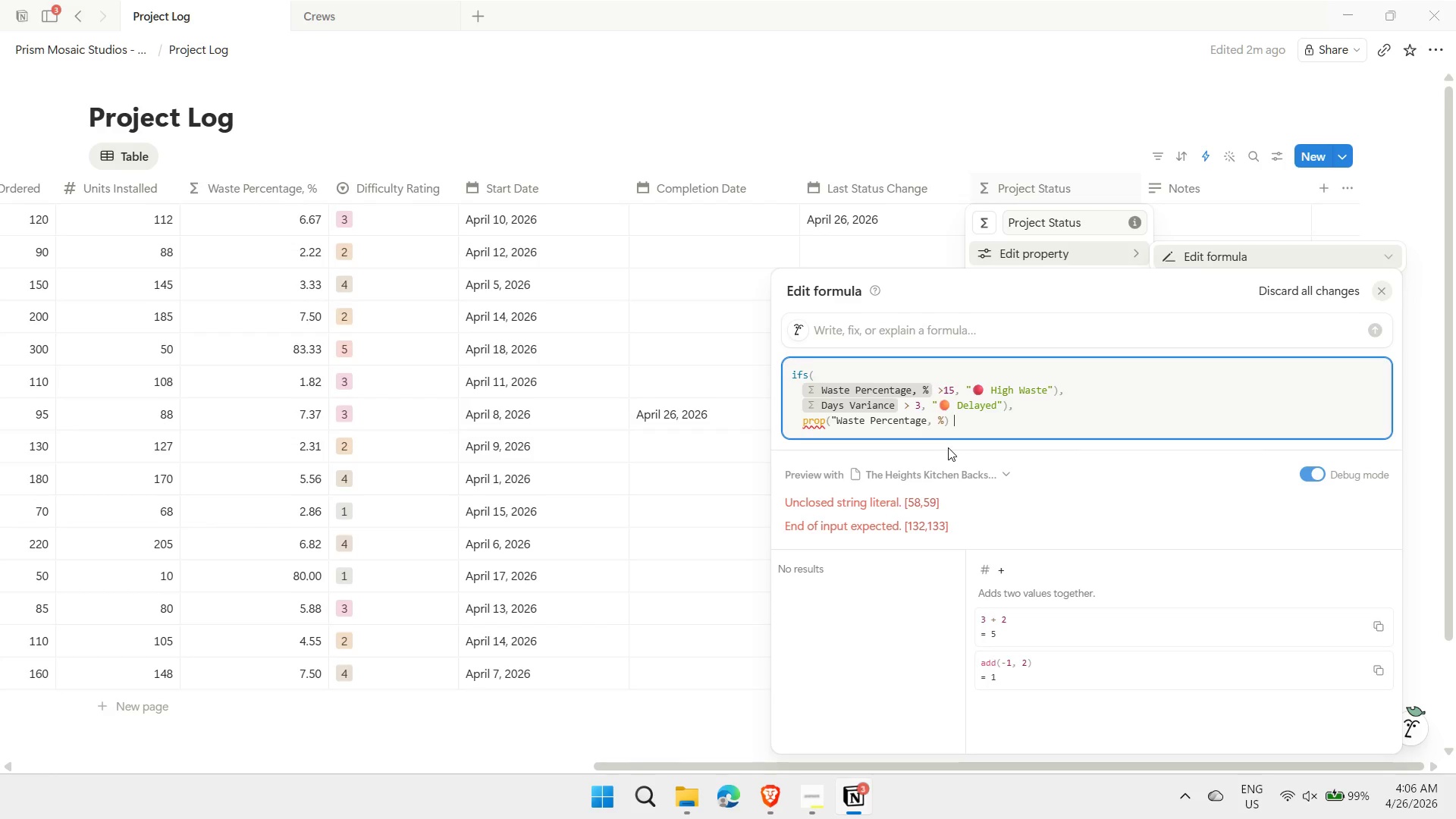 
key(ArrowLeft)
 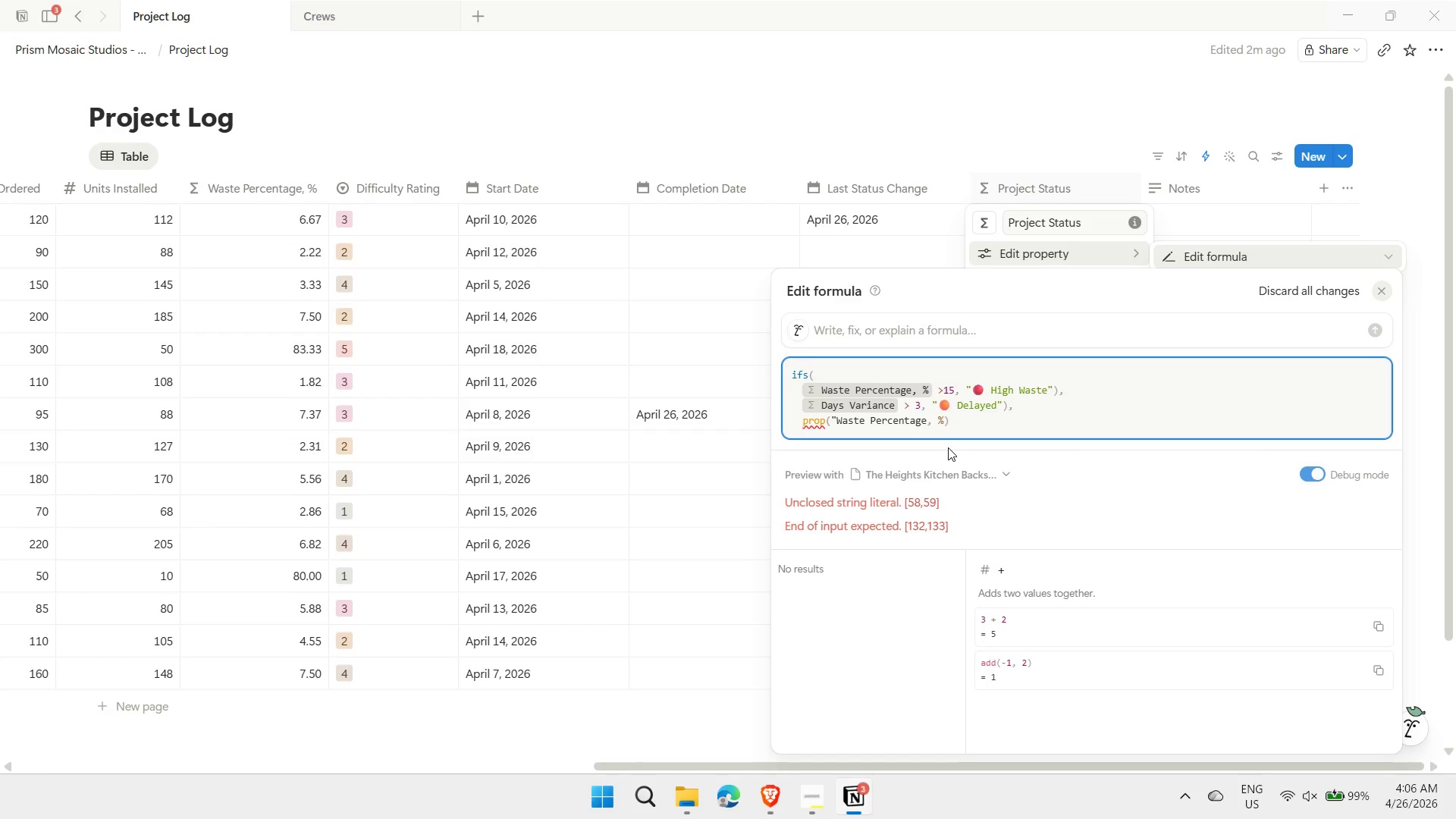 
key(Shift+ShiftRight)
 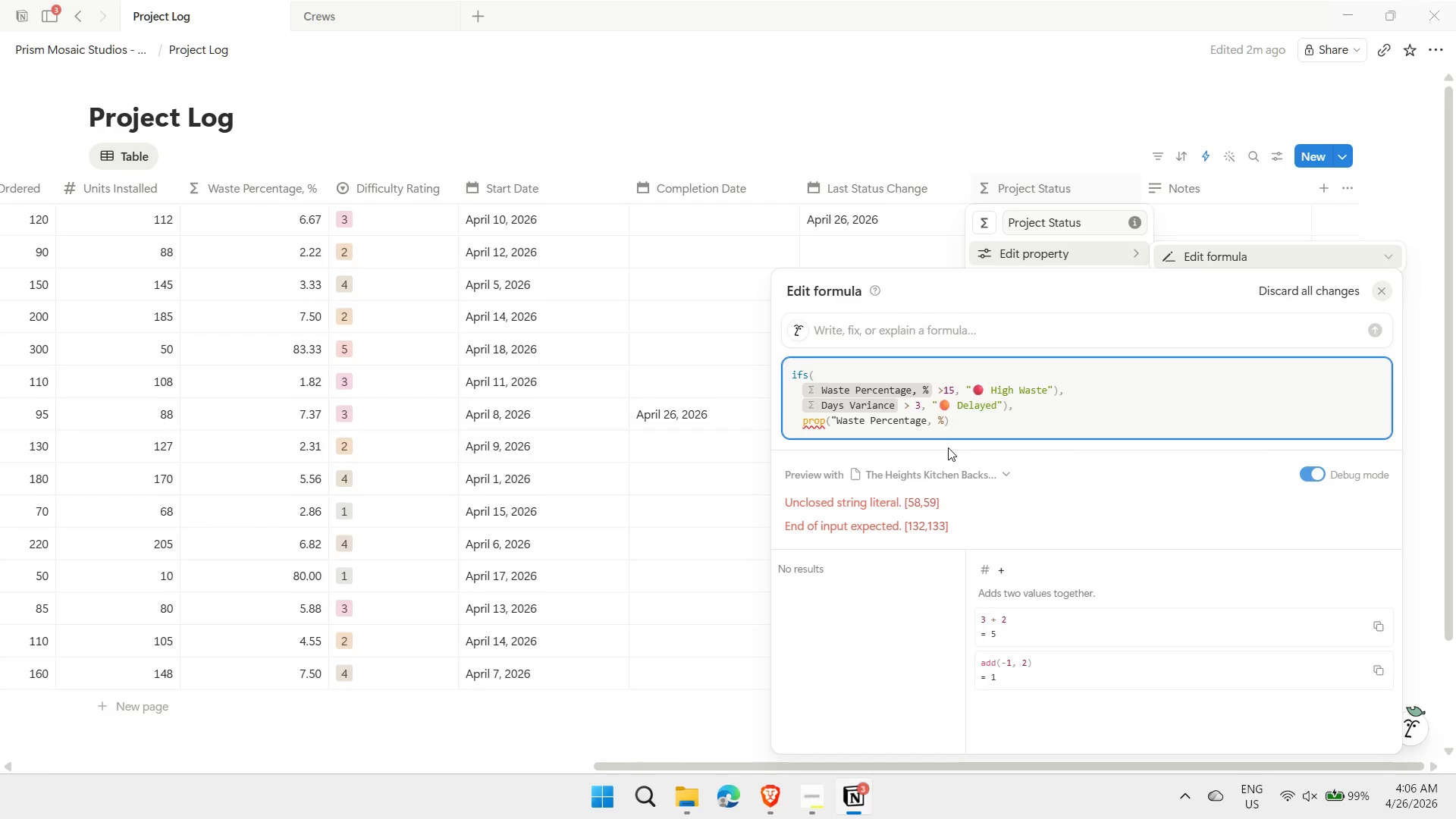 
key(Shift+Quote)
 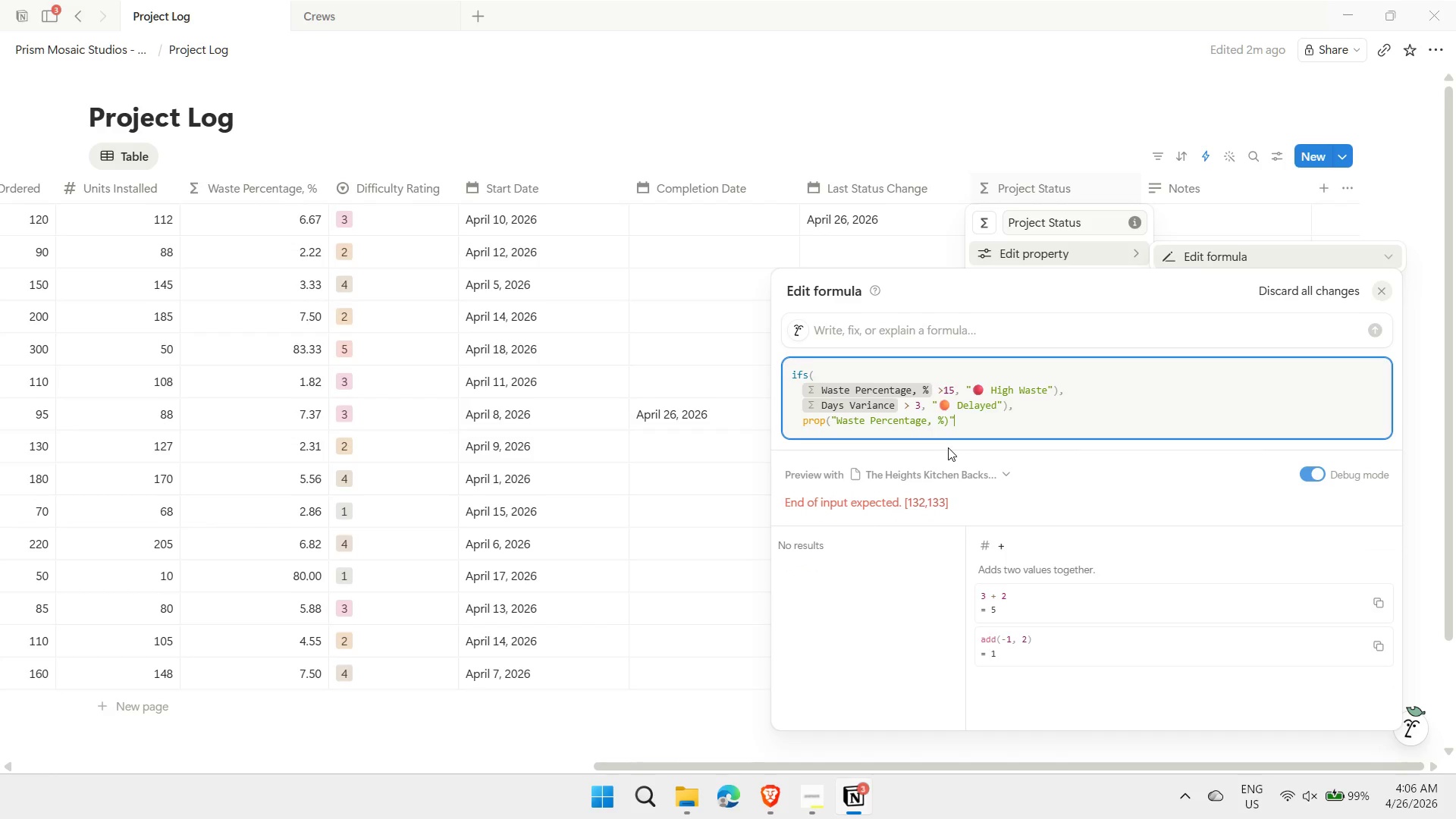 
key(Backspace)
 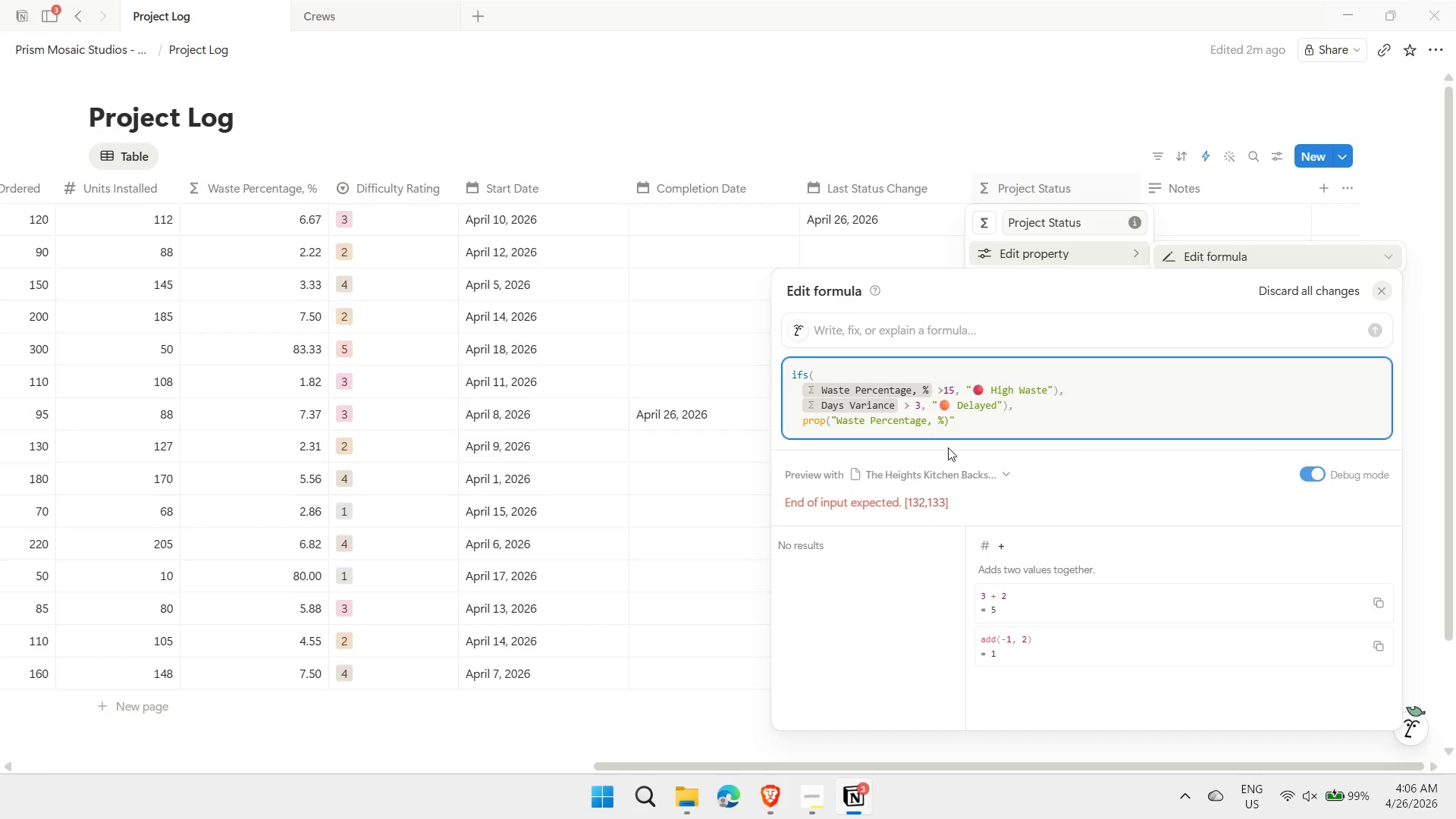 
key(Backspace)
 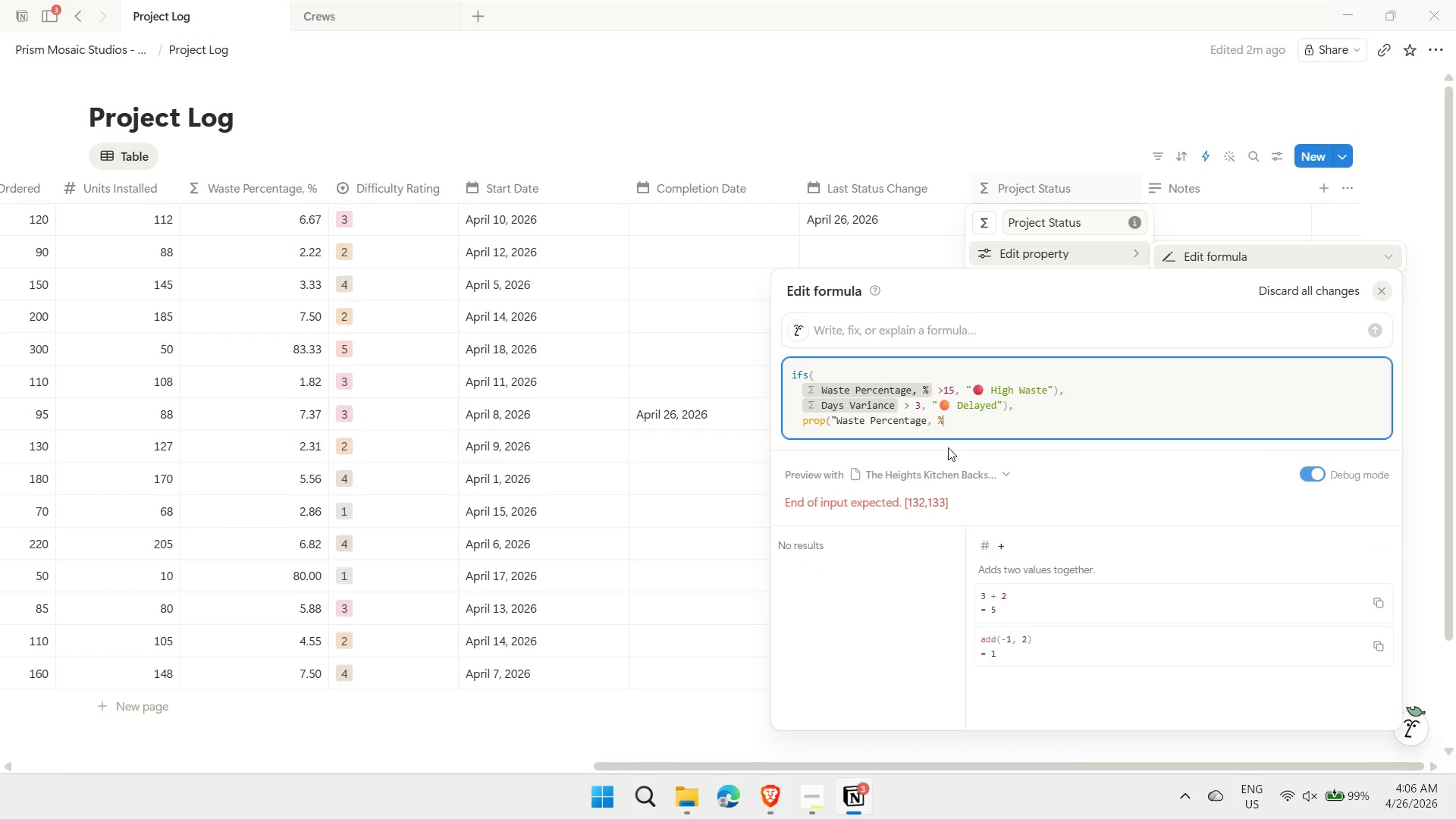 
key(Shift+ShiftRight)
 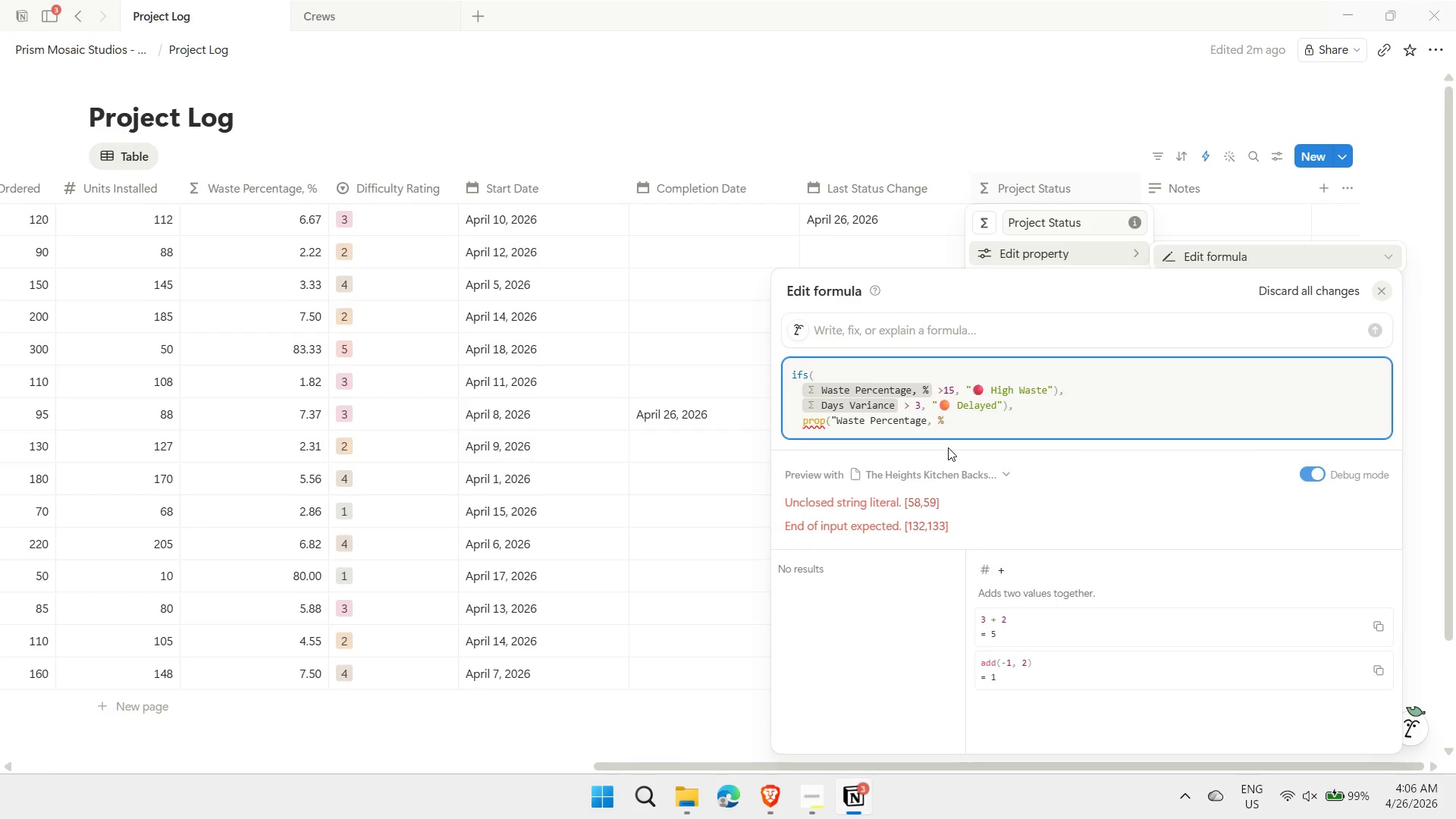 
key(Shift+Quote)
 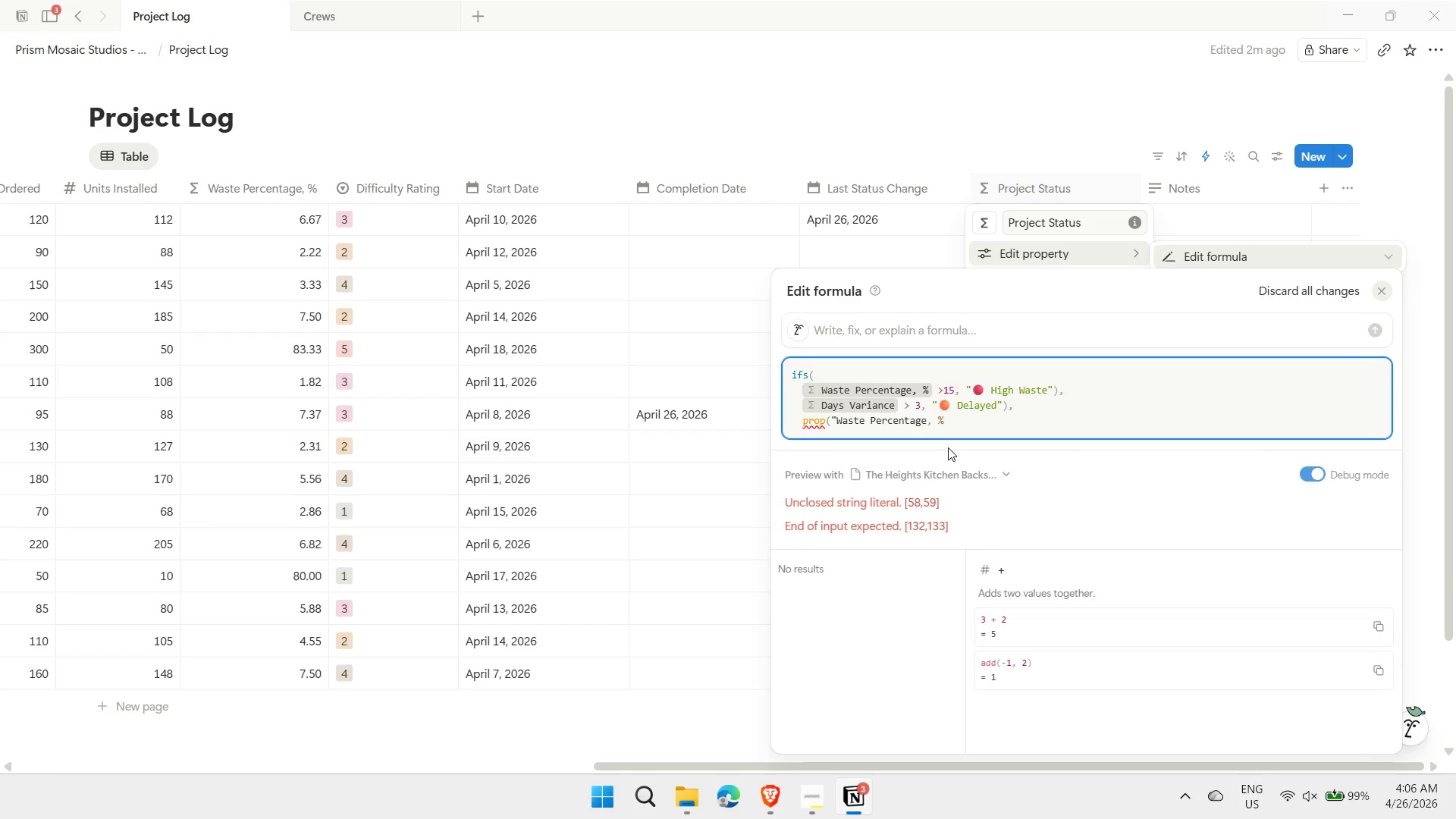 
key(Shift+0)
 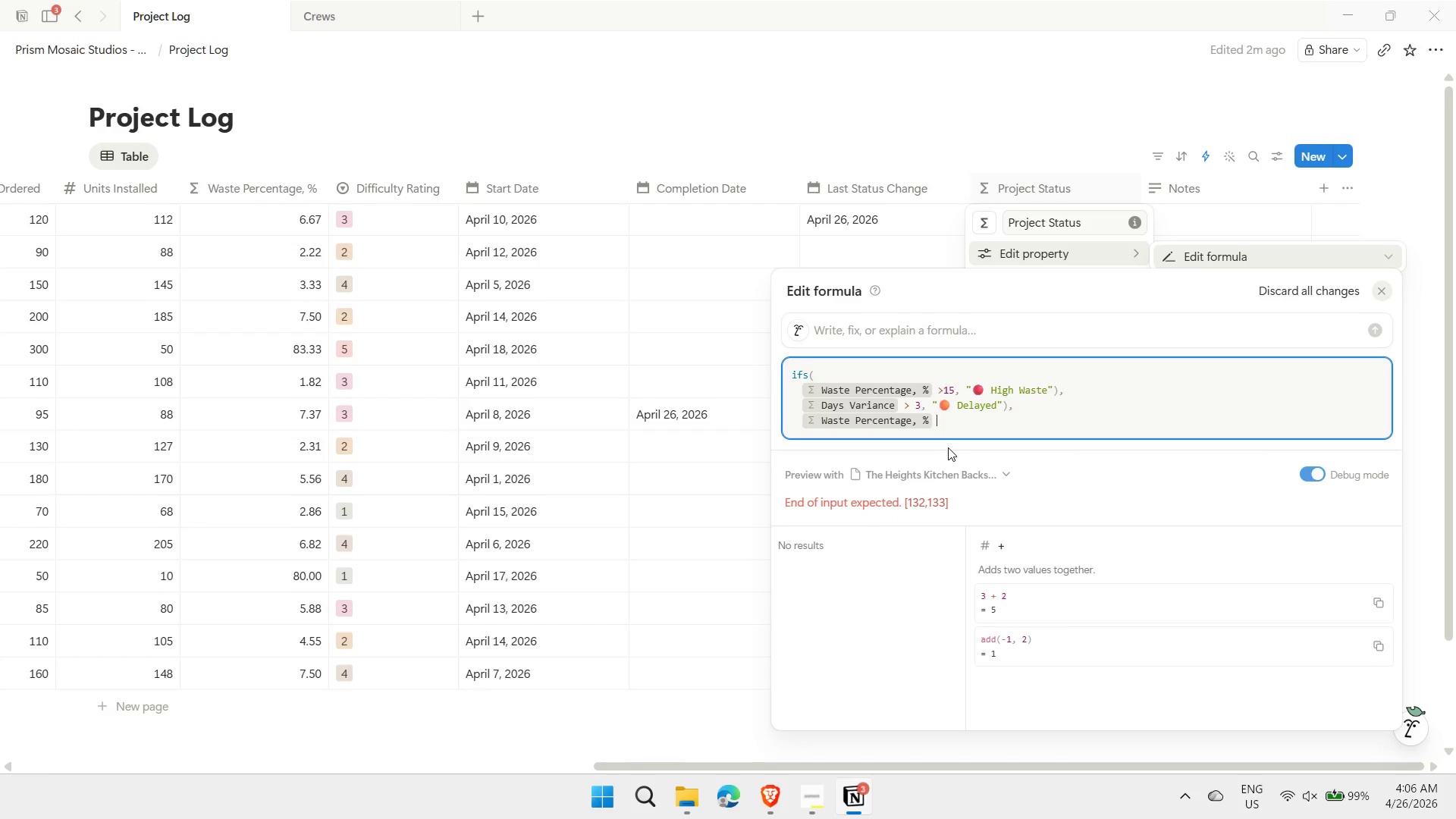 
key(Space)
 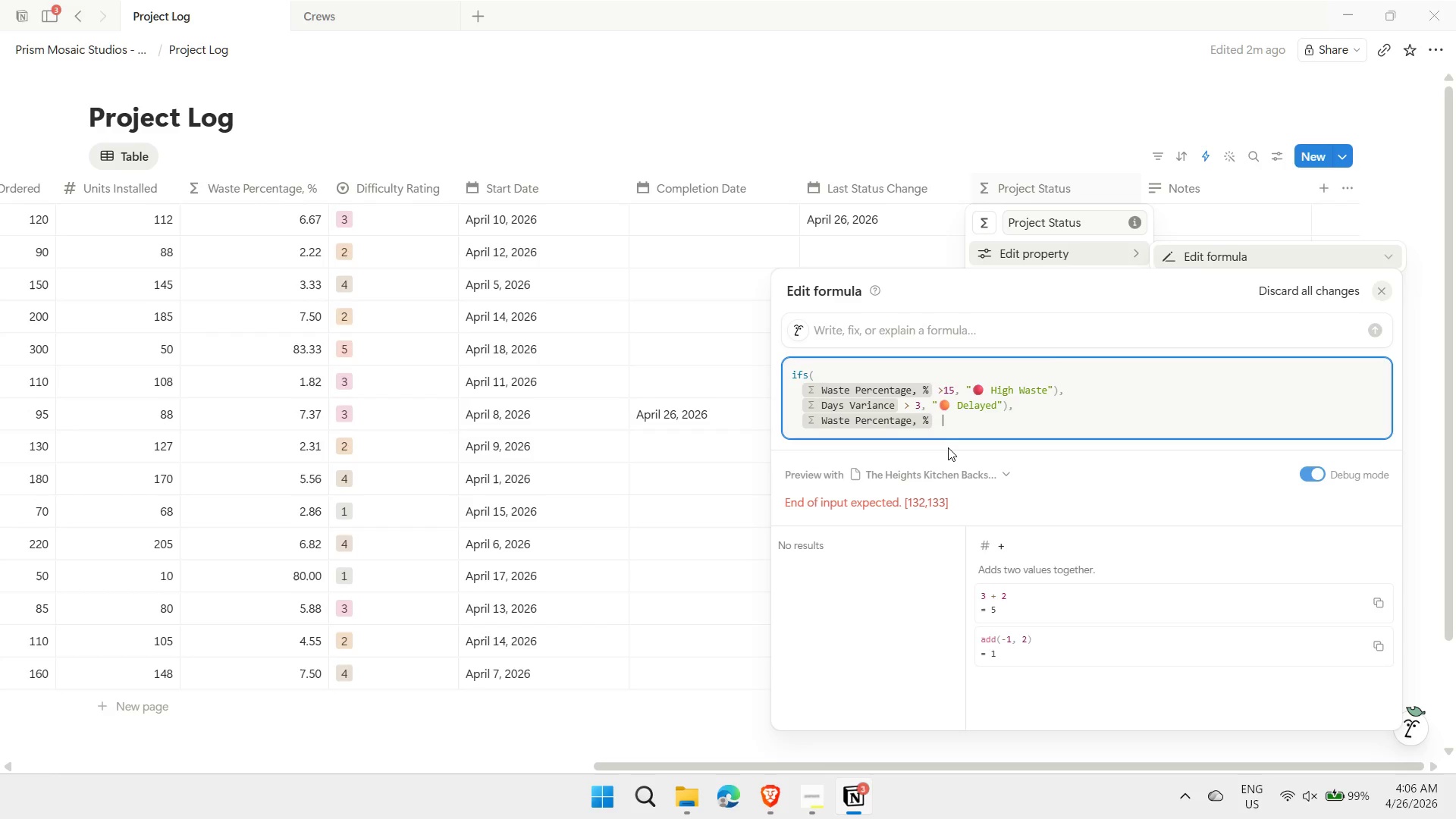 
key(Shift+ShiftRight)
 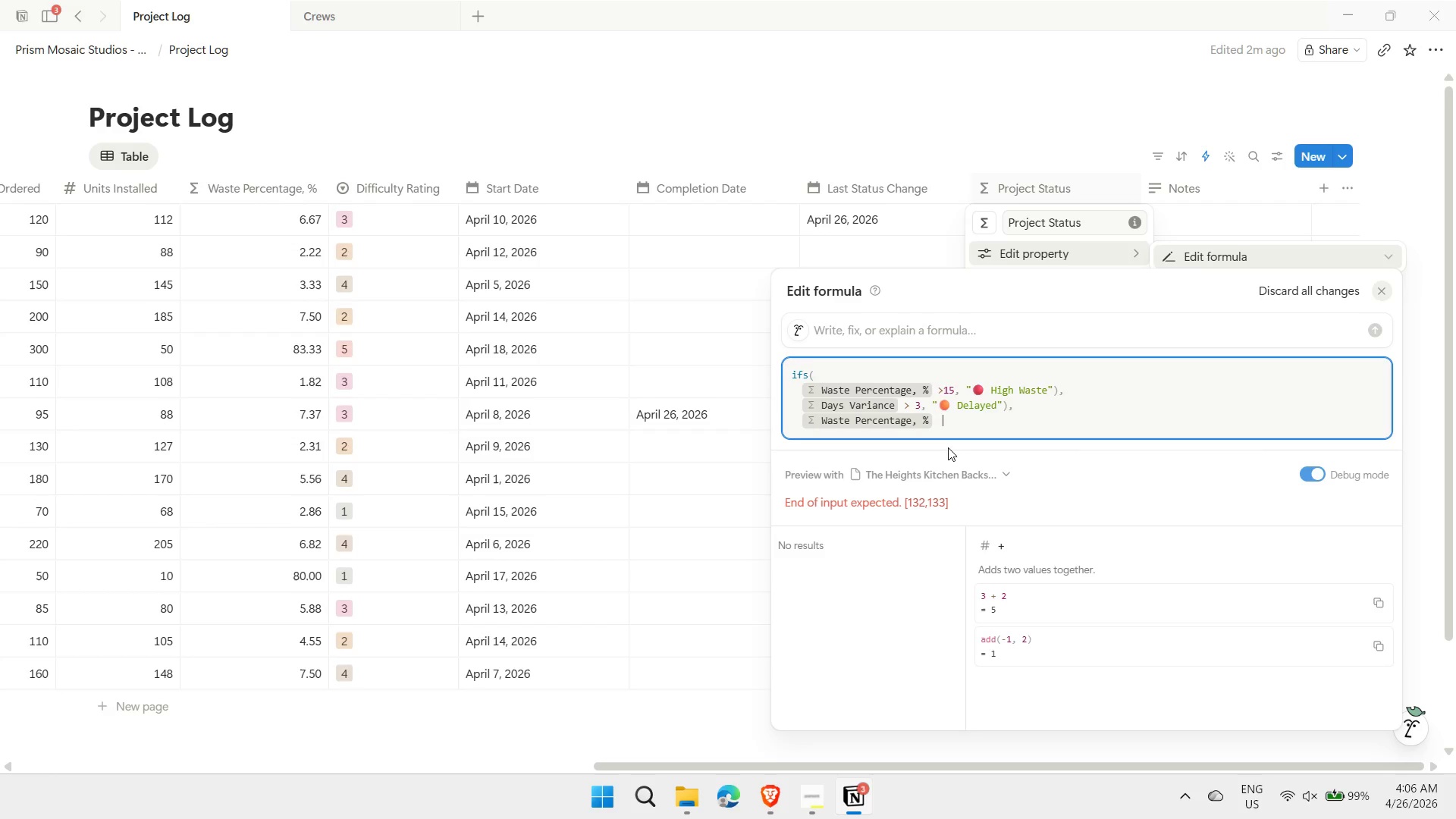 
key(Shift+Period)
 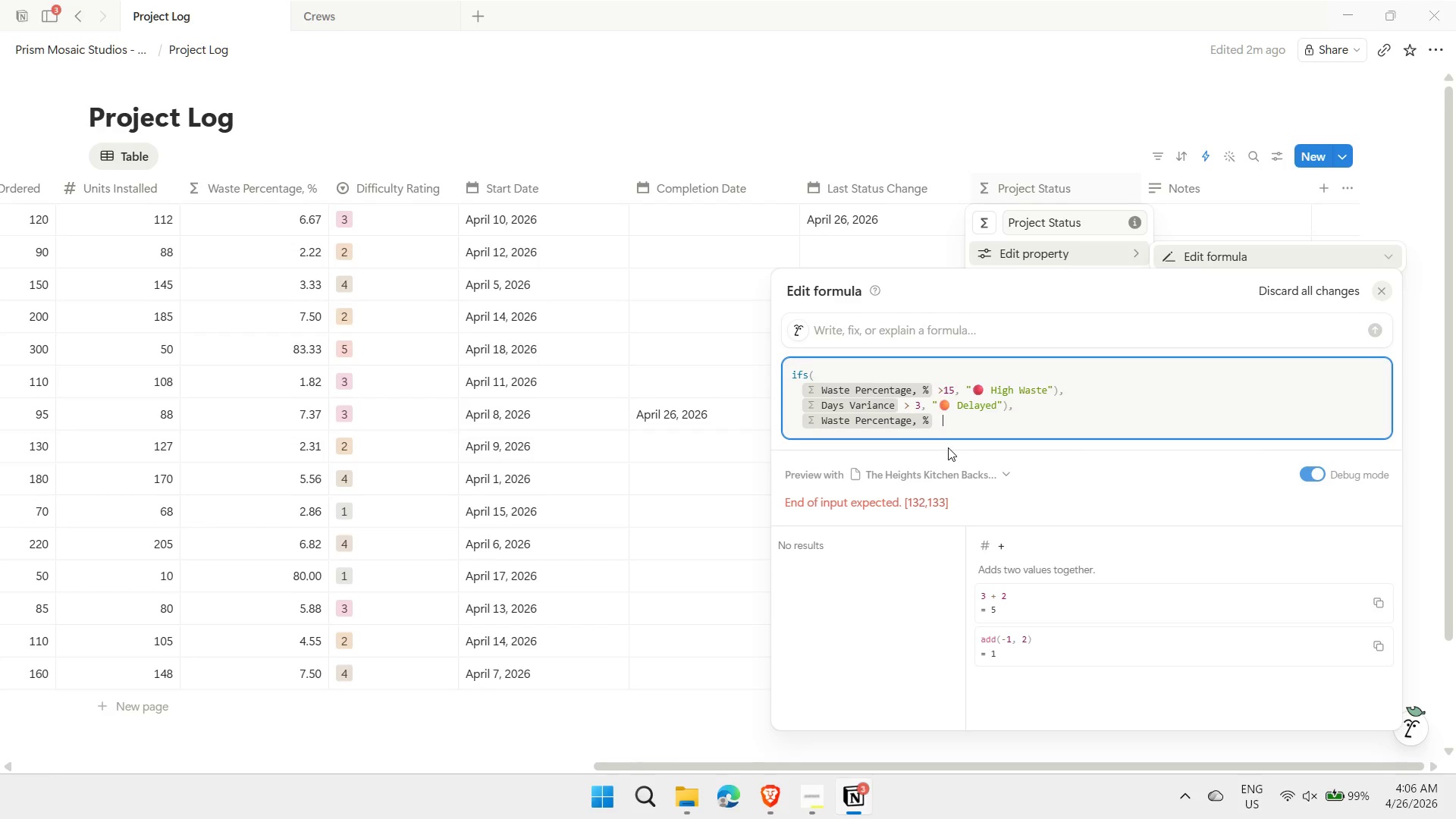 
key(Space)
 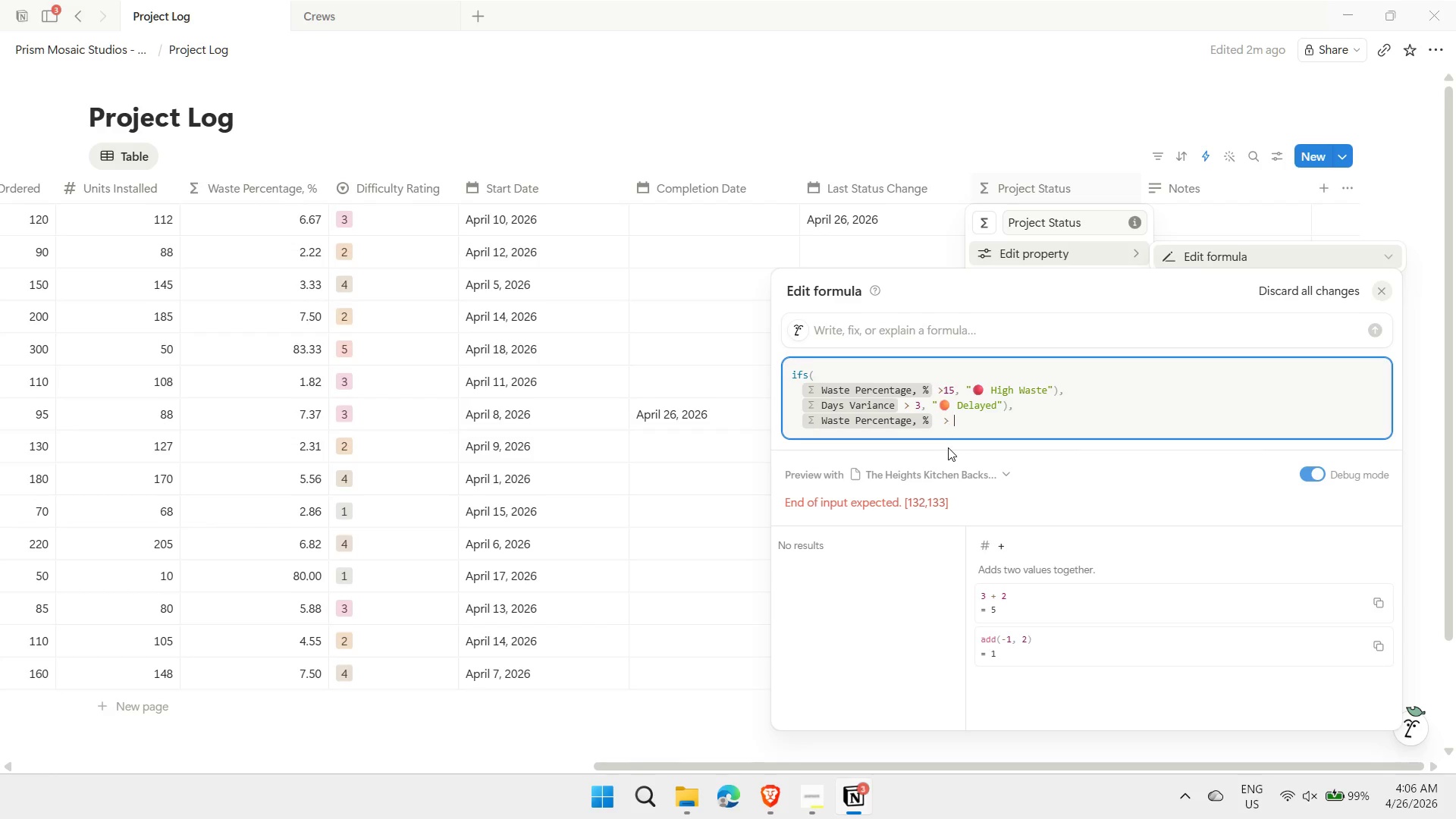 
key(8)
 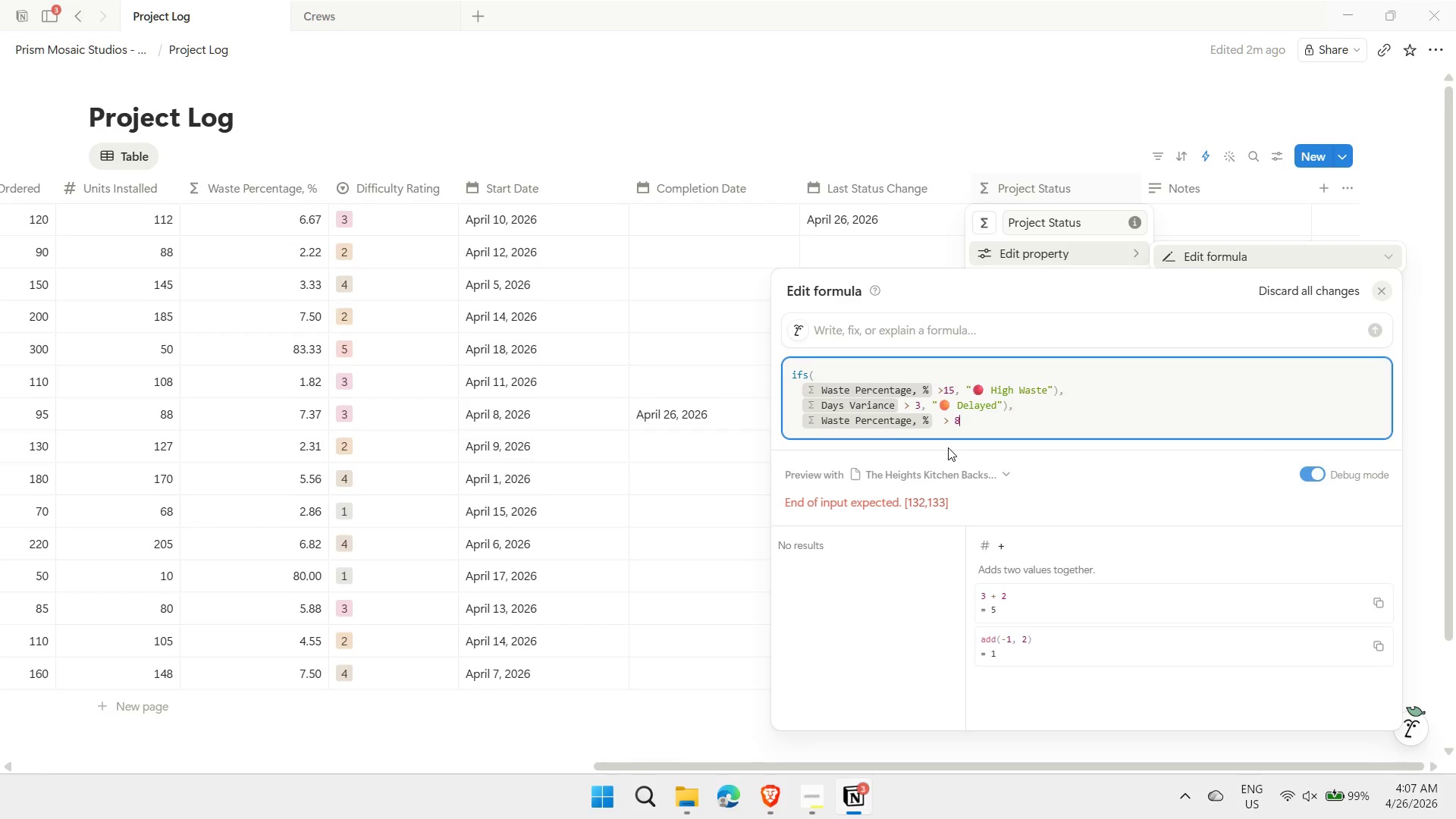 
key(Comma)
 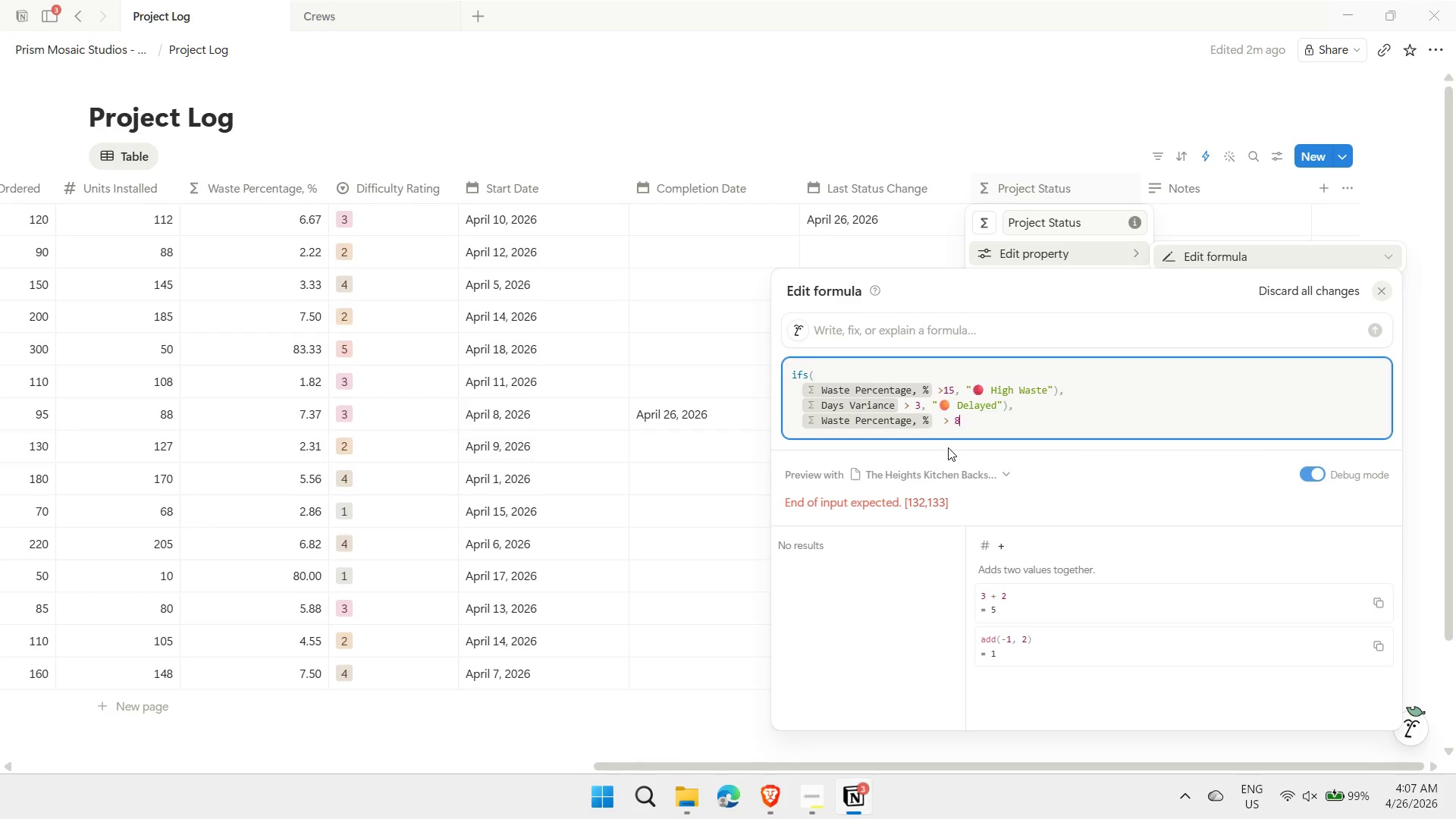 
key(Space)
 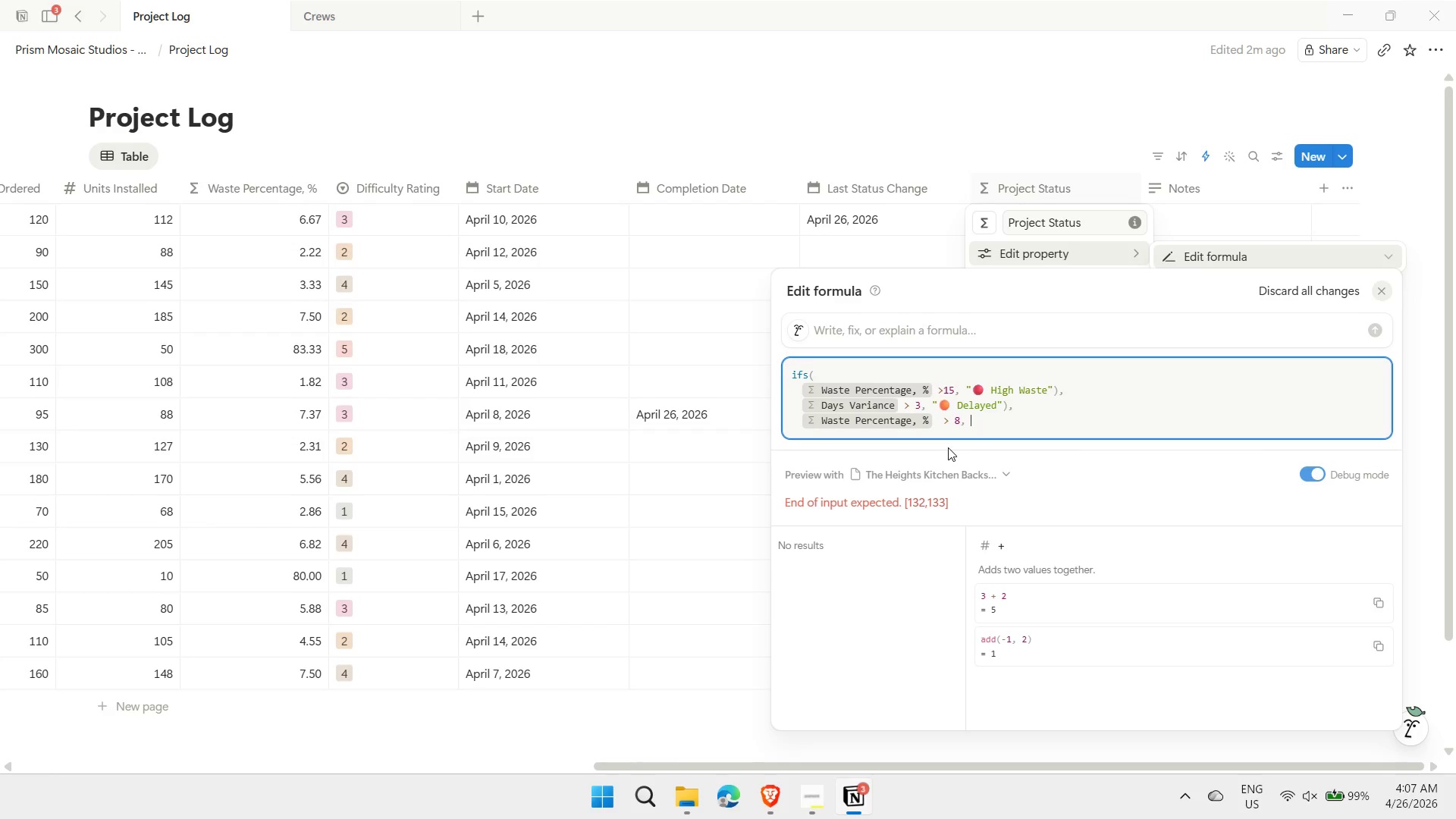 
key(Shift+ShiftRight)
 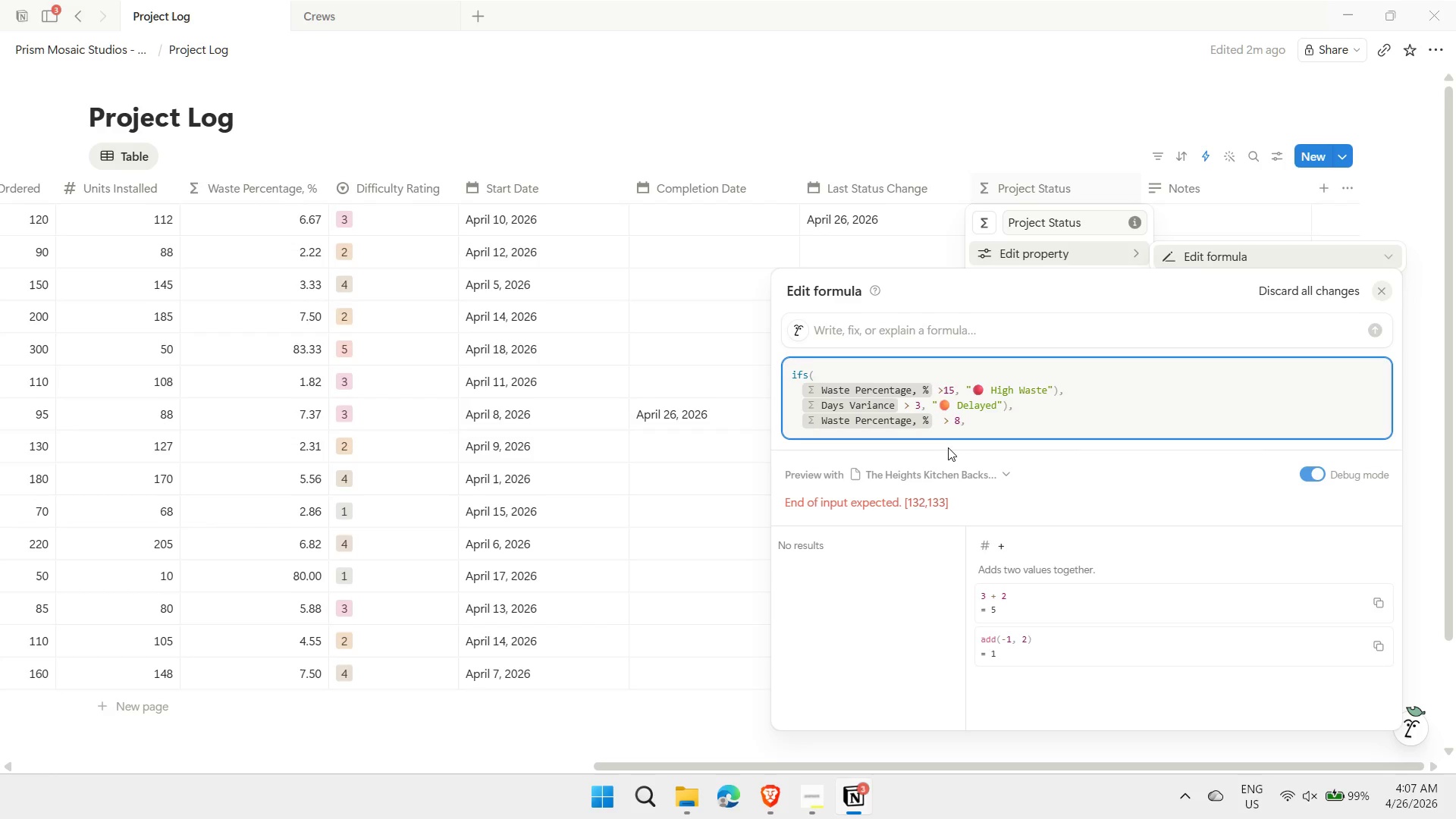 
key(Shift+Quote)
 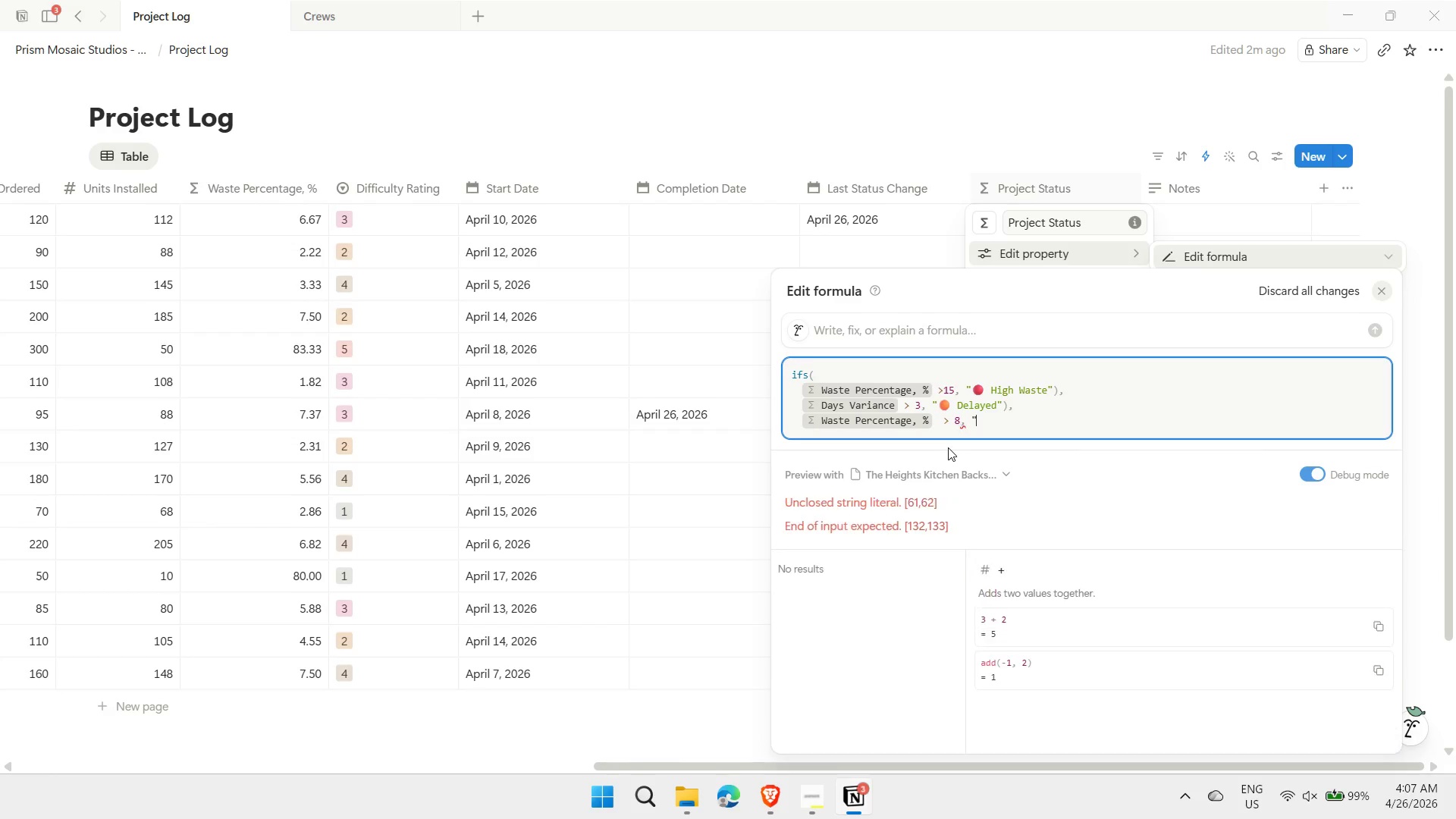 
key(Meta+MetaLeft)
 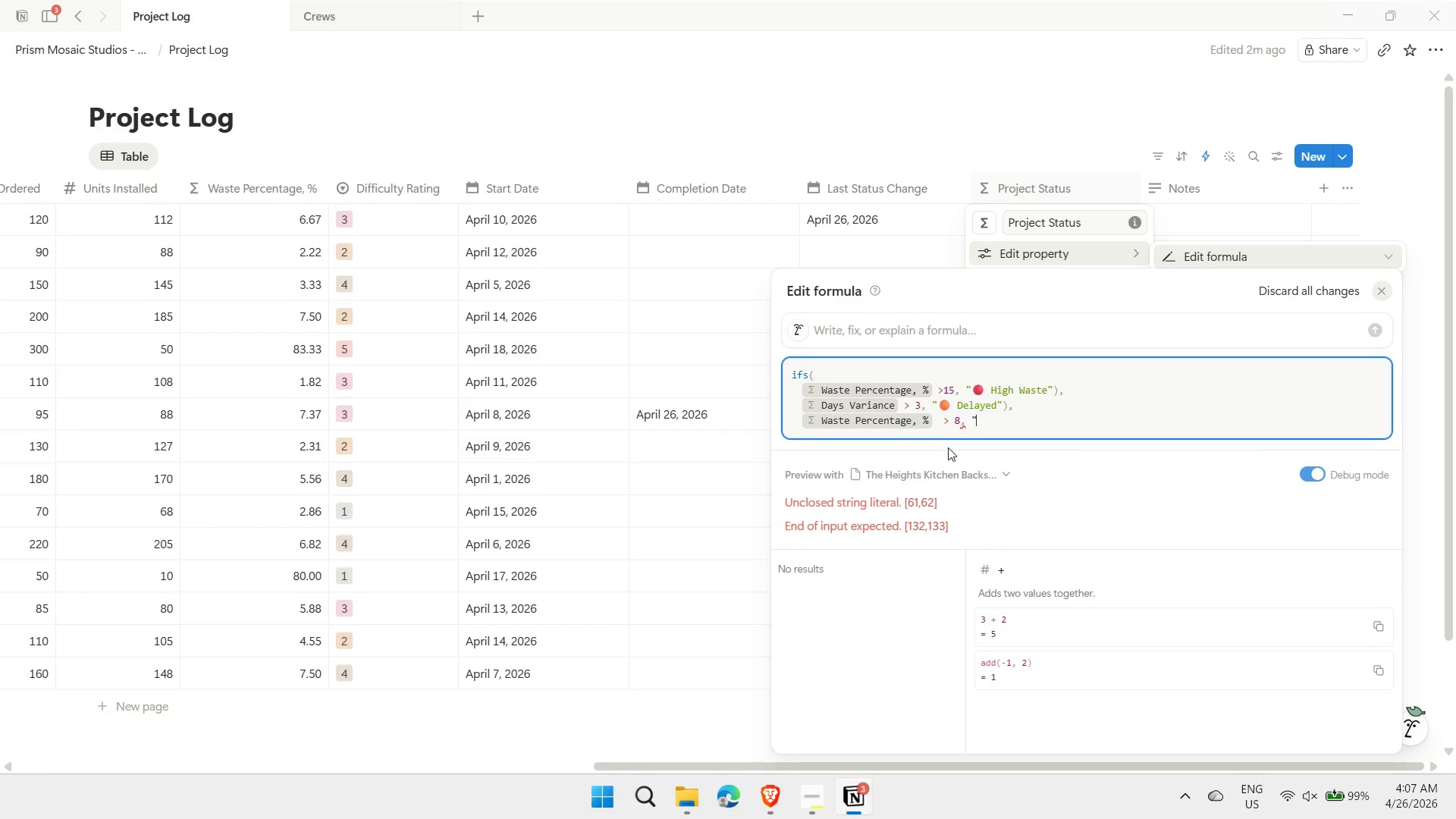 
key(Meta+Period)
 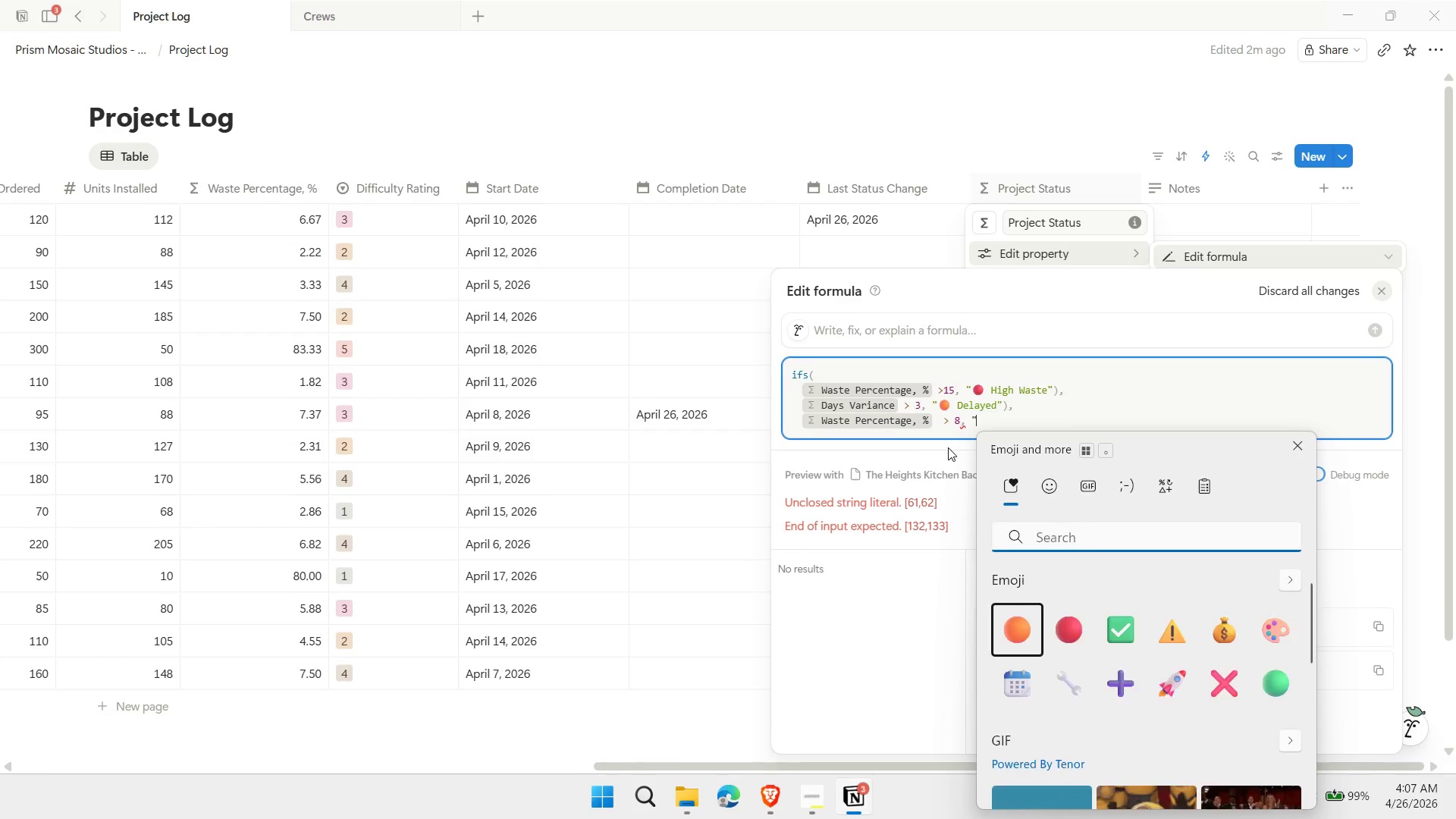 
key(ArrowDown)
 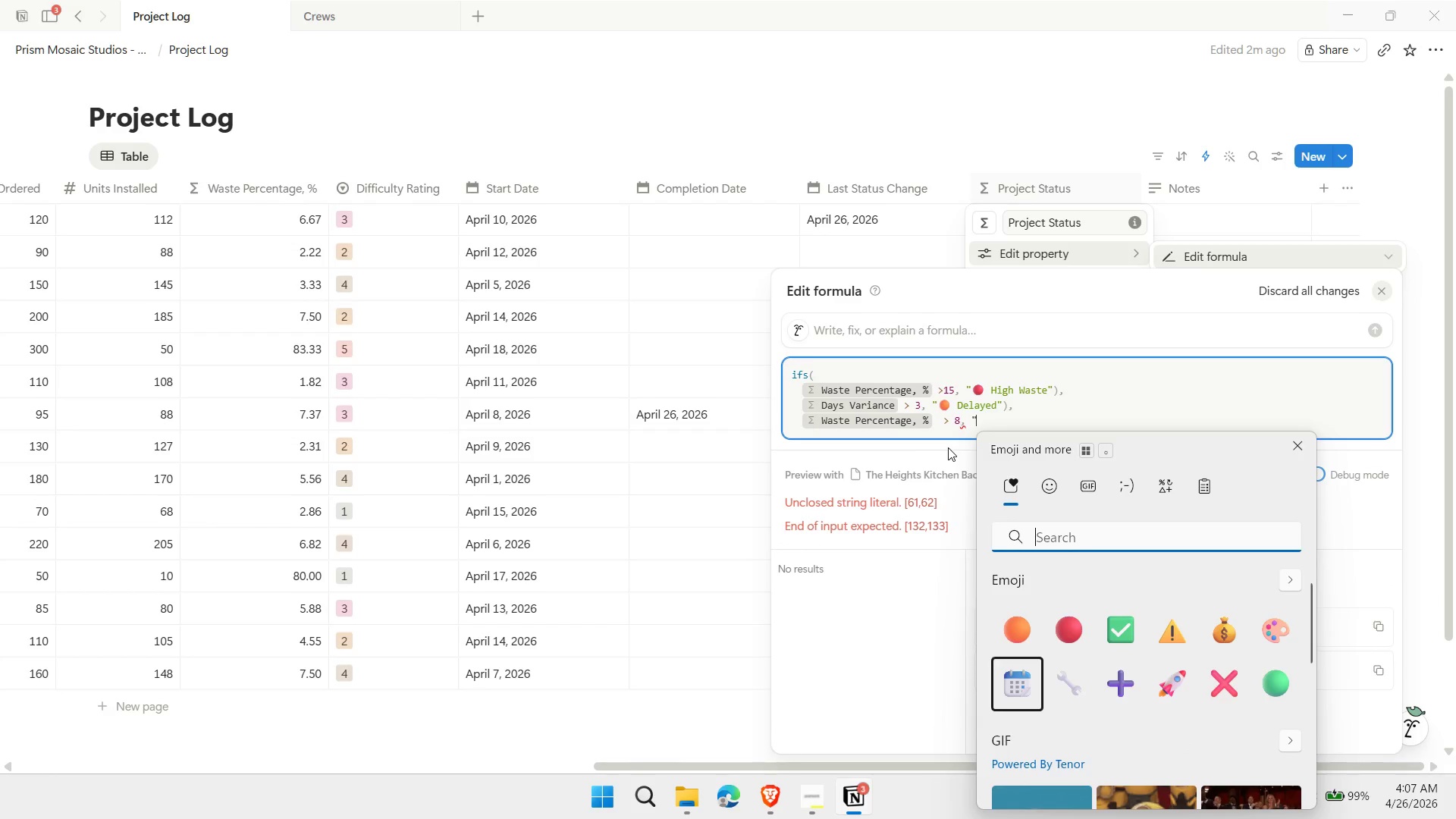 
key(ArrowUp)
 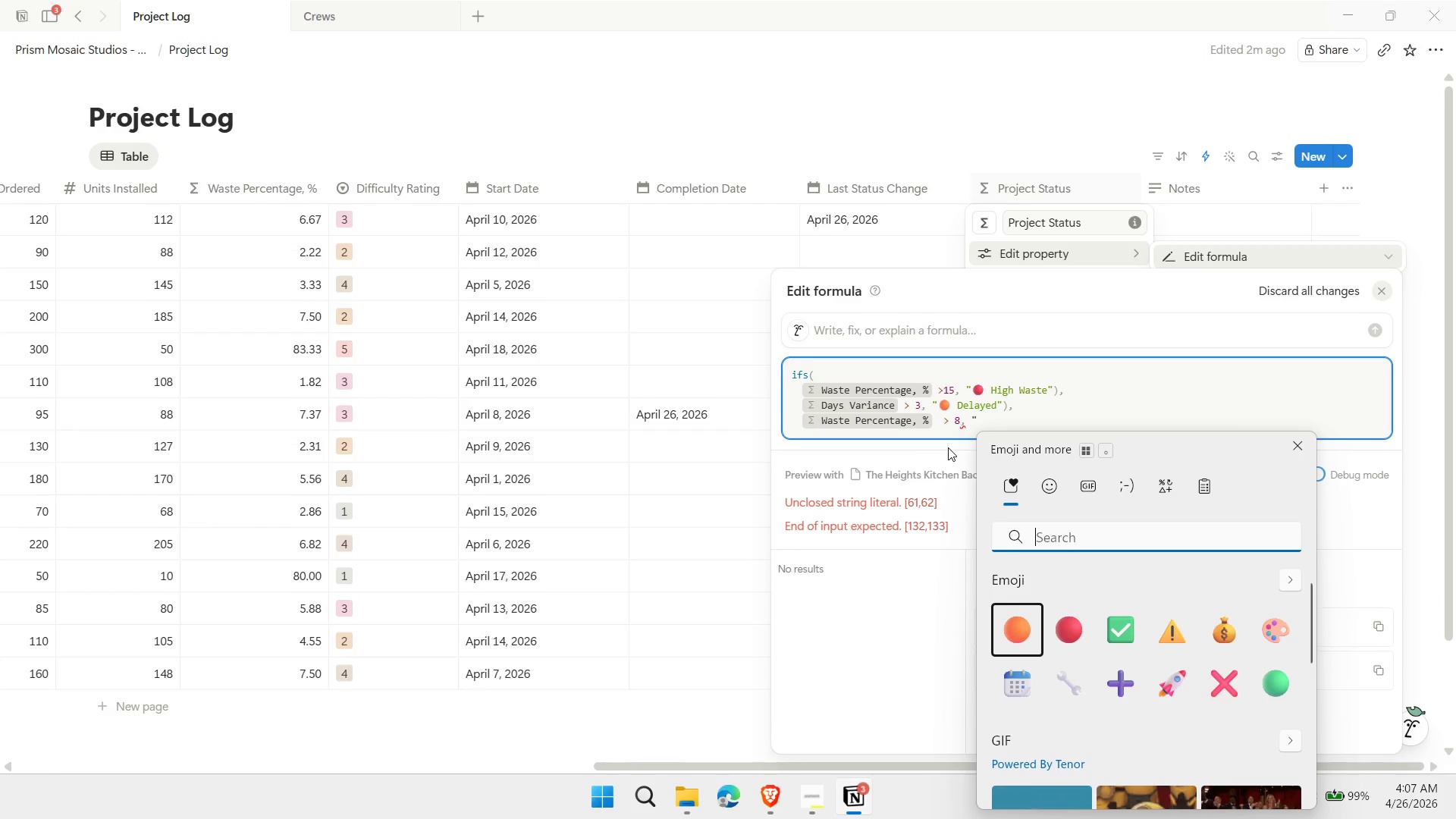 
key(ArrowUp)
 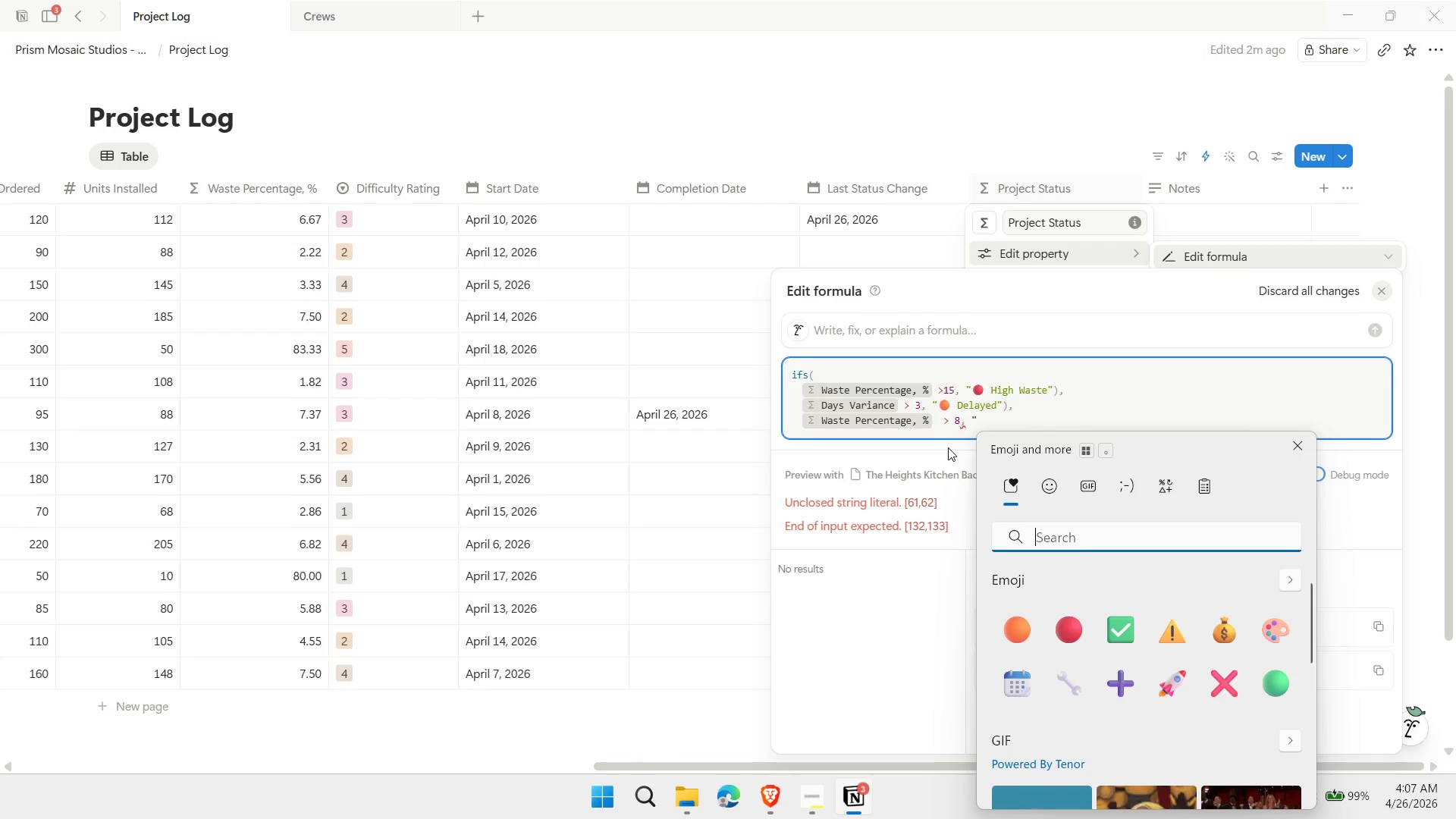 
type(circle)
 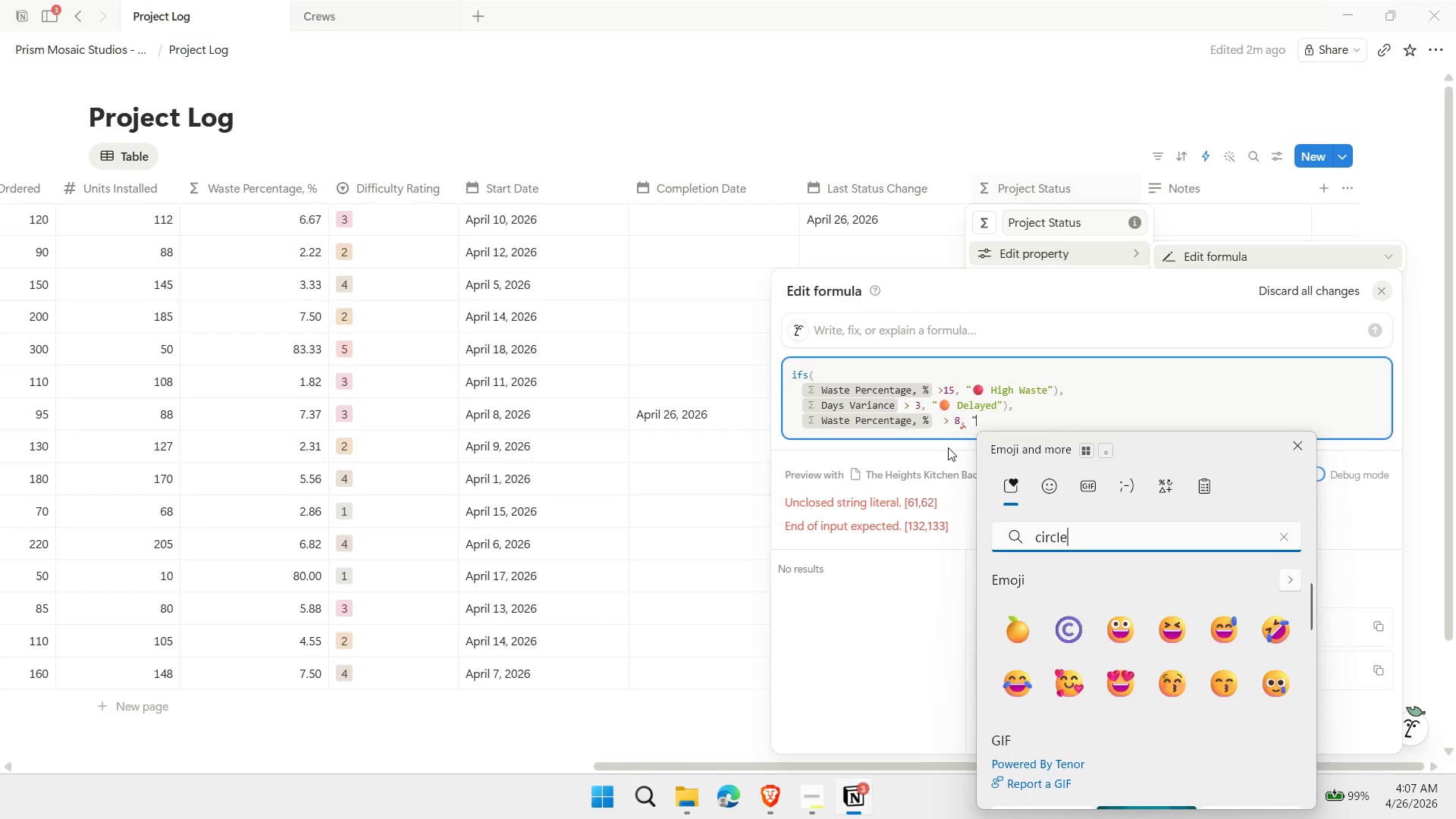 
wait(5.36)
 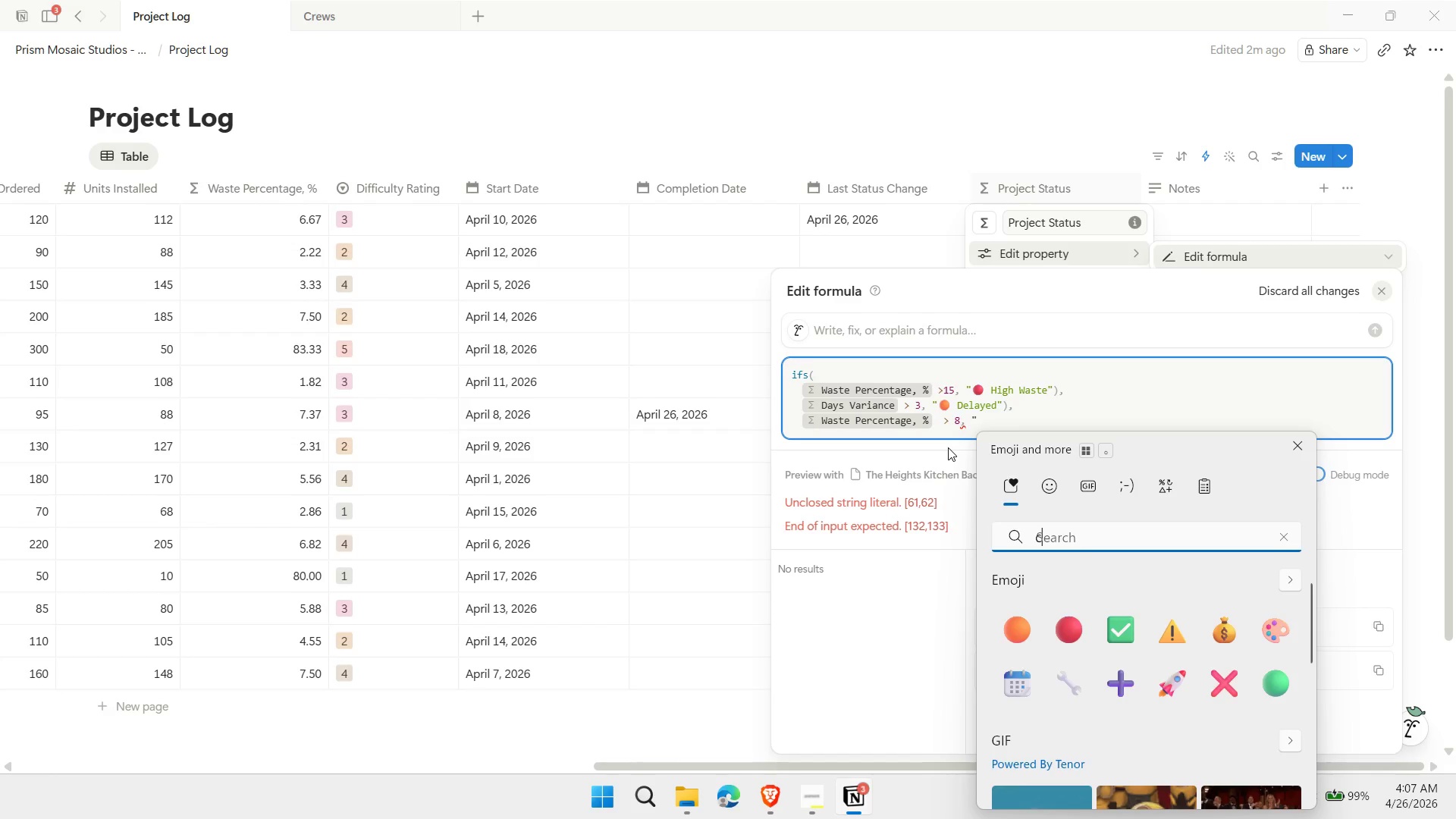 
key(ArrowDown)
 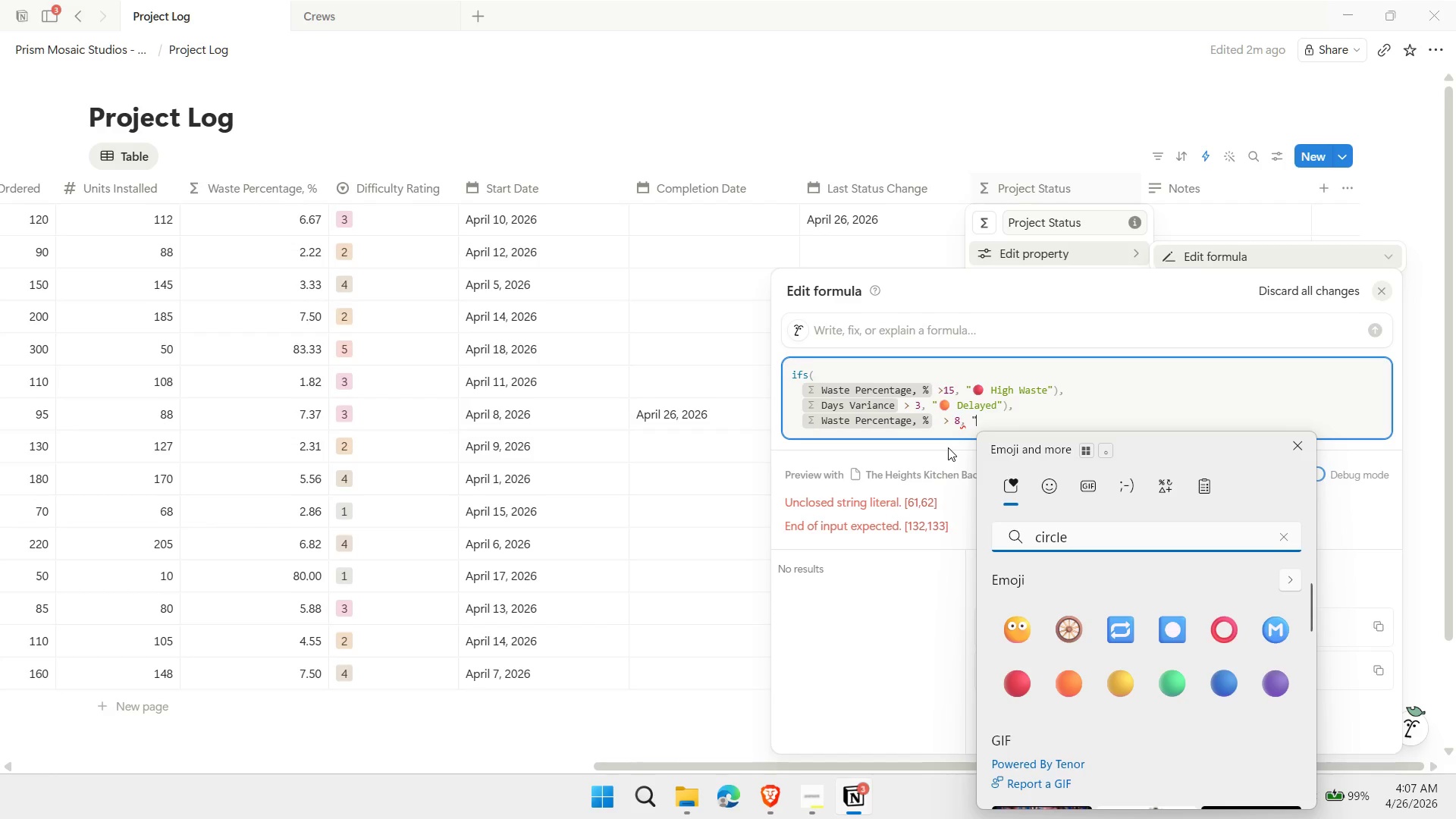 
wait(5.06)
 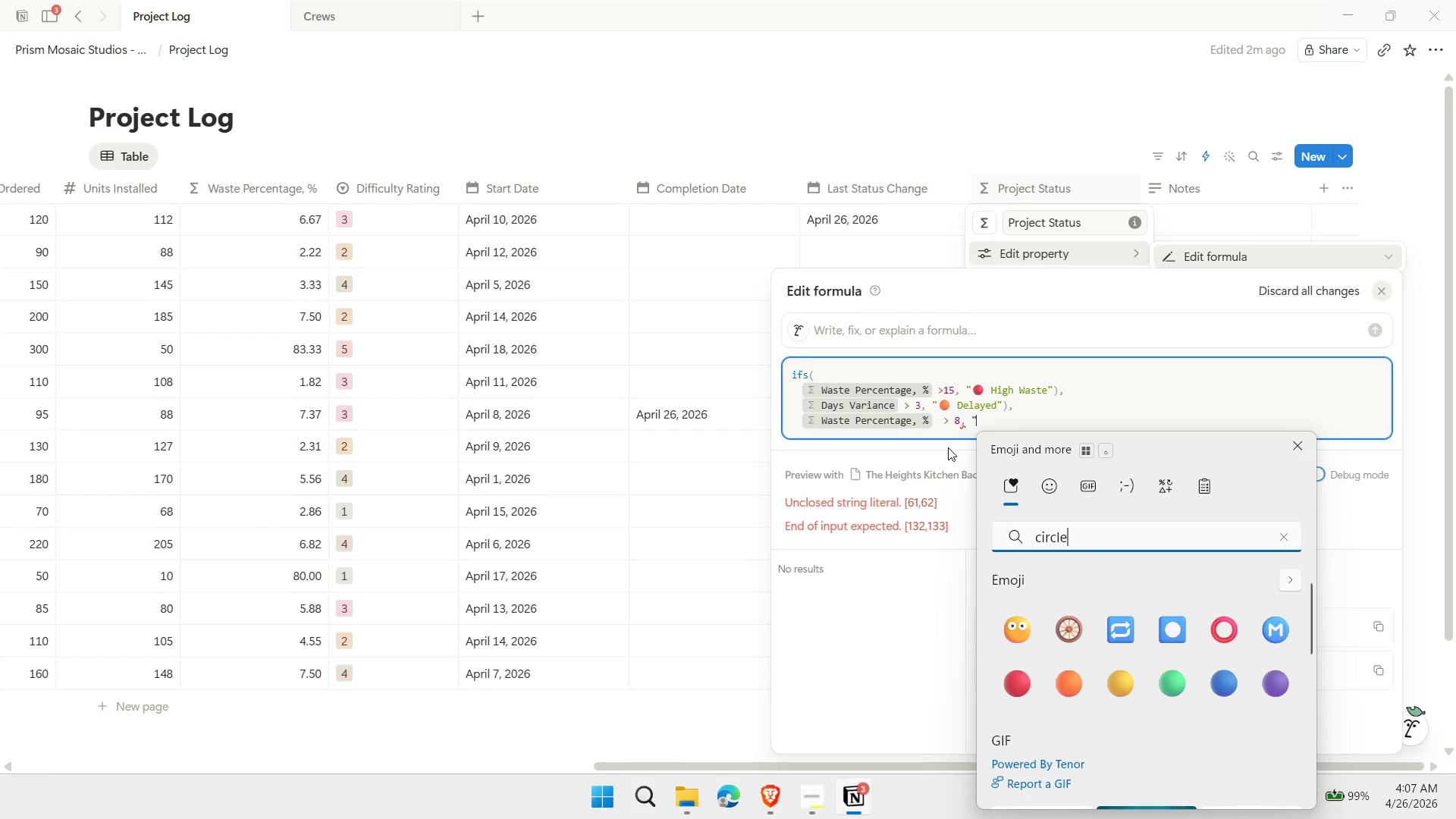 
key(ArrowDown)
 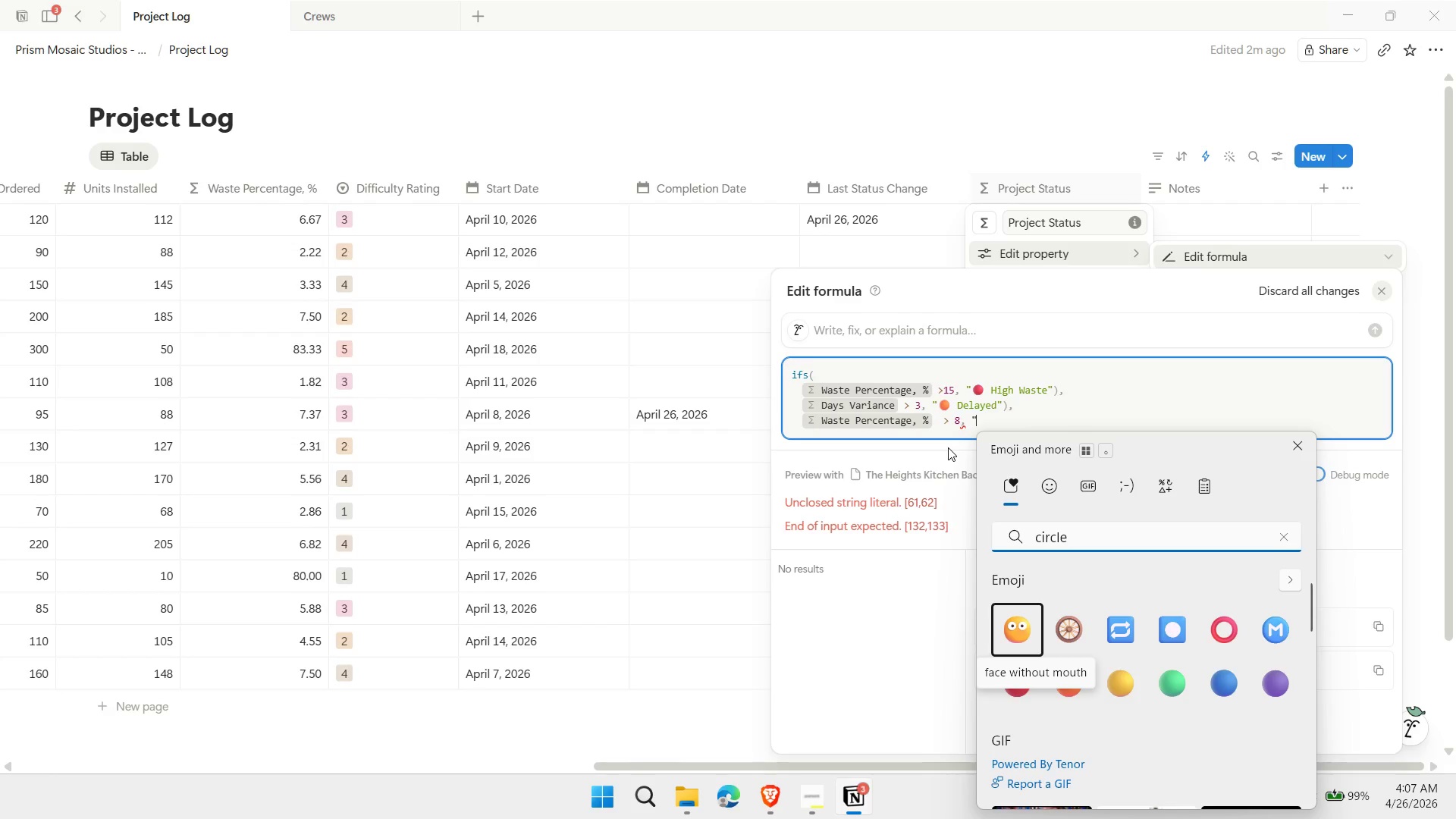 
key(ArrowDown)
 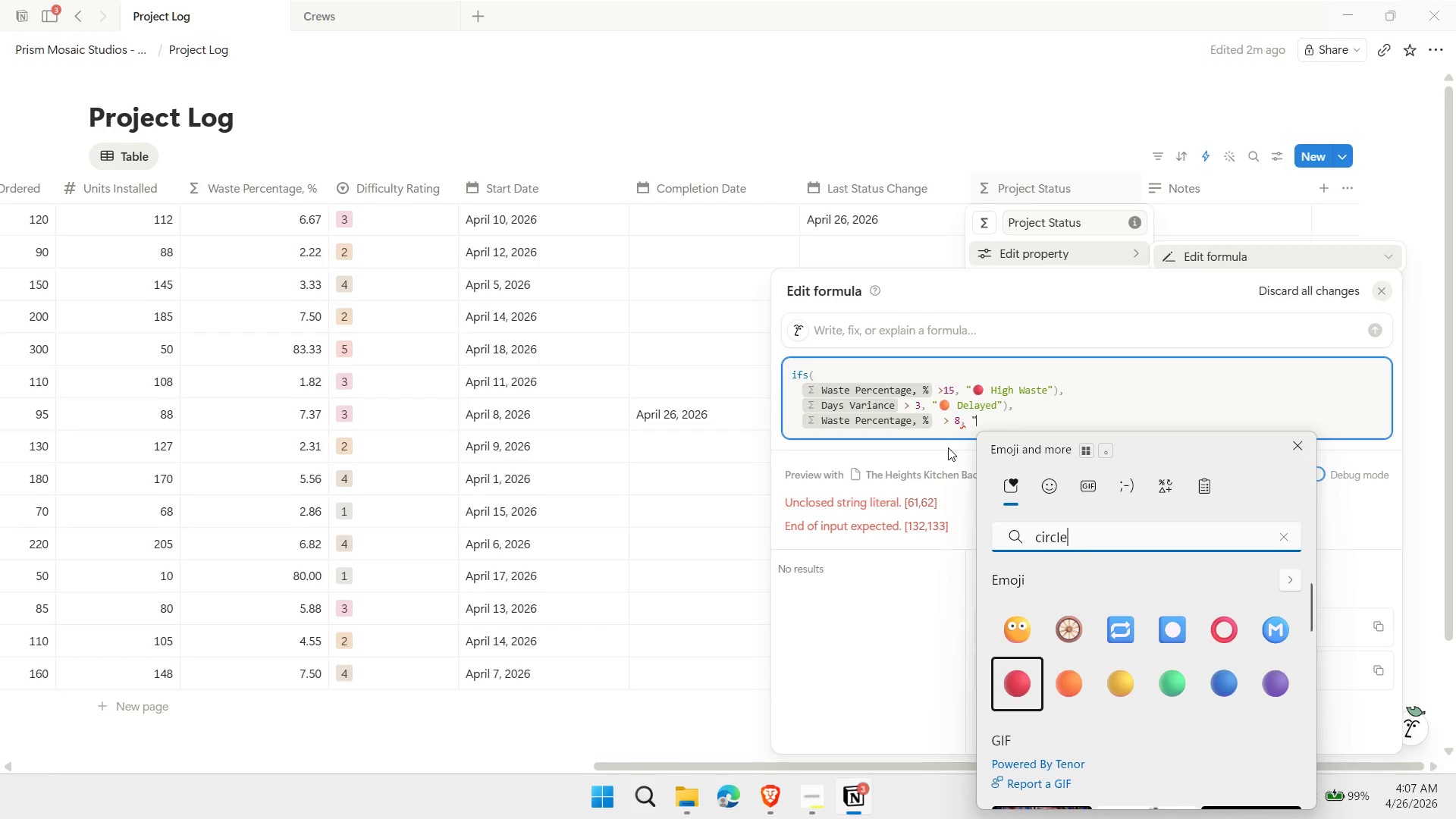 
key(ArrowRight)
 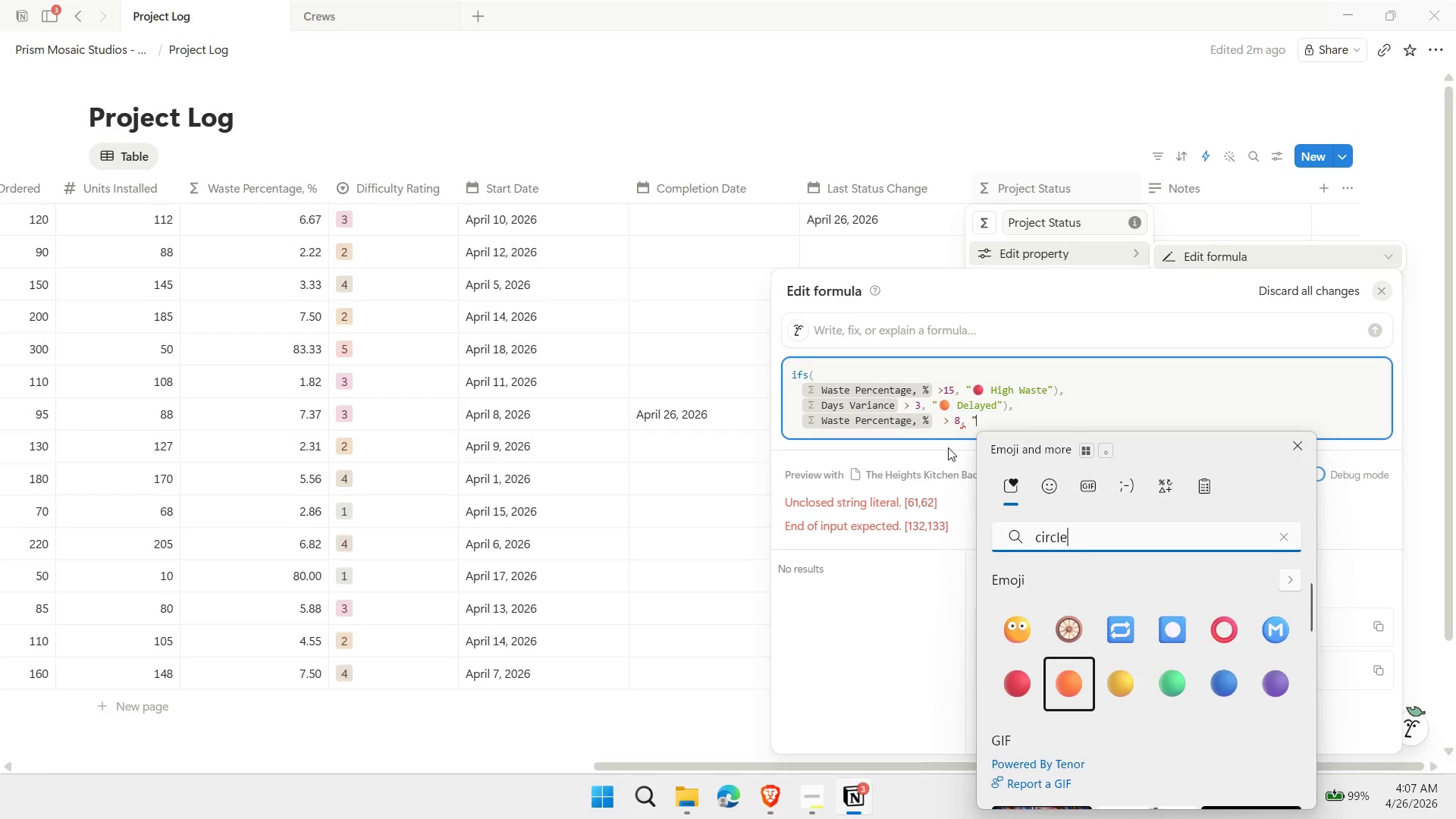 
key(ArrowRight)
 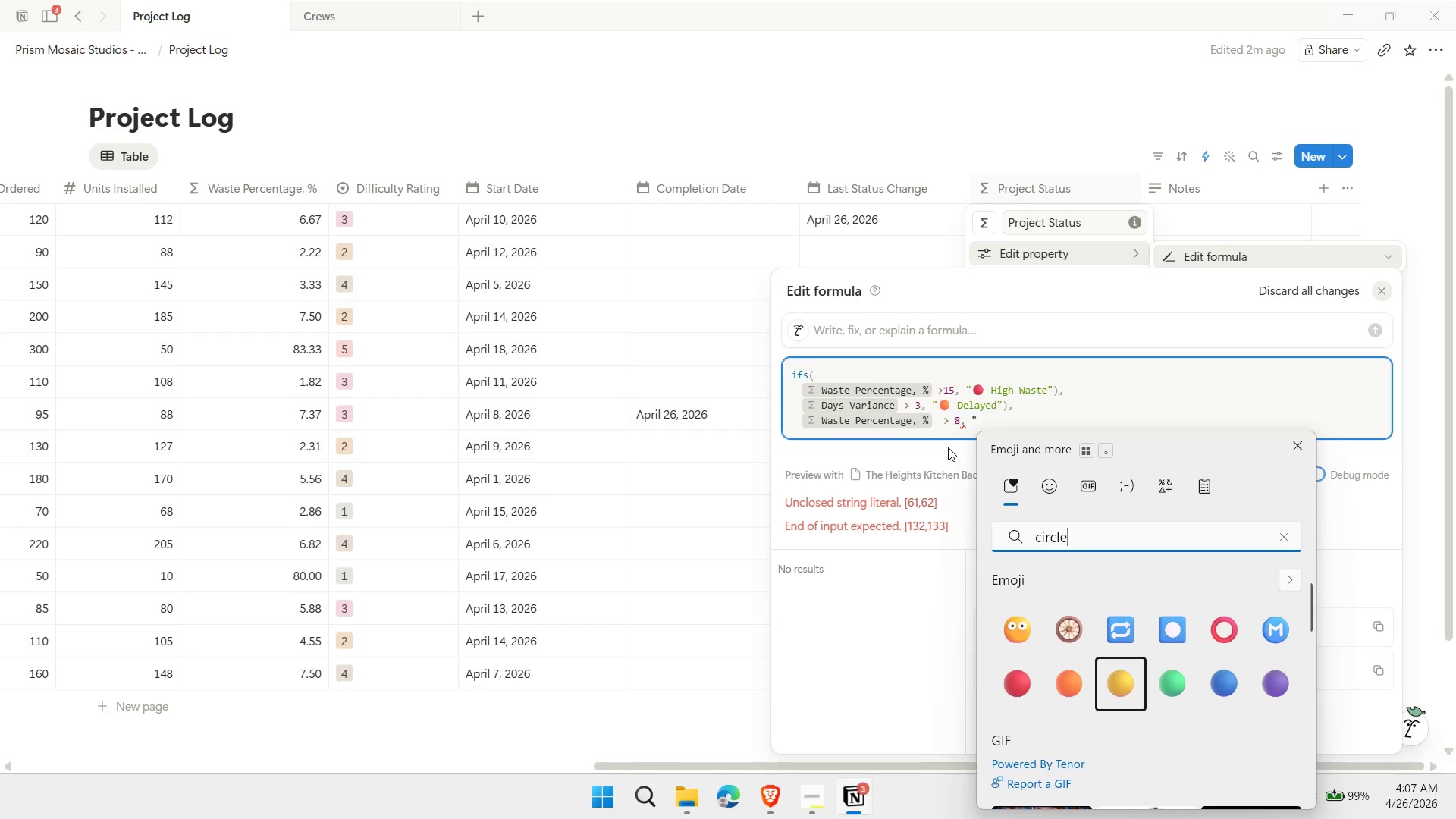 
key(Enter)
 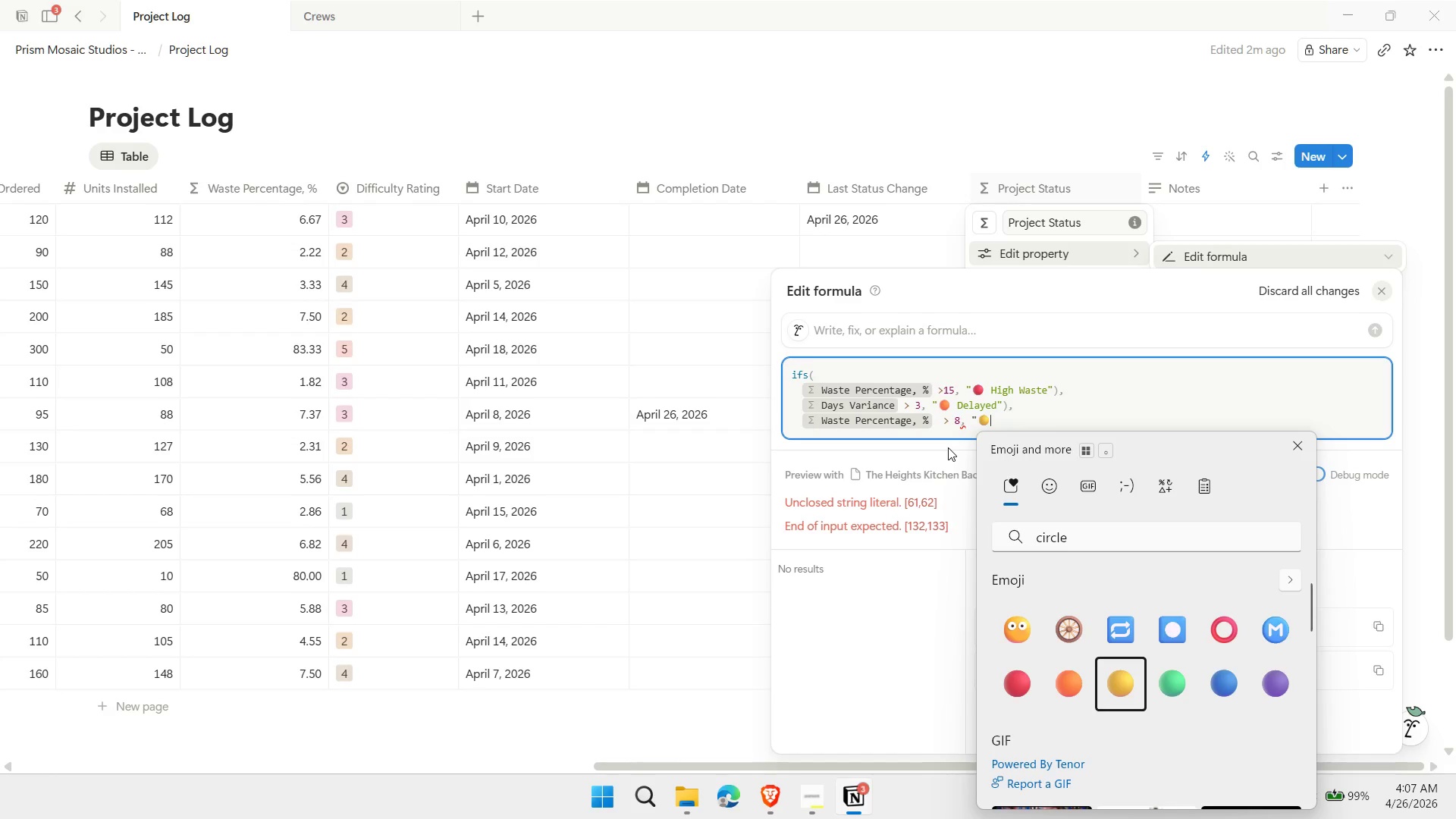 
type( At Risk"),)
 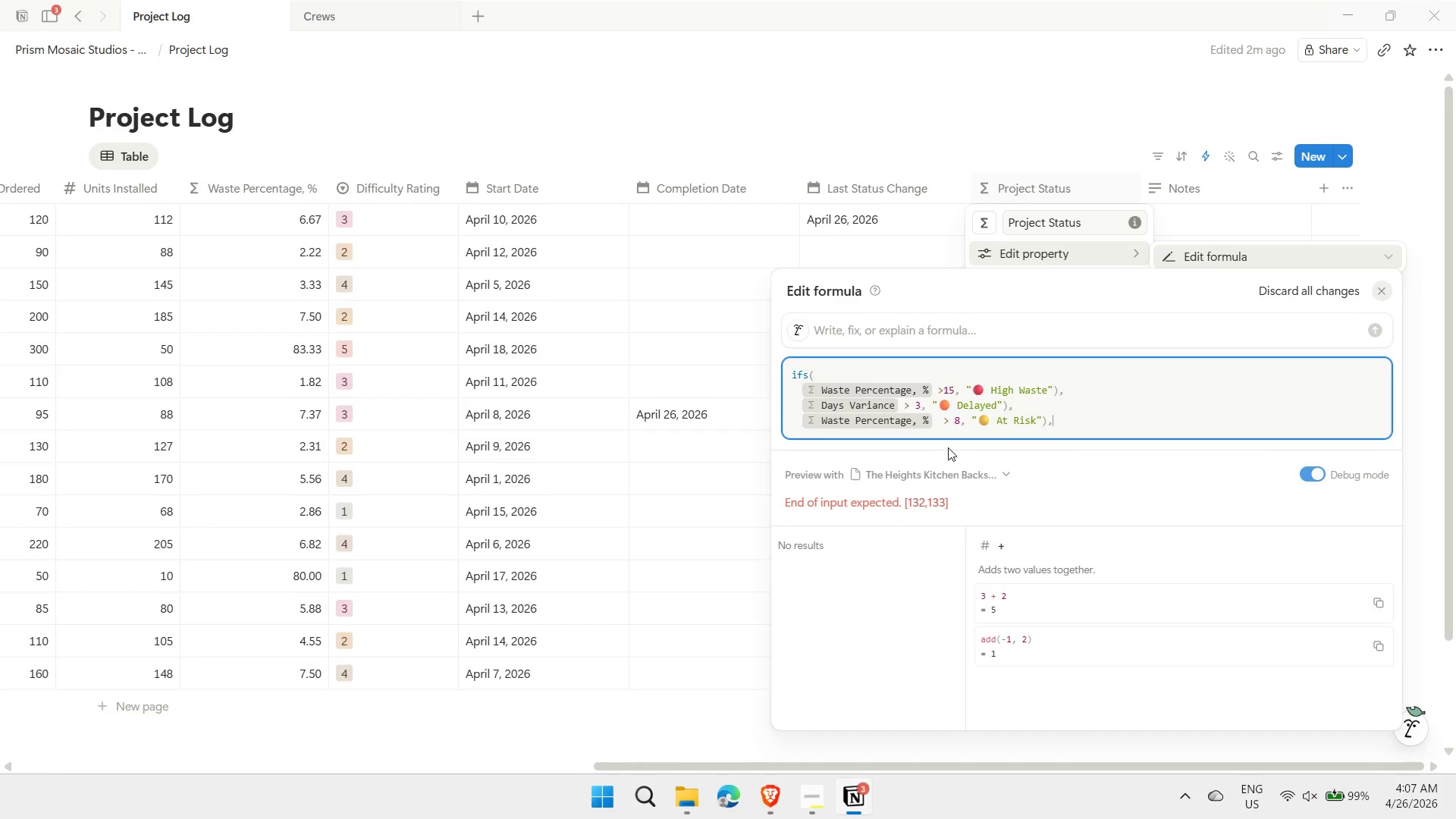 
key(ArrowLeft)
 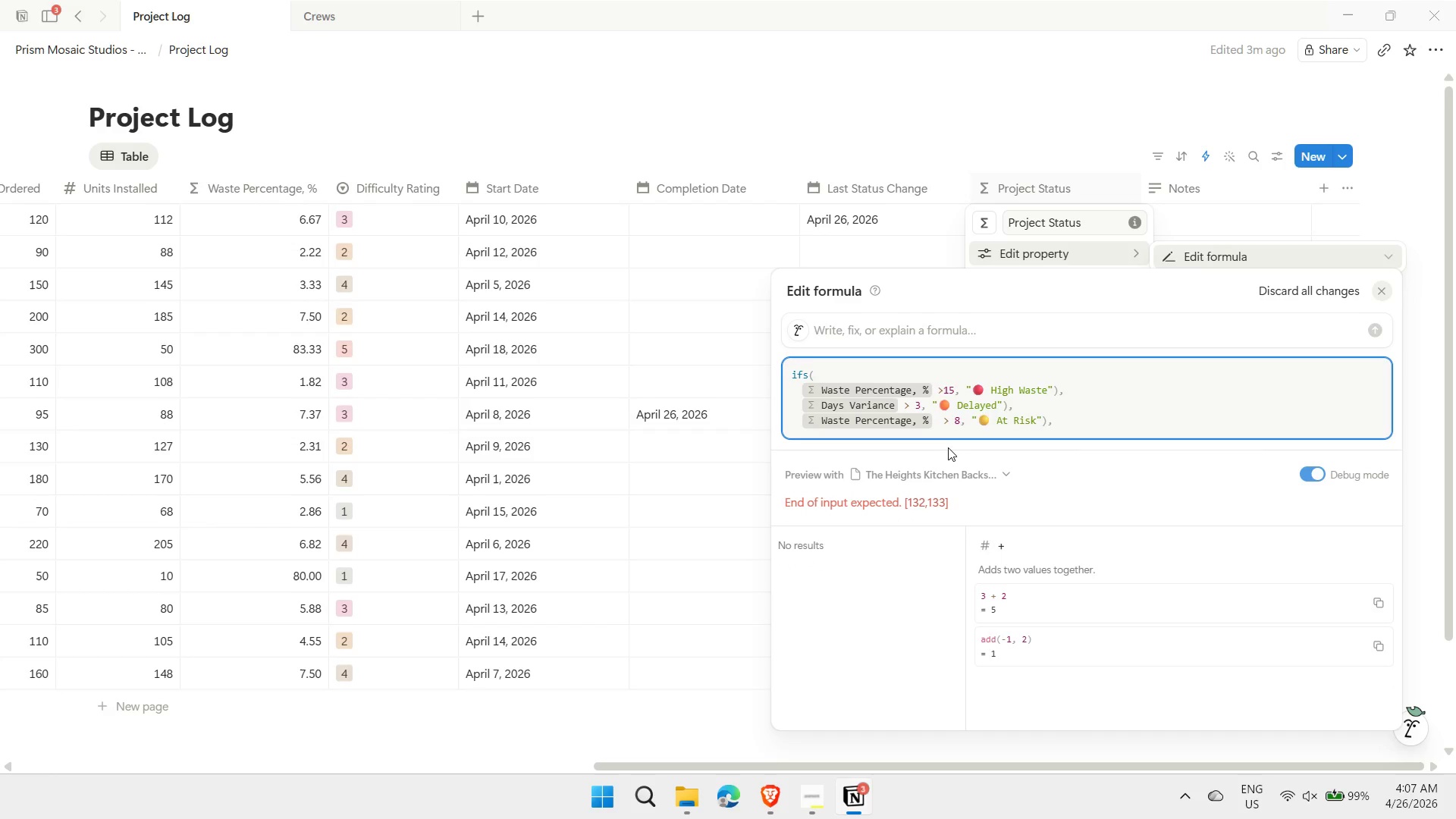 
key(Backspace)
 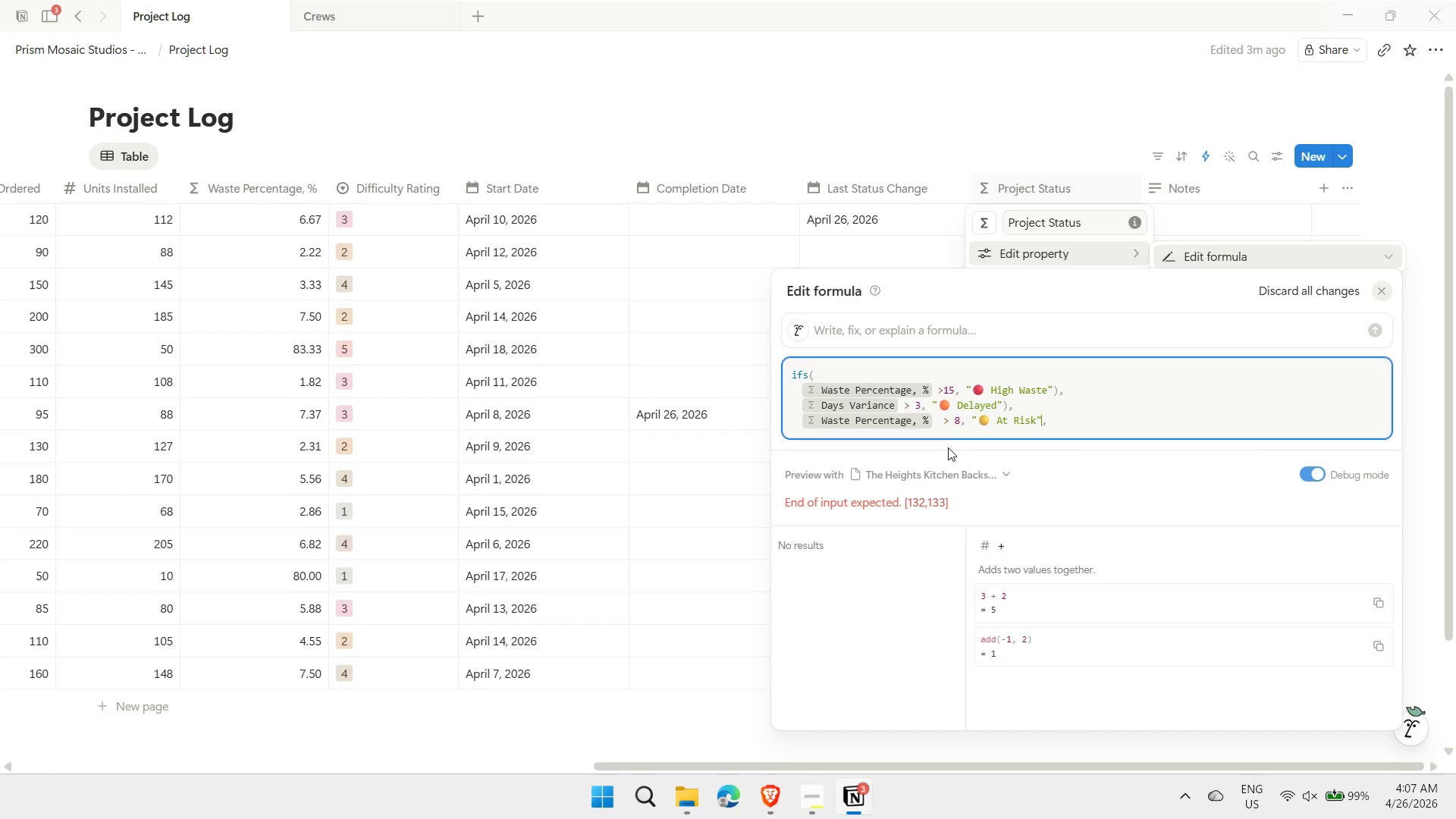 
key(ArrowUp)
 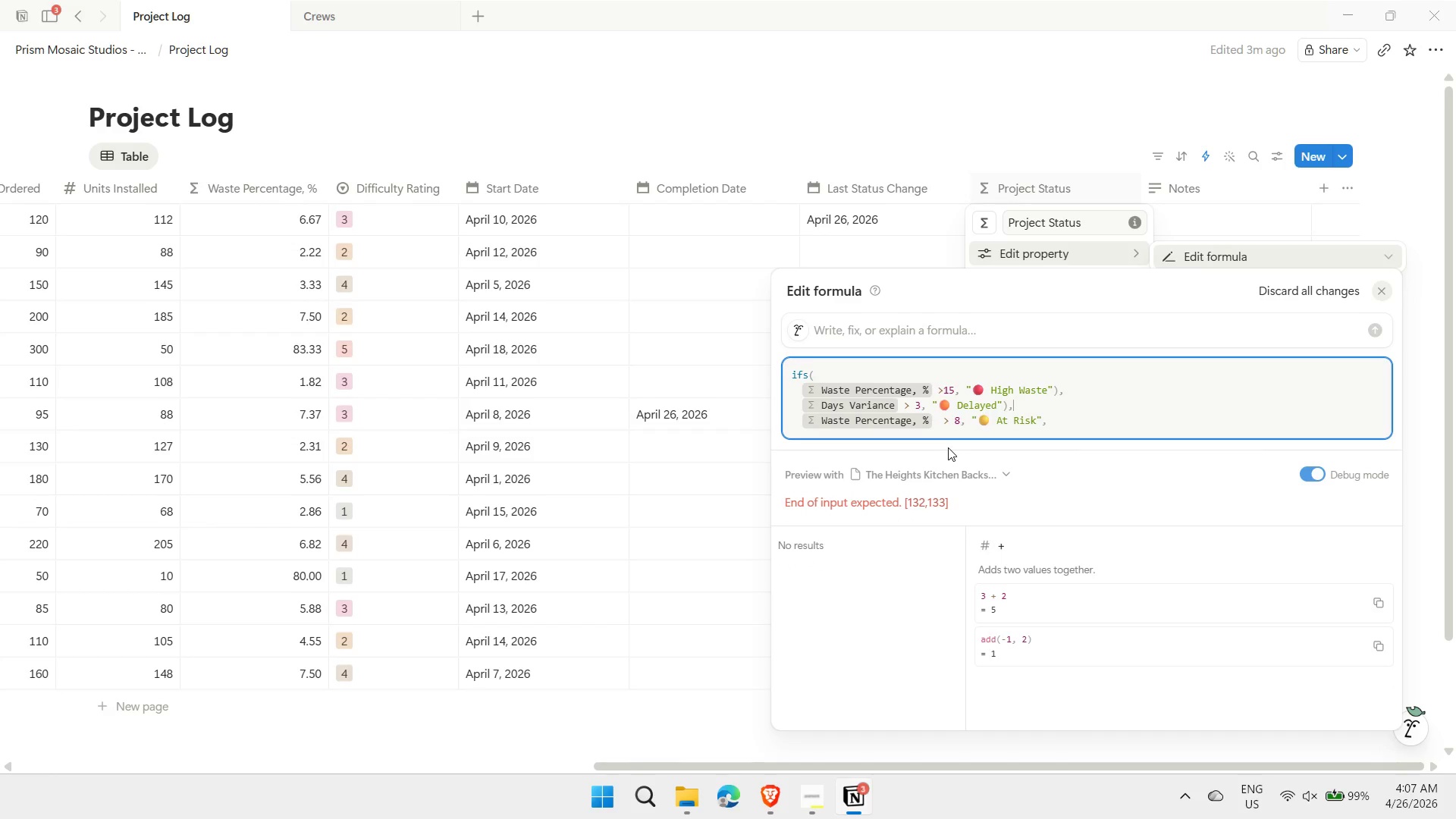 
key(ArrowLeft)
 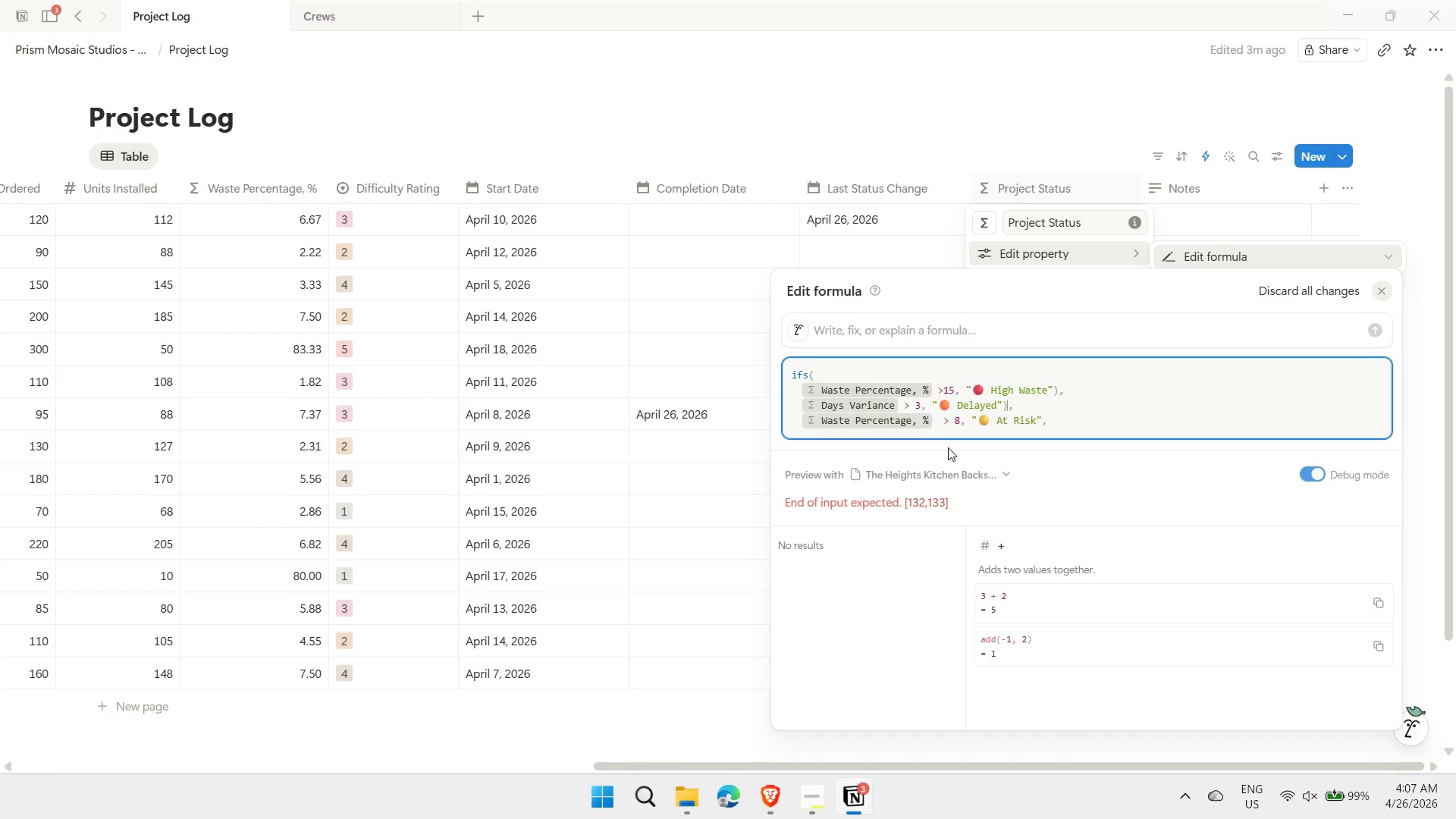 
key(Backspace)
 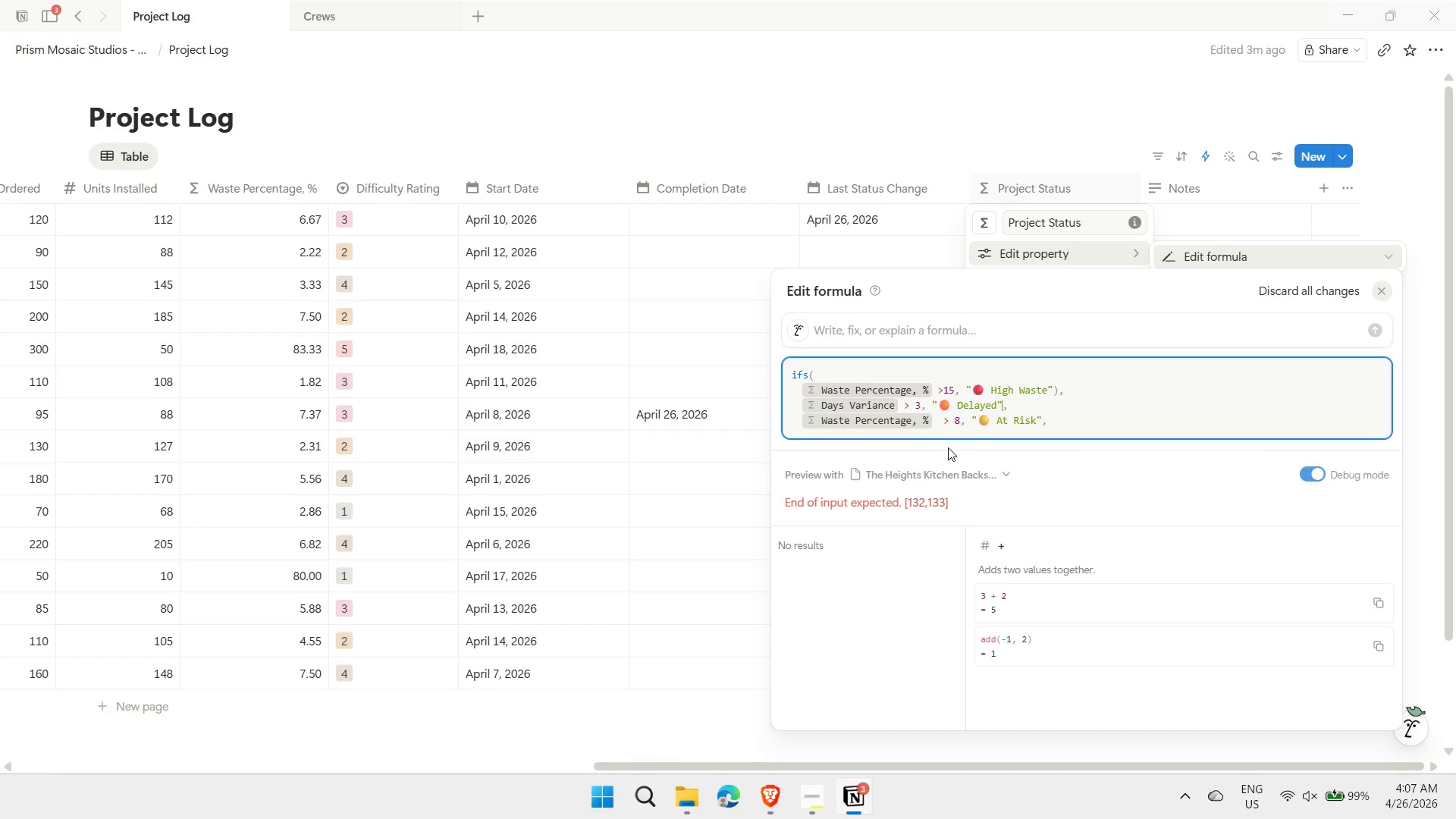 
key(ArrowUp)
 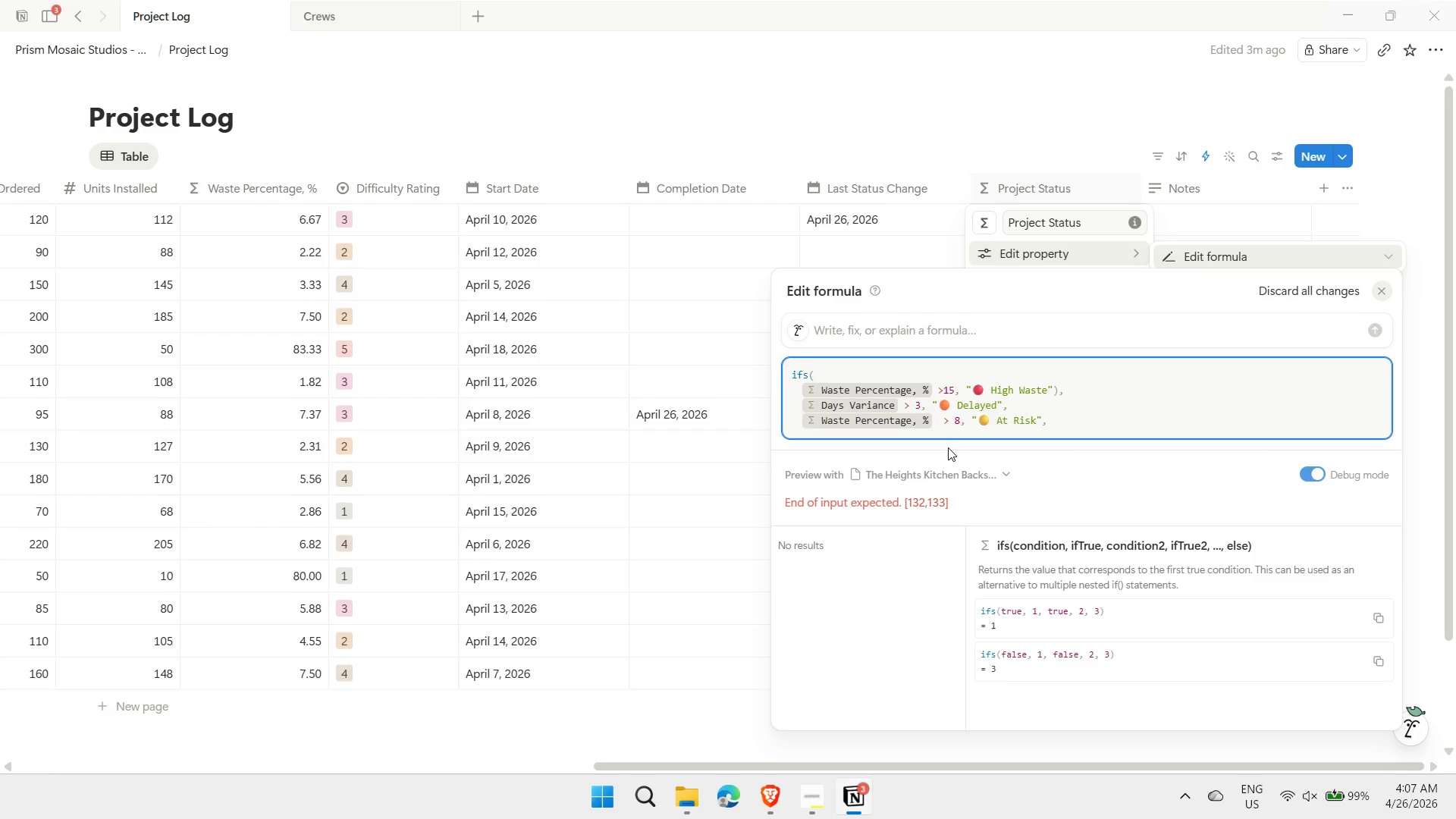 
key(ArrowRight)
 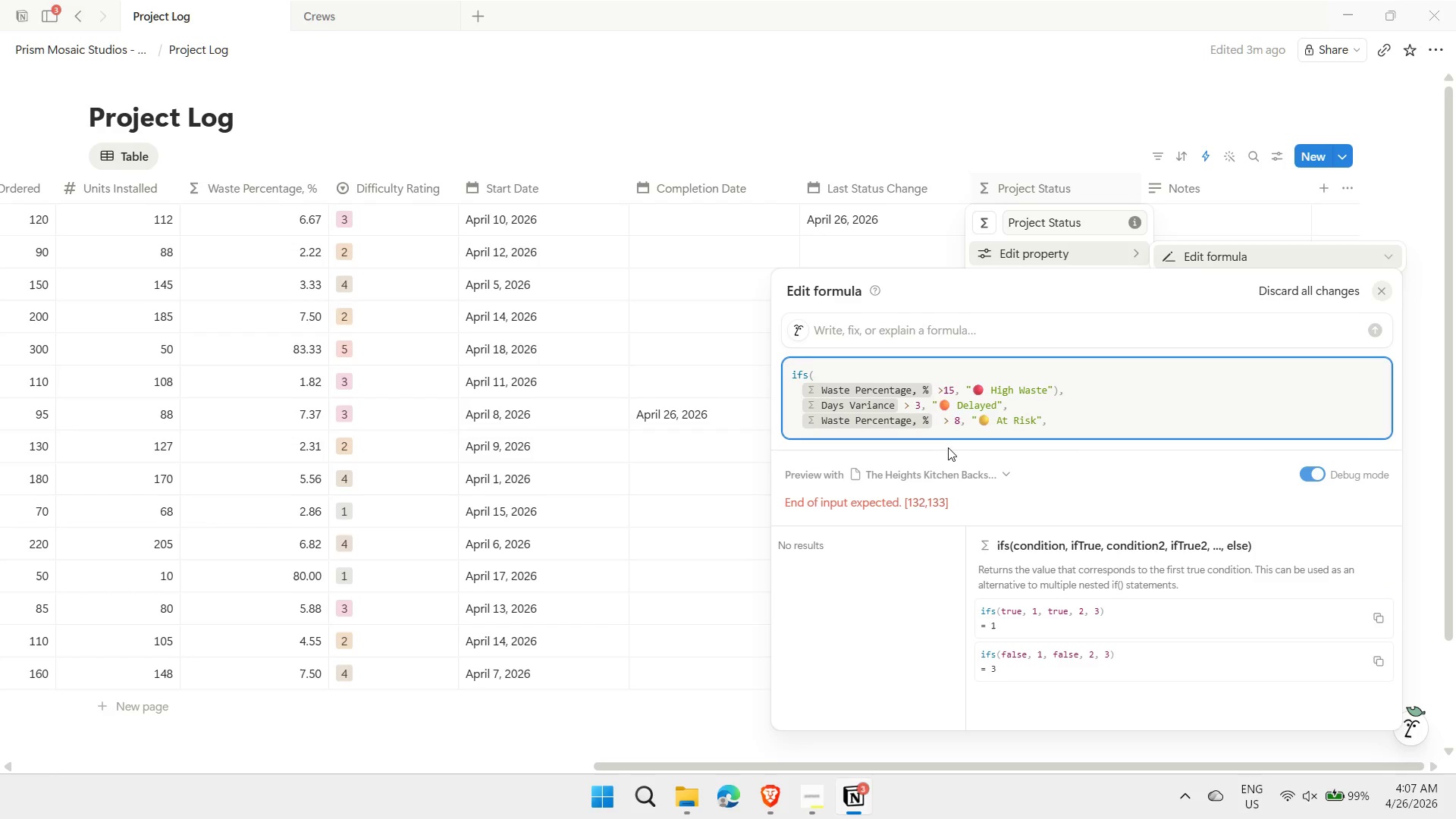 
key(ArrowRight)
 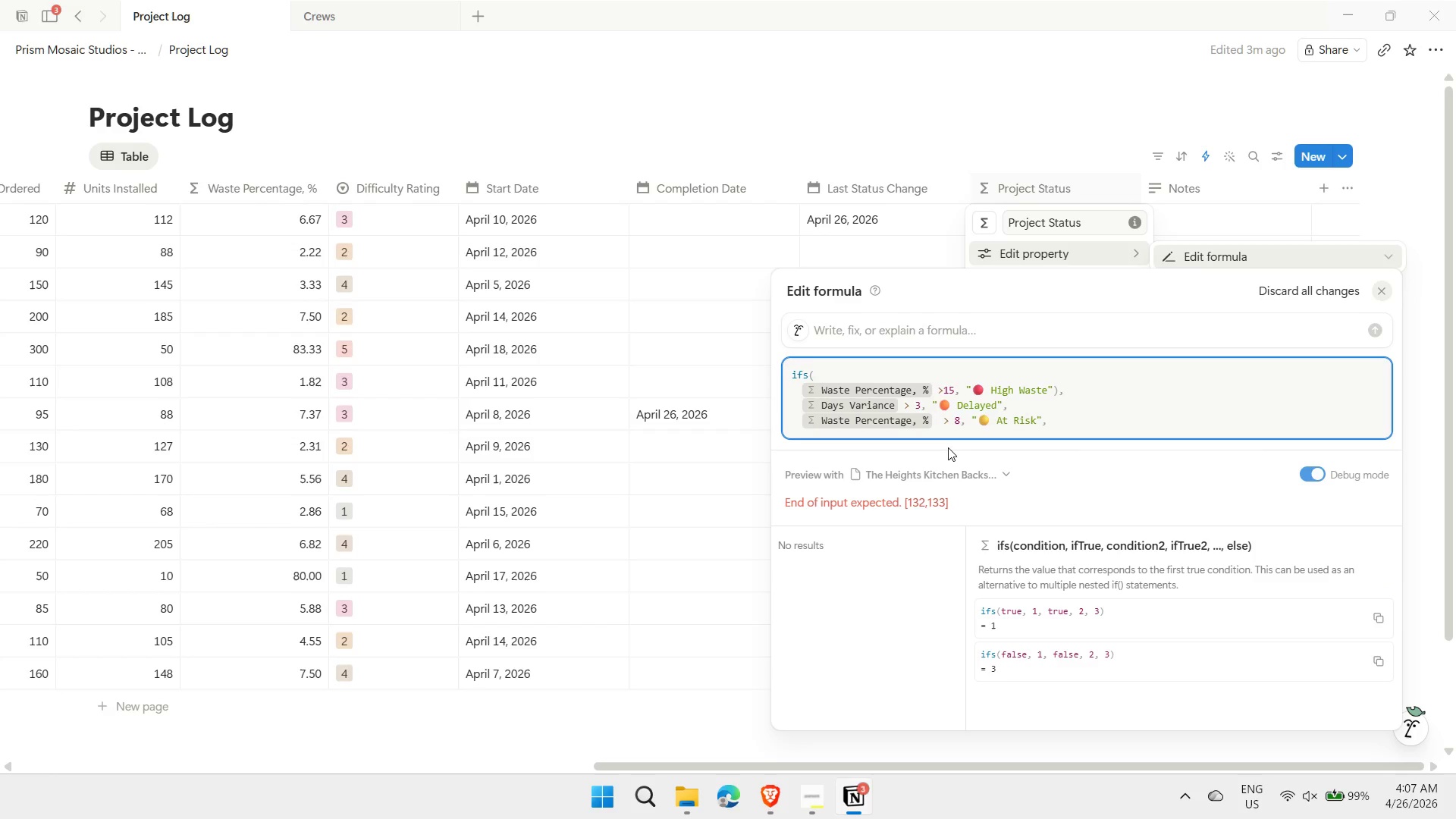 
key(ArrowRight)
 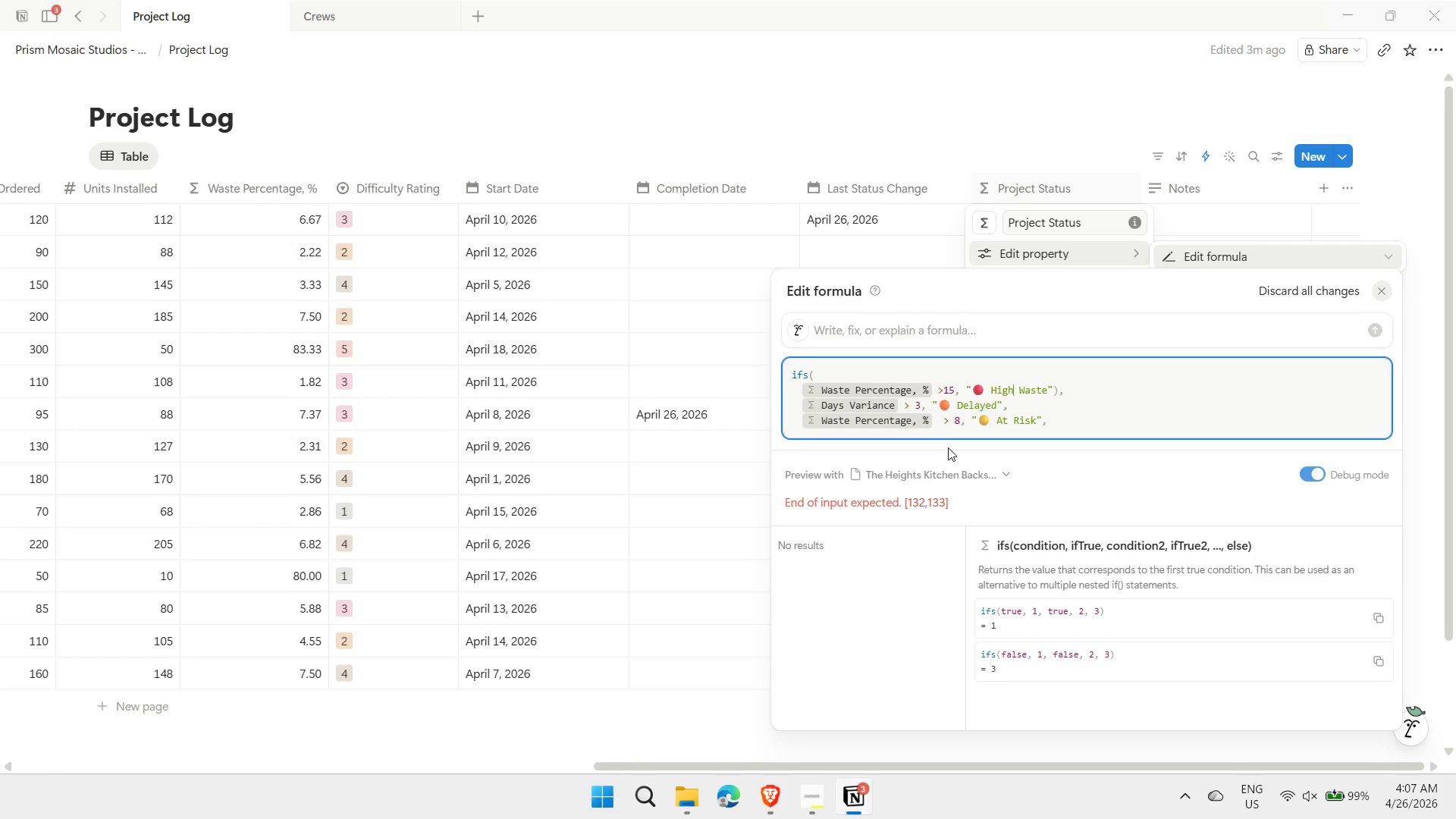 
key(ArrowRight)
 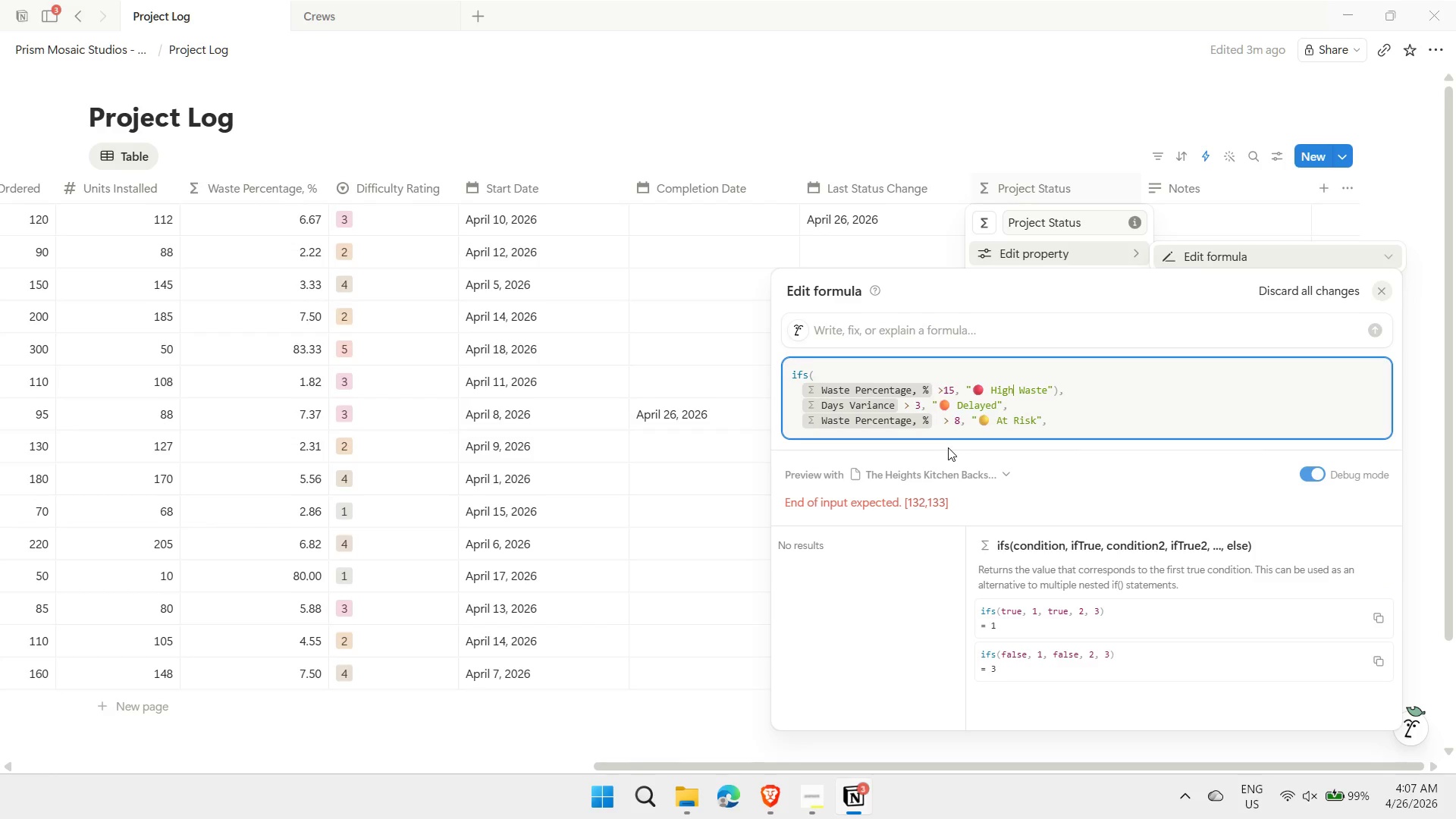 
key(ArrowRight)
 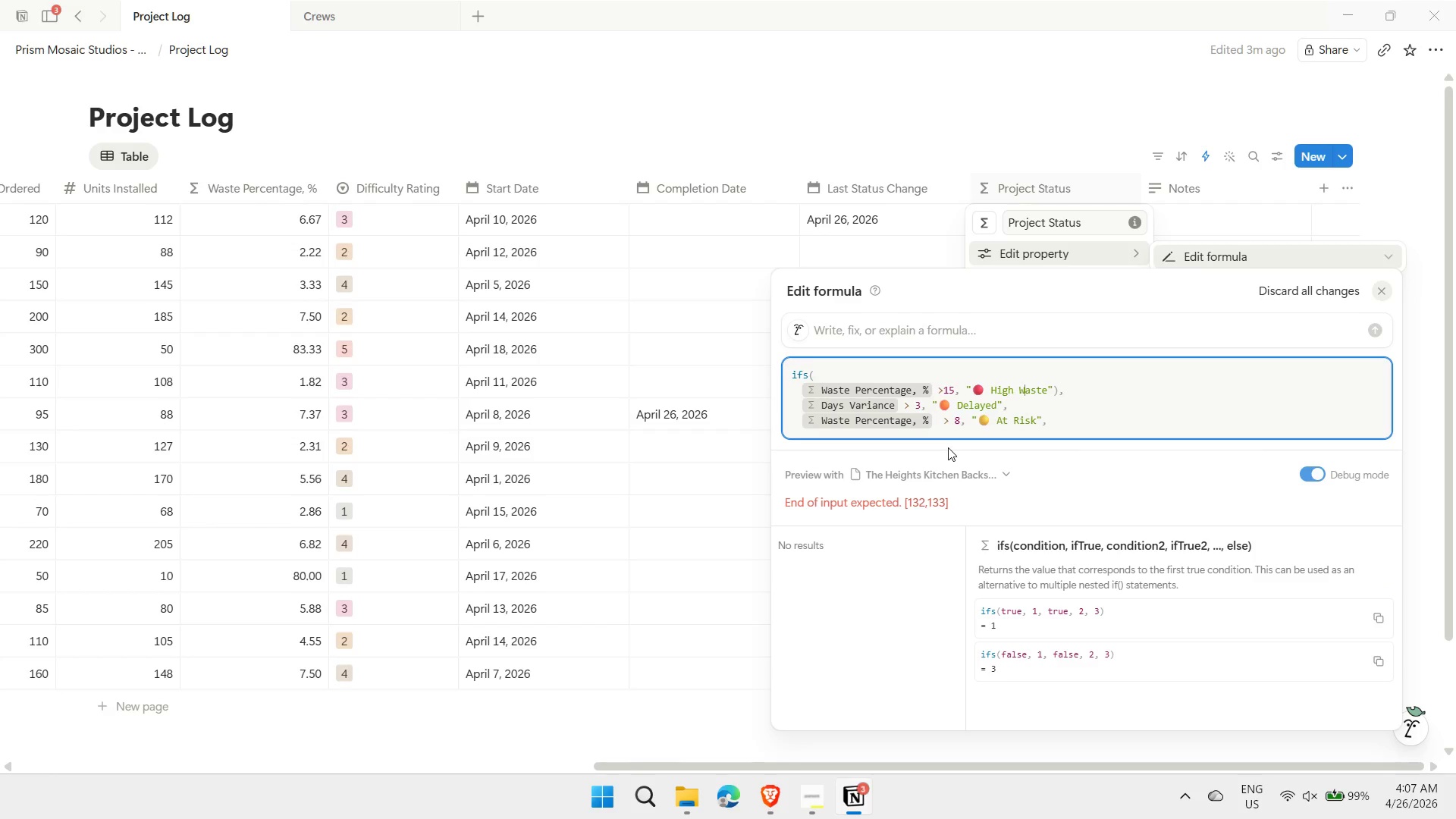 
key(ArrowRight)
 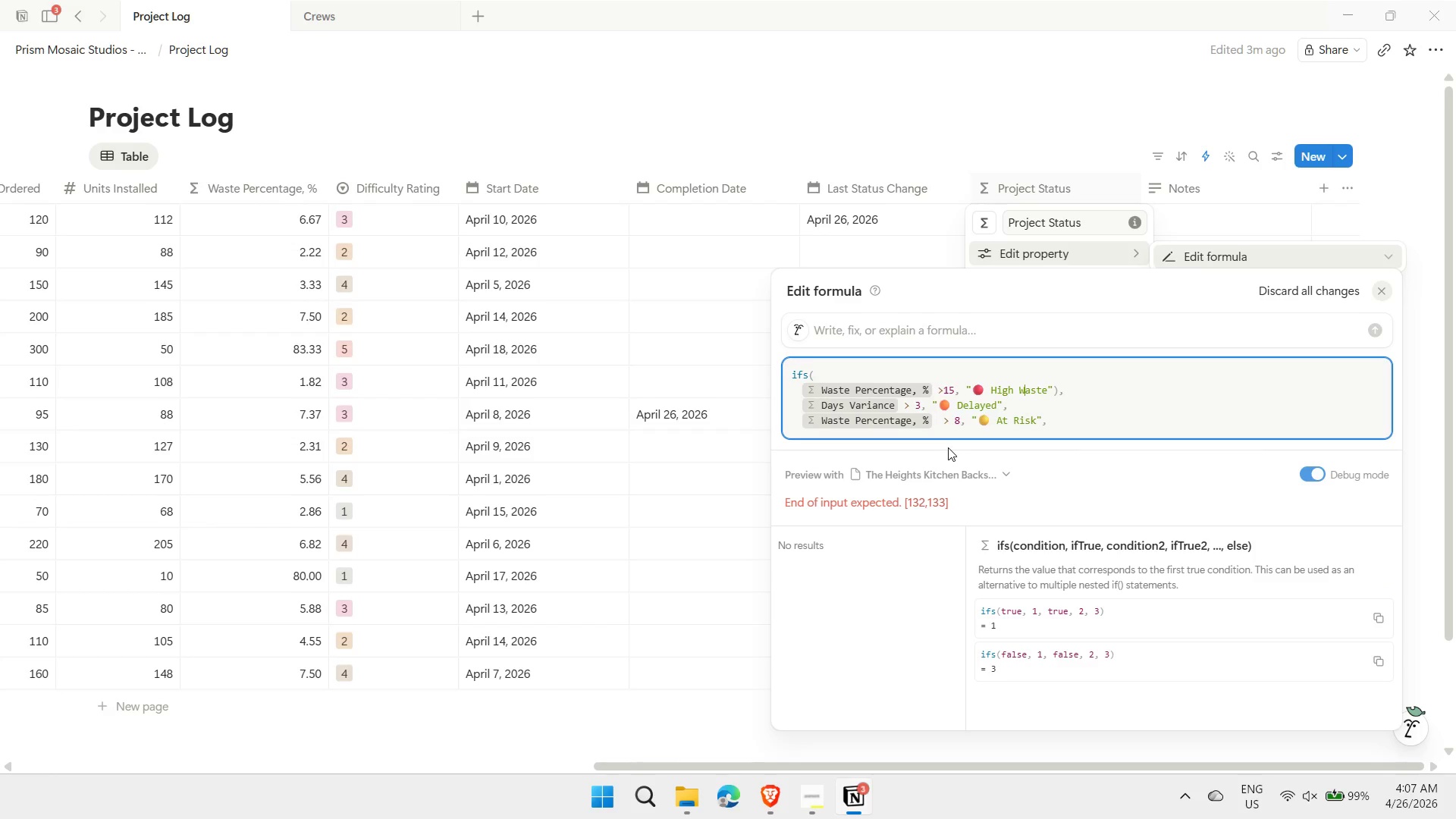 
key(ArrowRight)
 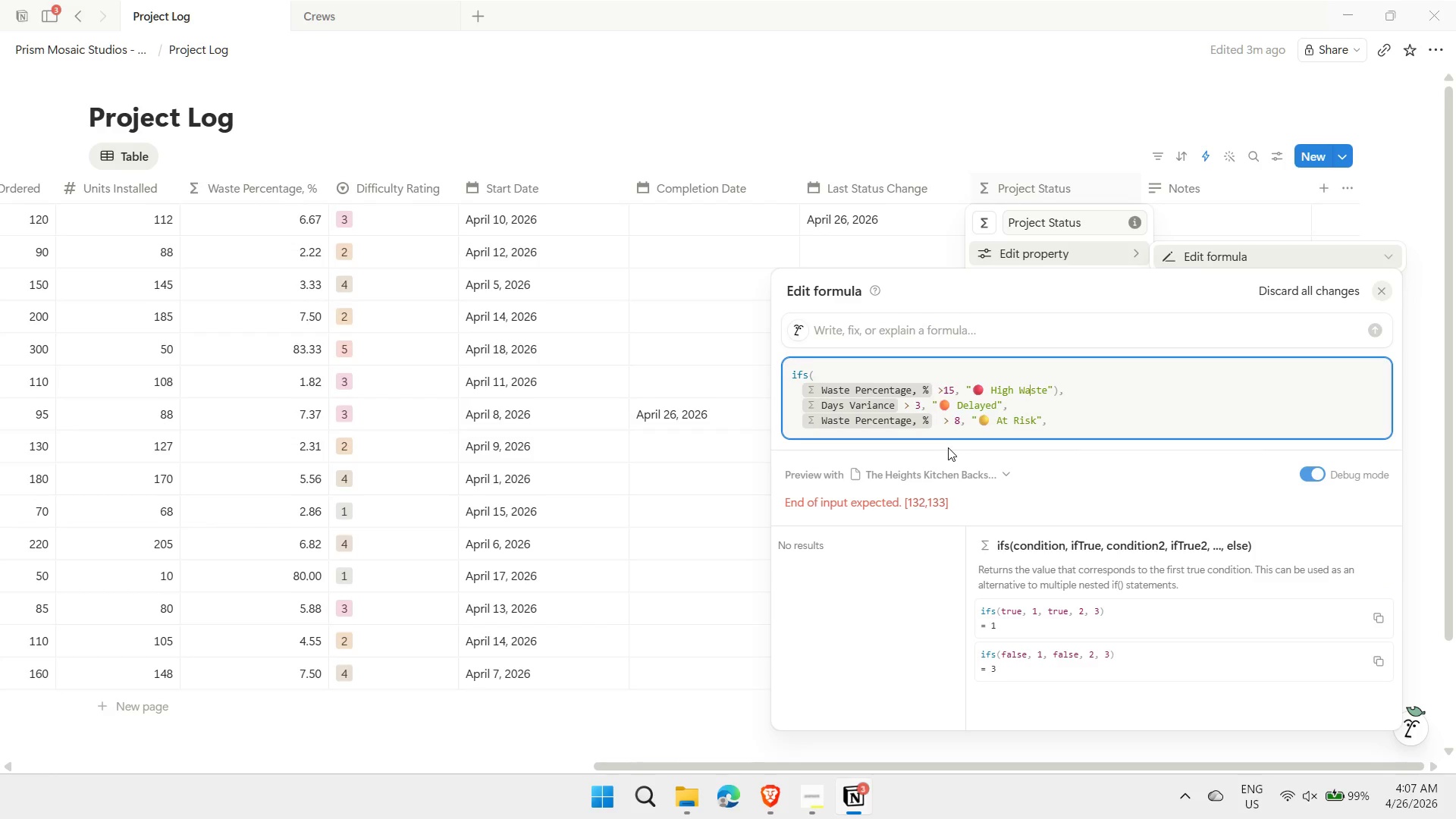 
key(ArrowRight)
 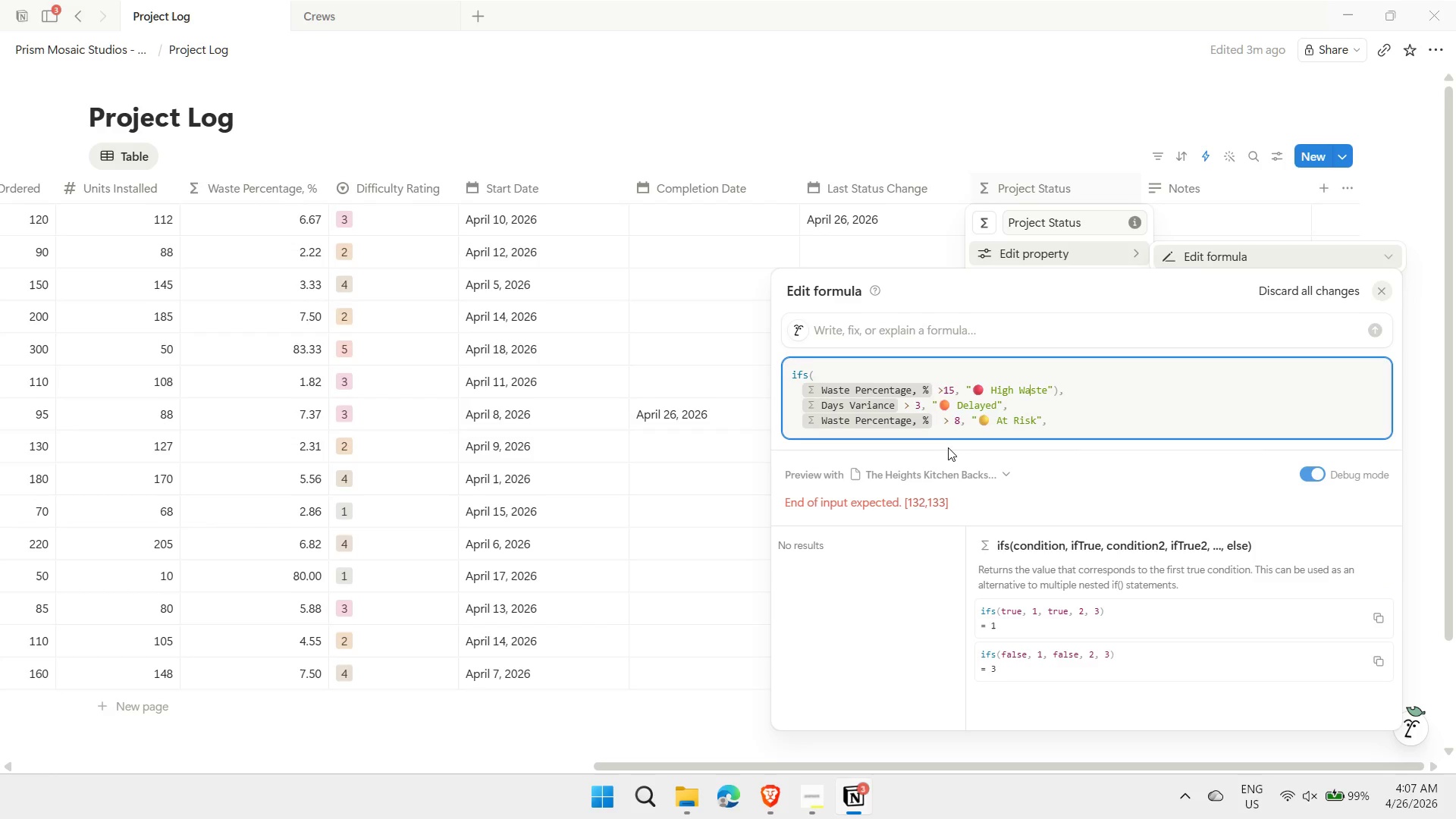 
key(ArrowRight)
 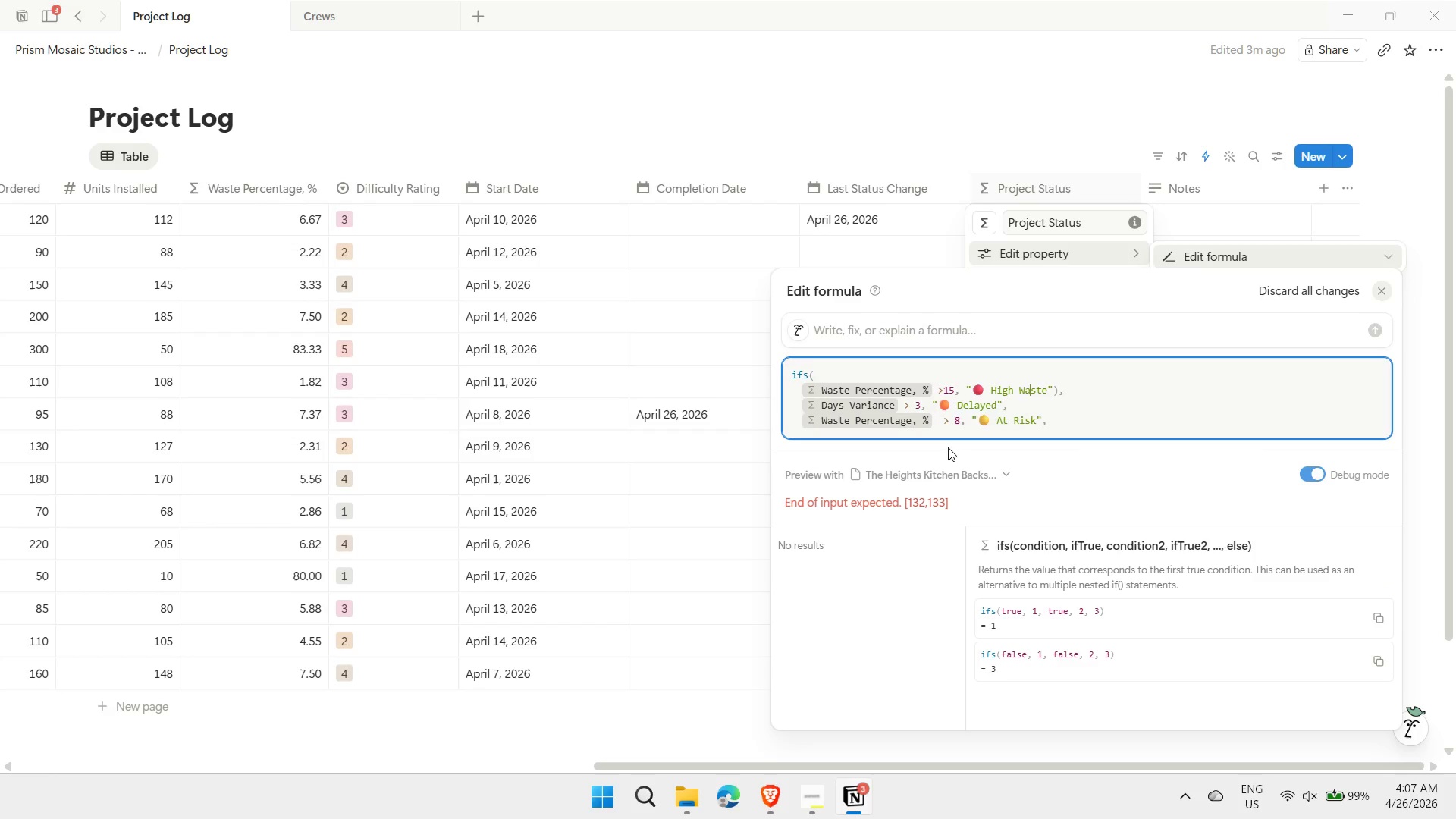 
key(ArrowRight)
 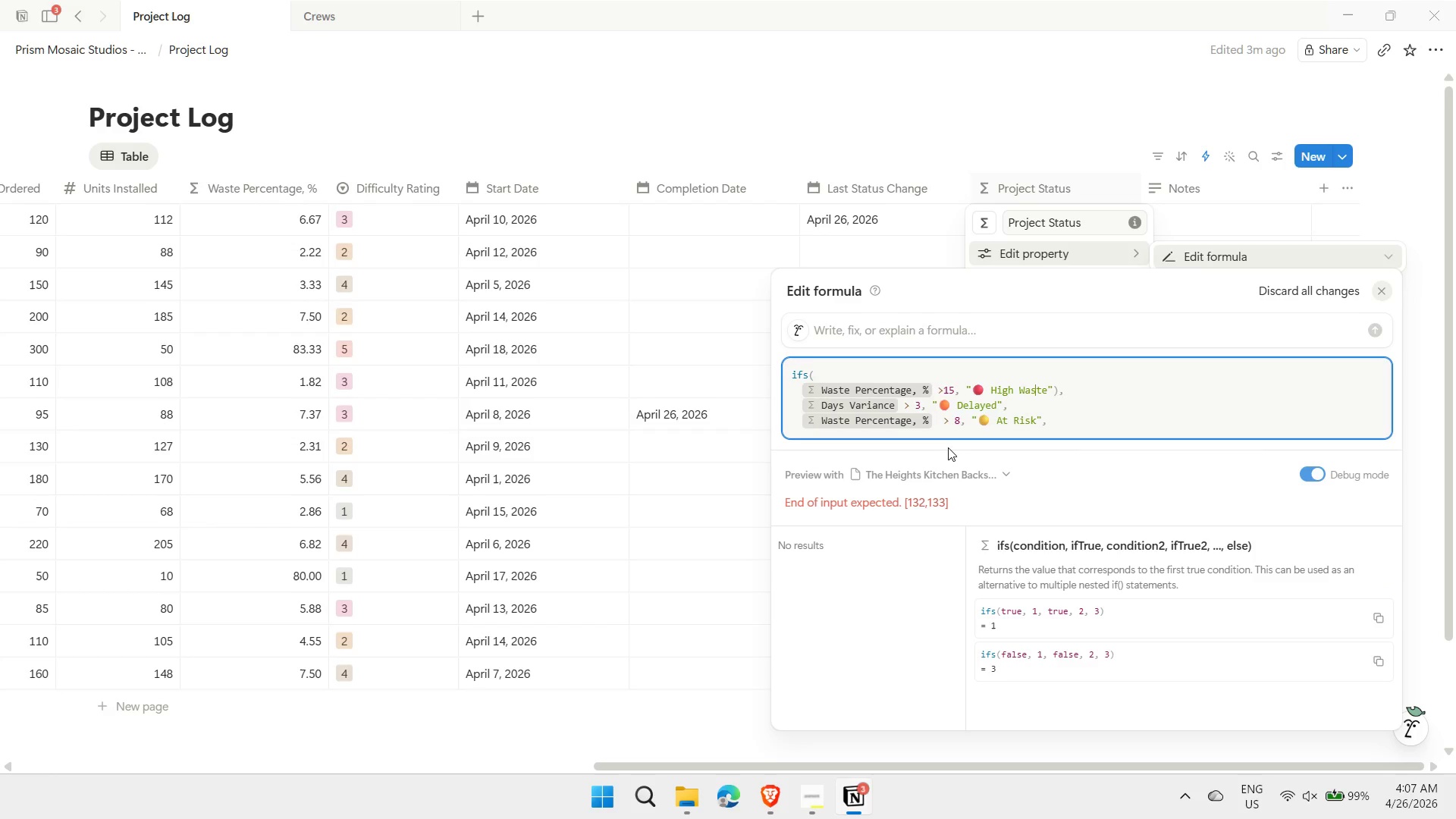 
key(ArrowRight)
 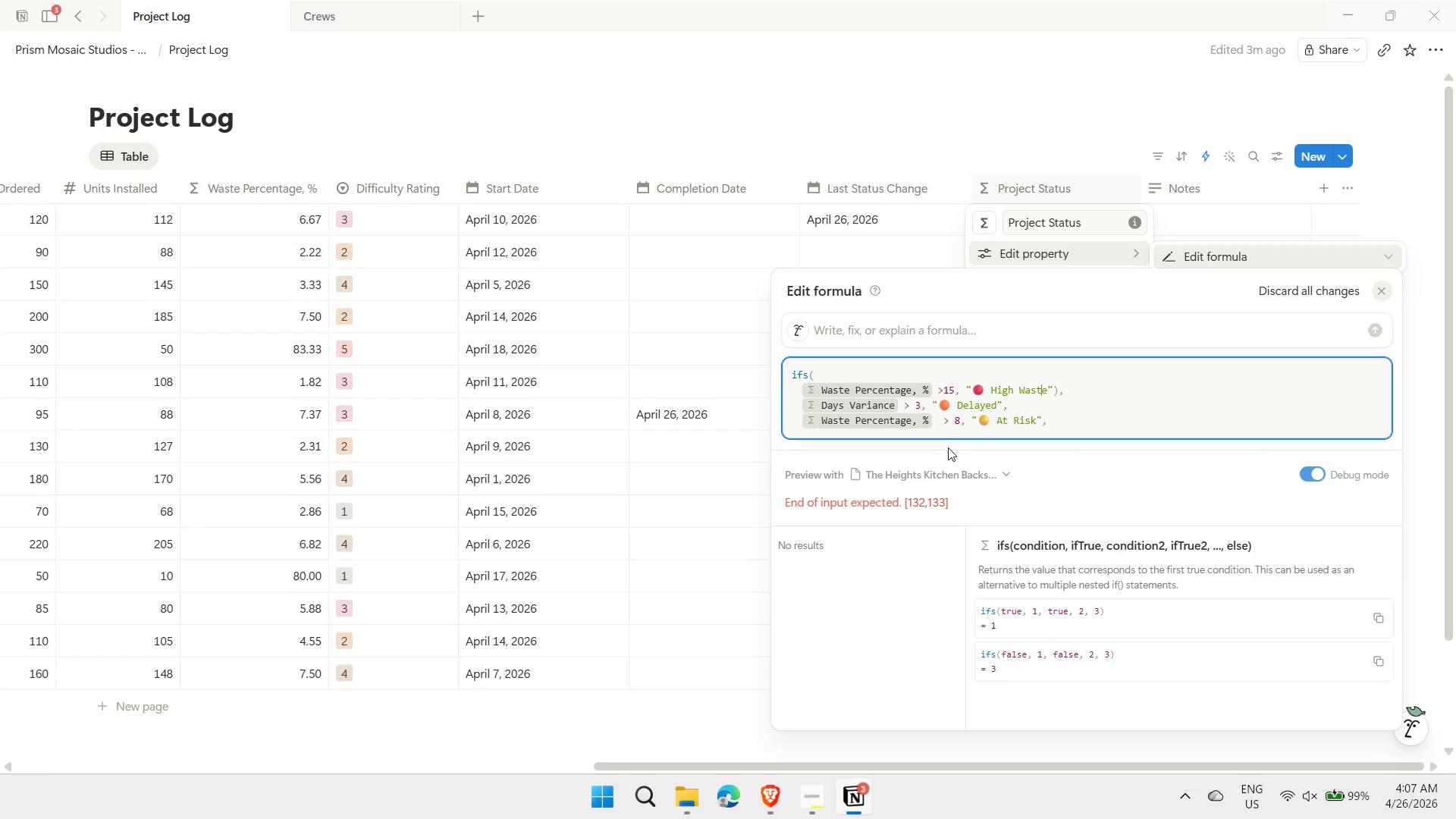 
key(ArrowRight)
 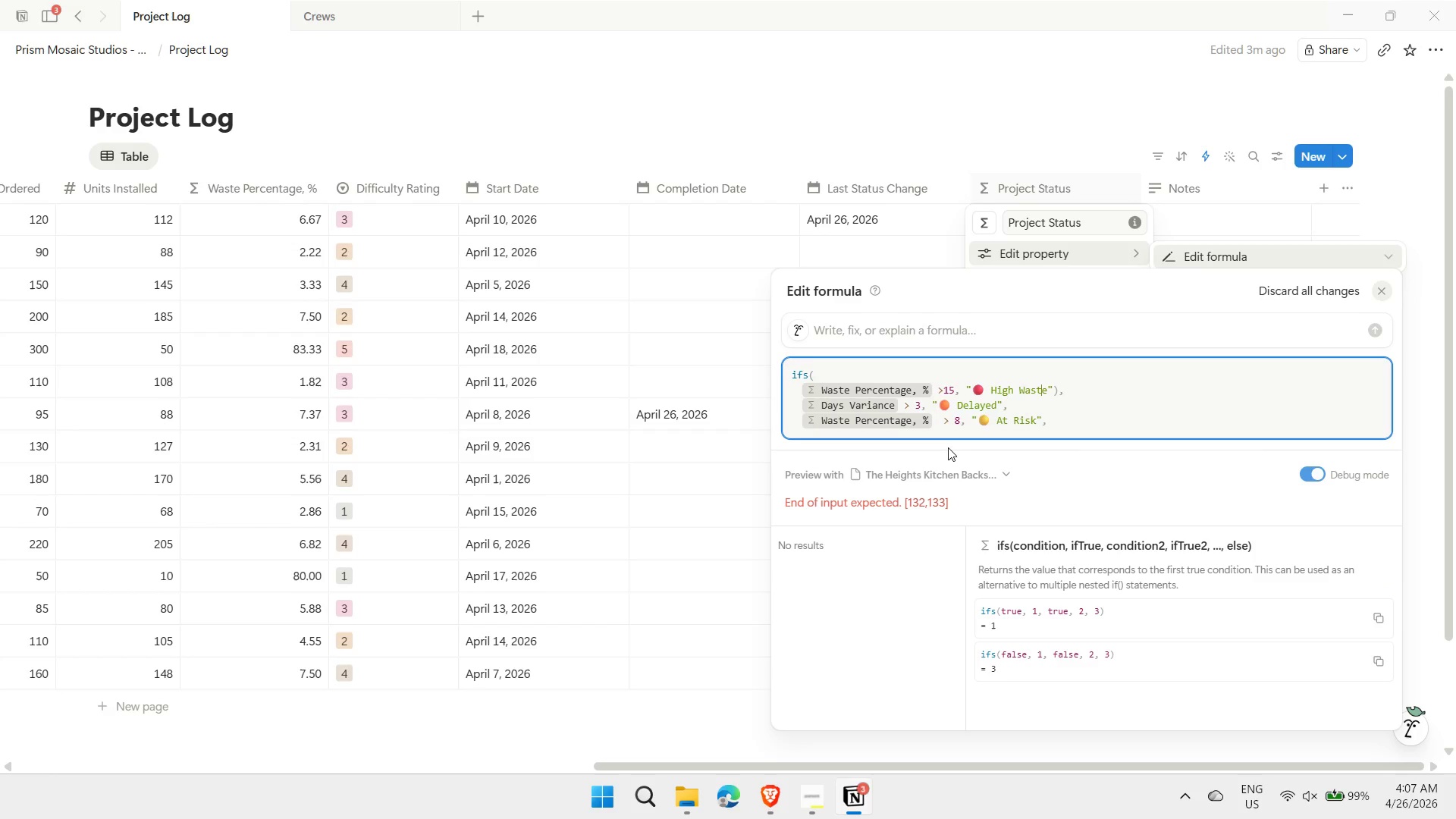 
key(ArrowRight)
 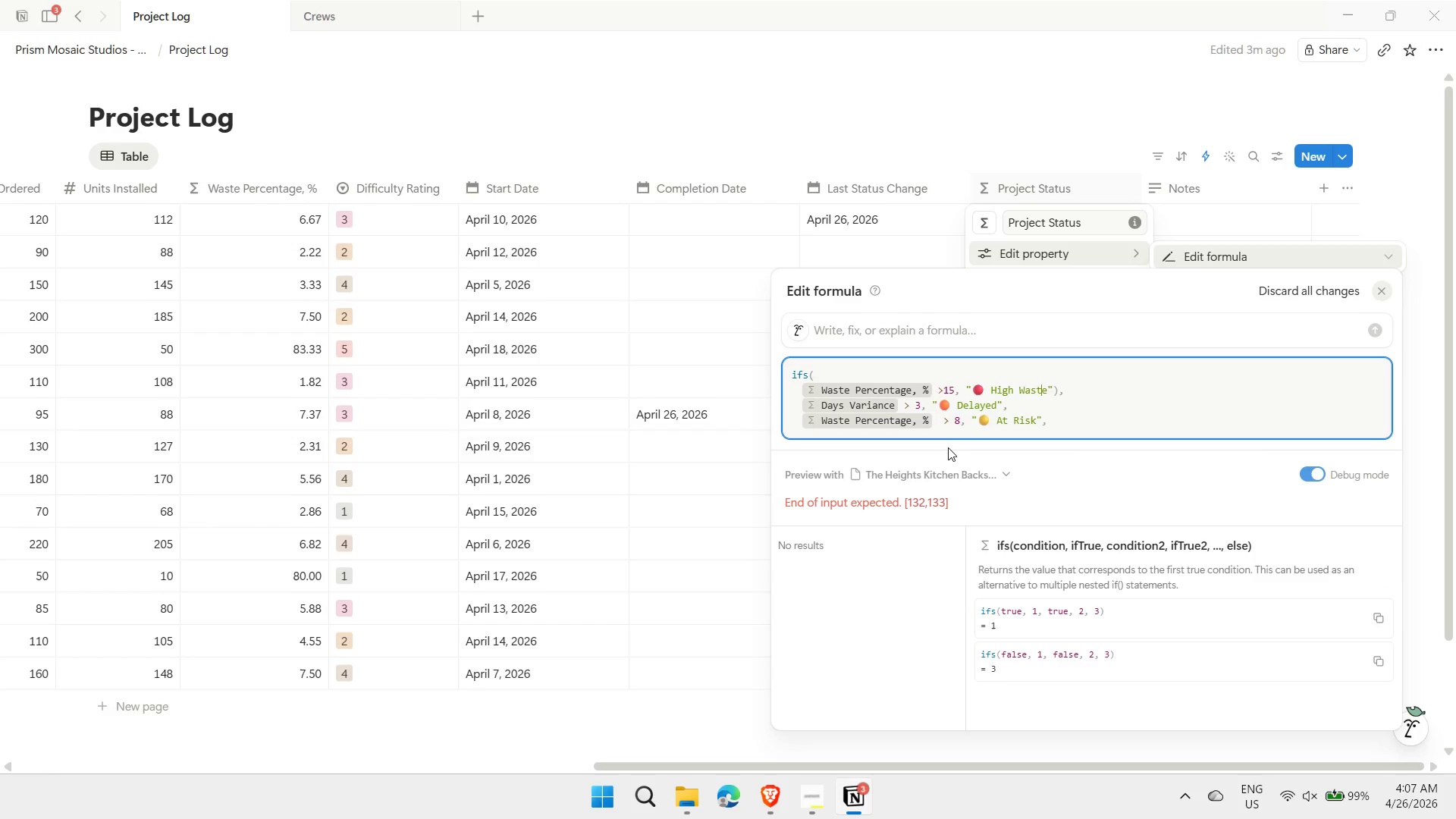 
key(ArrowRight)
 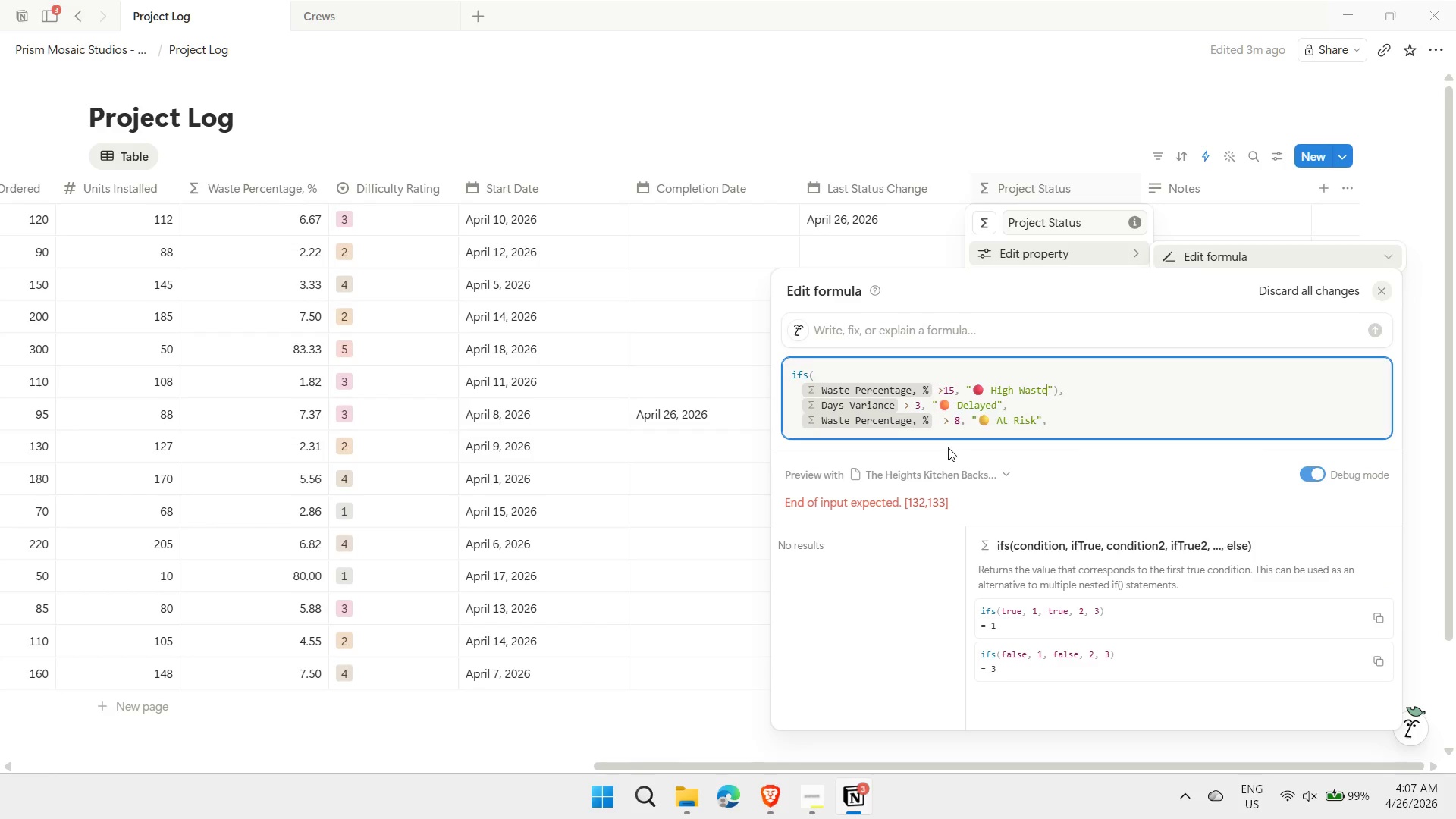 
key(ArrowRight)
 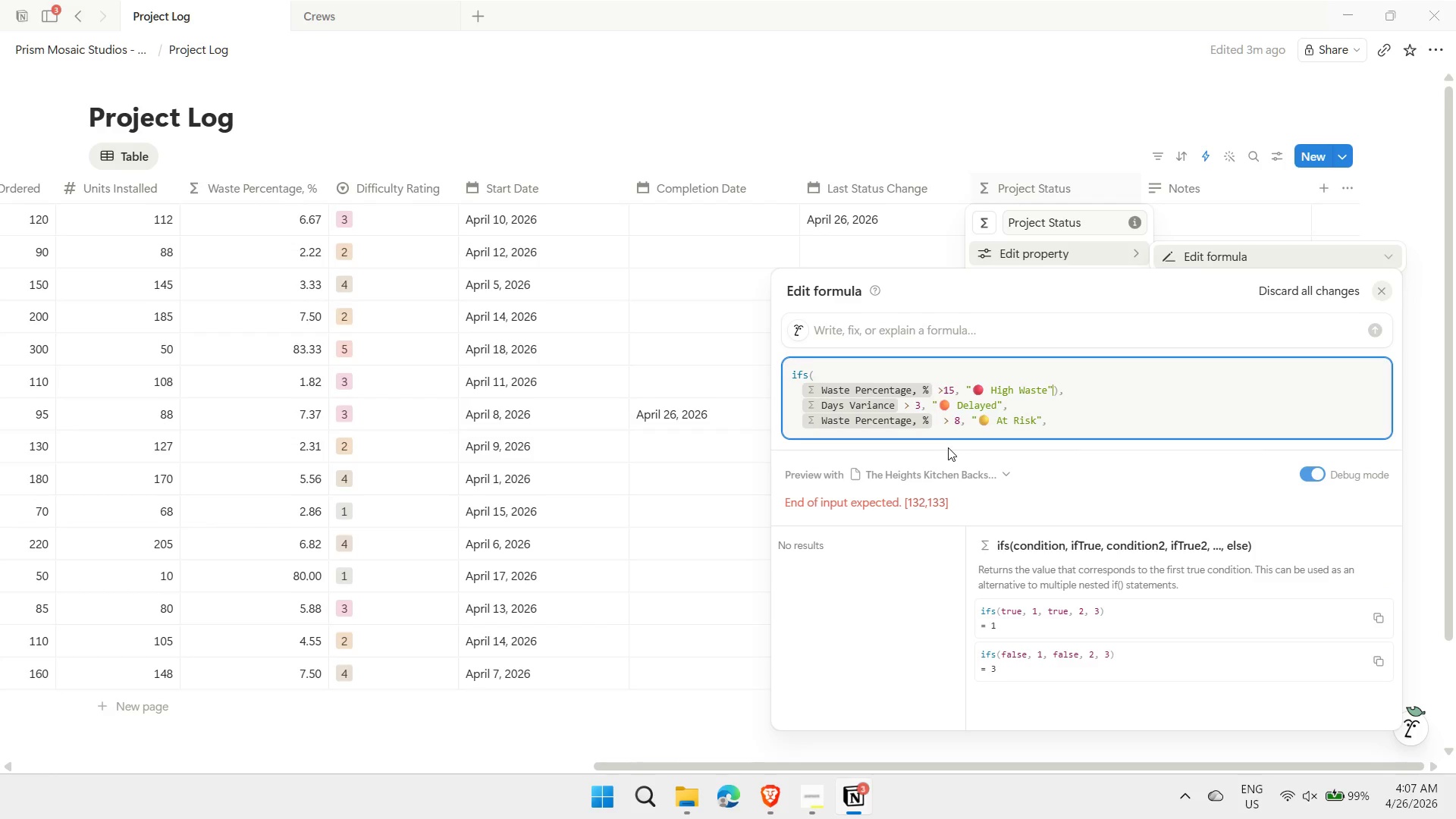 
key(ArrowRight)
 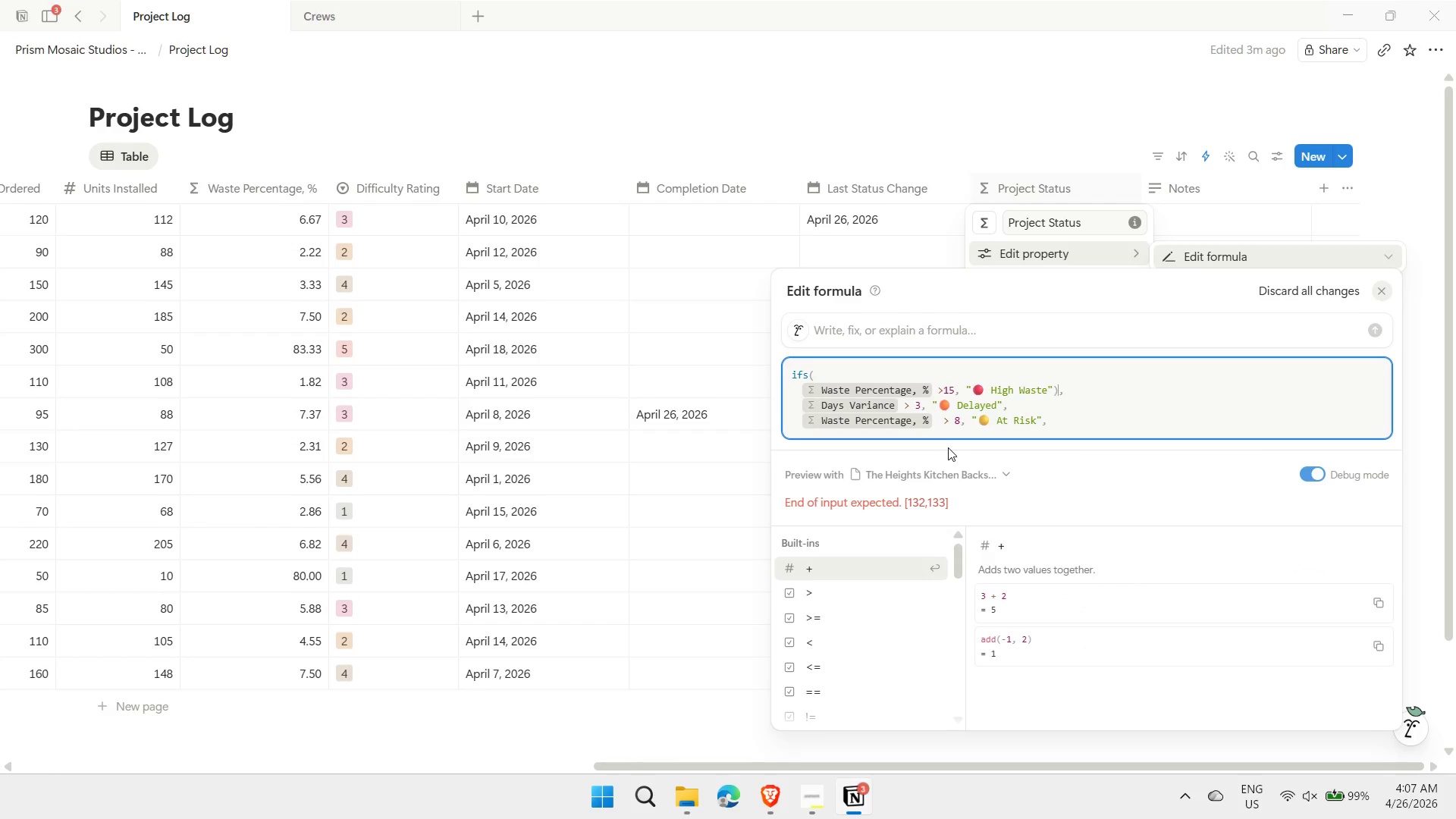 
key(Backspace)
 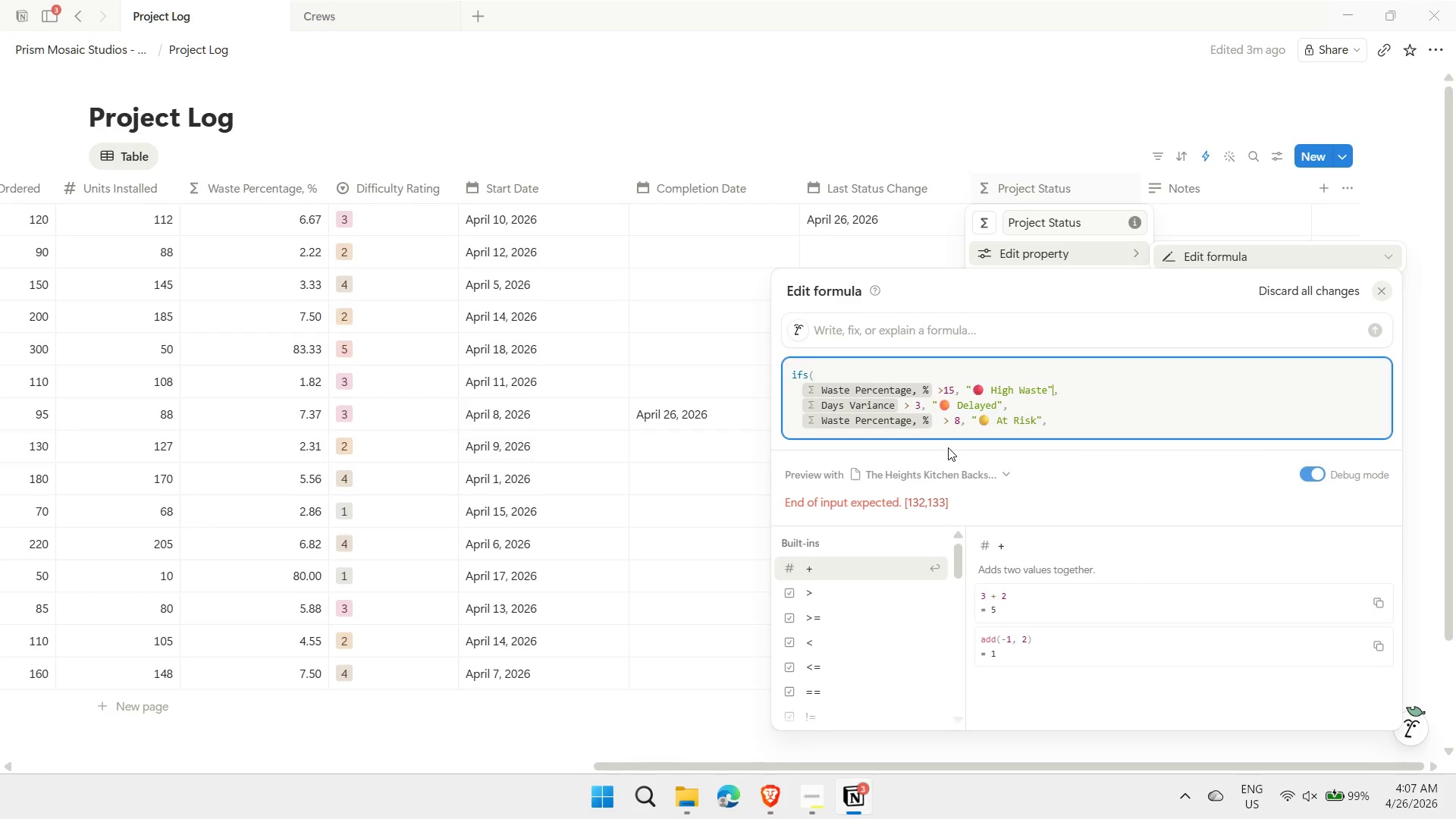 
key(ArrowDown)
 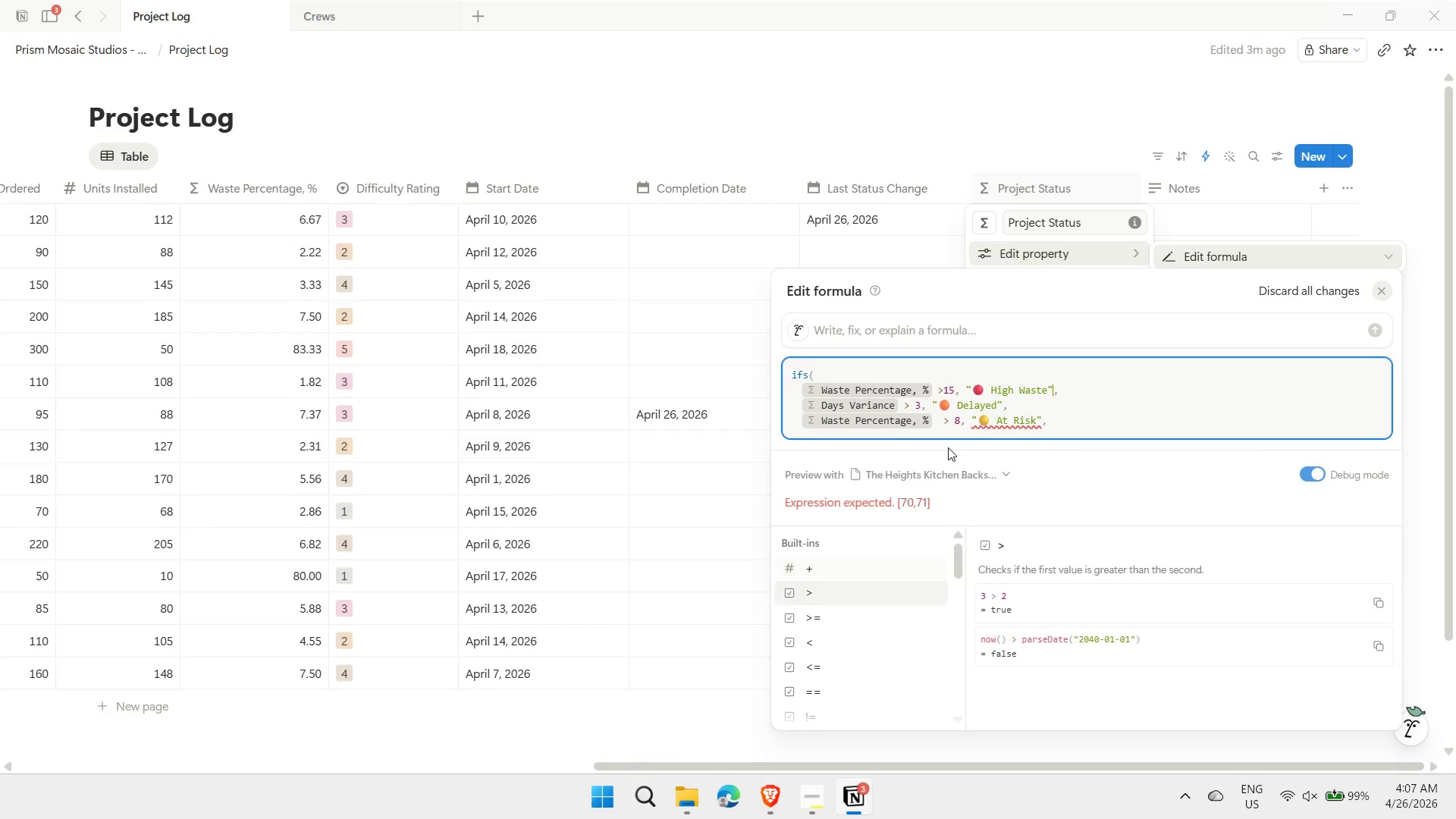 
key(ArrowDown)
 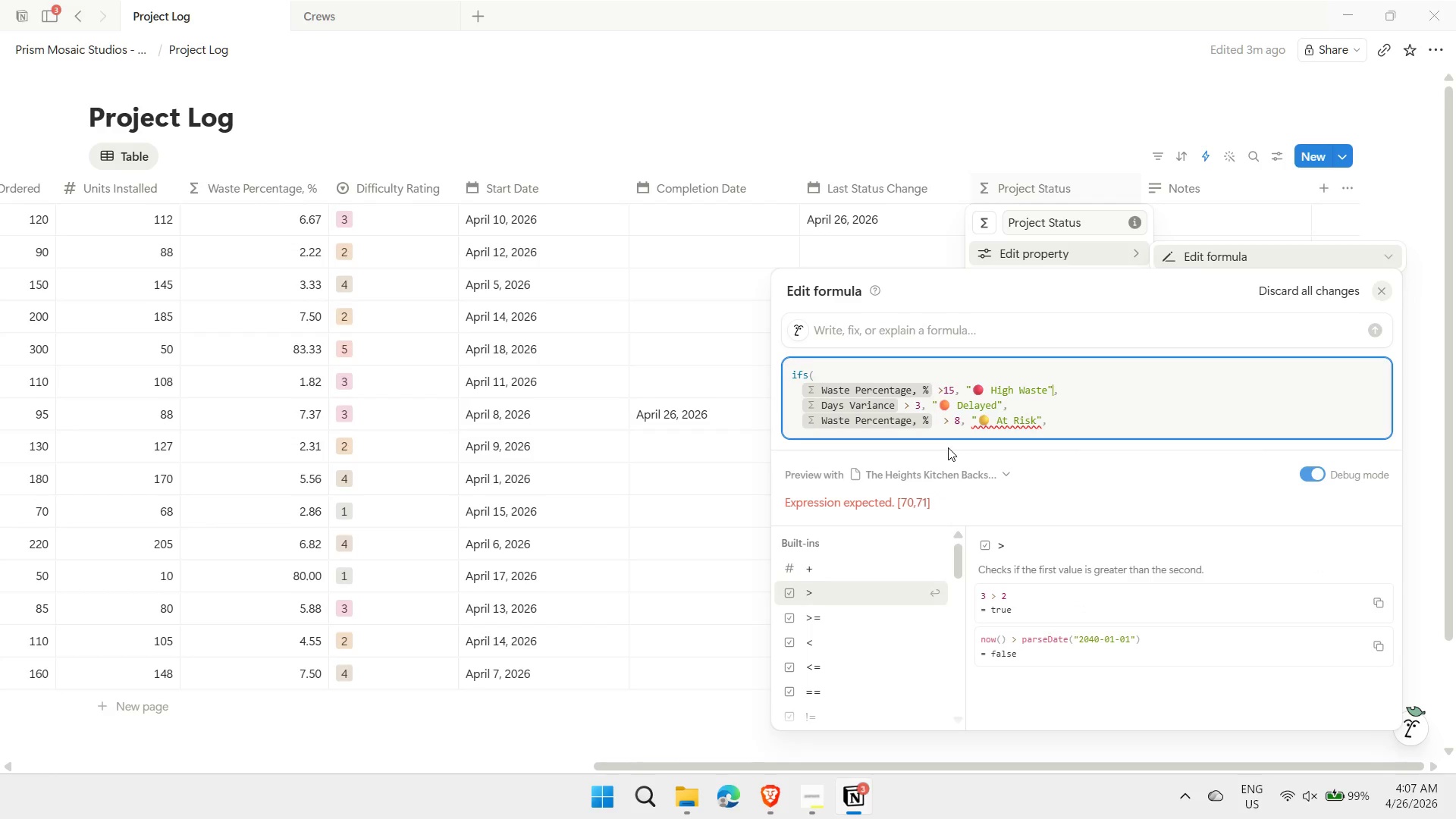 
key(ArrowDown)
 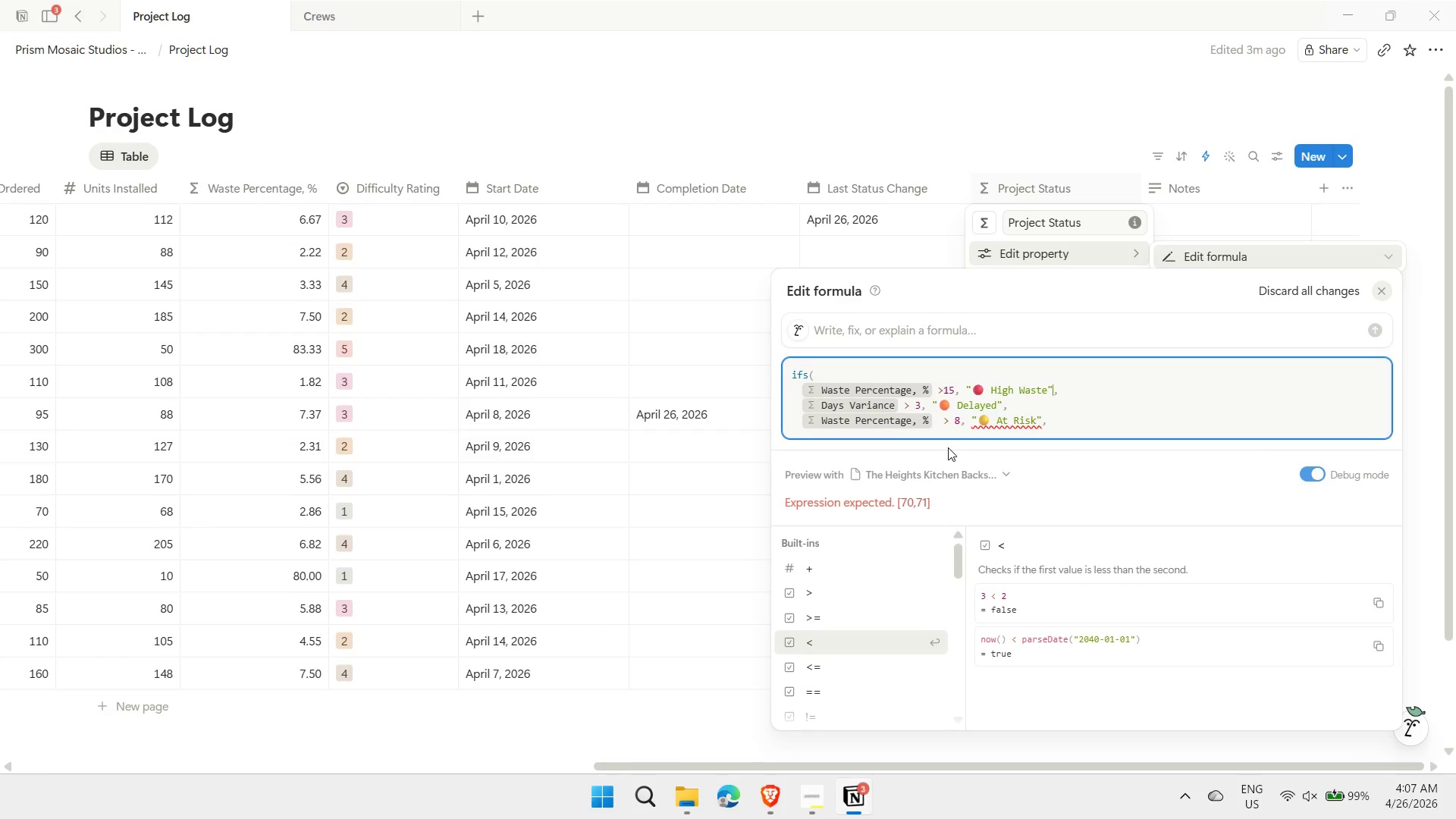 
key(ArrowDown)
 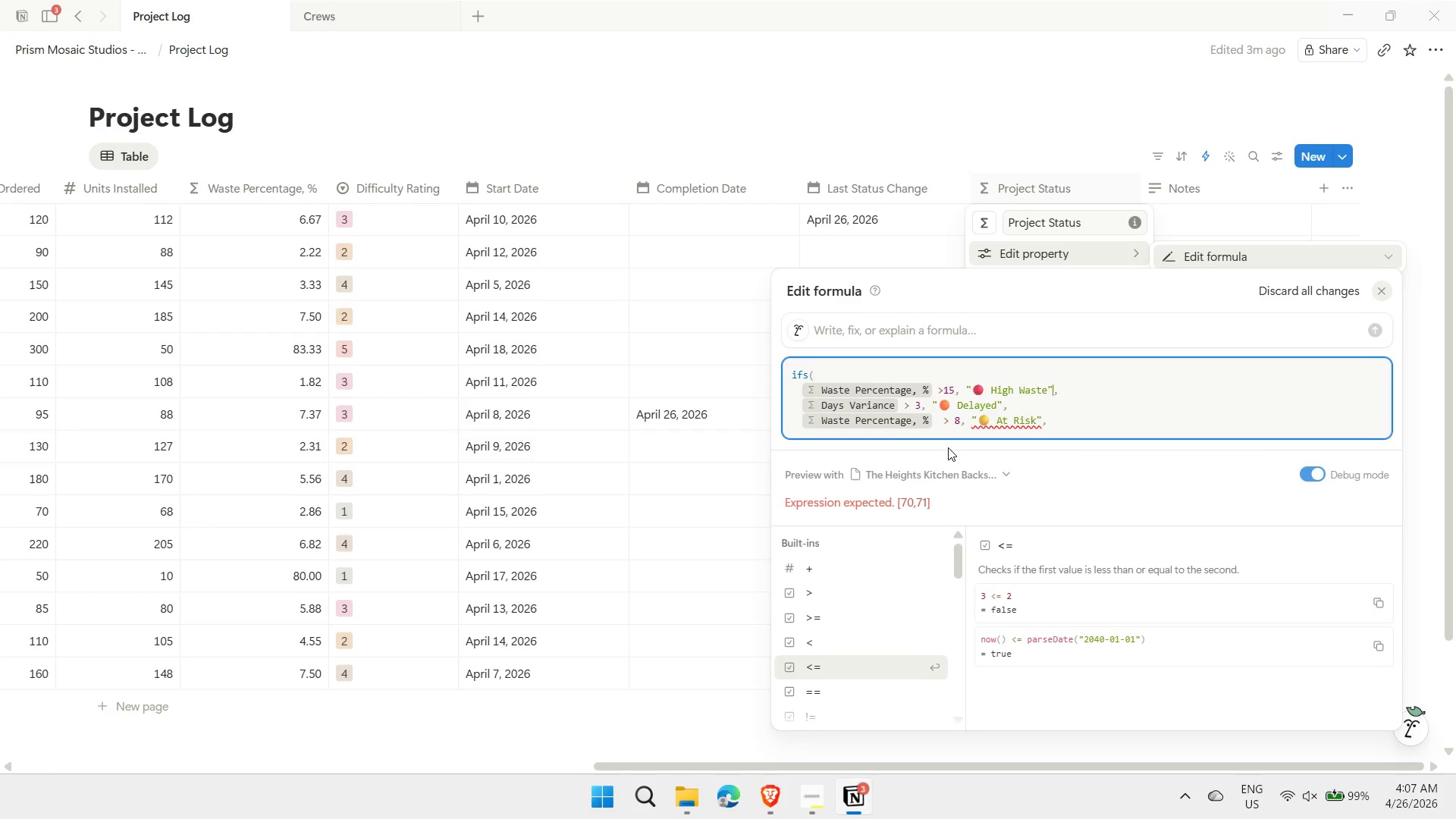 
key(ArrowDown)
 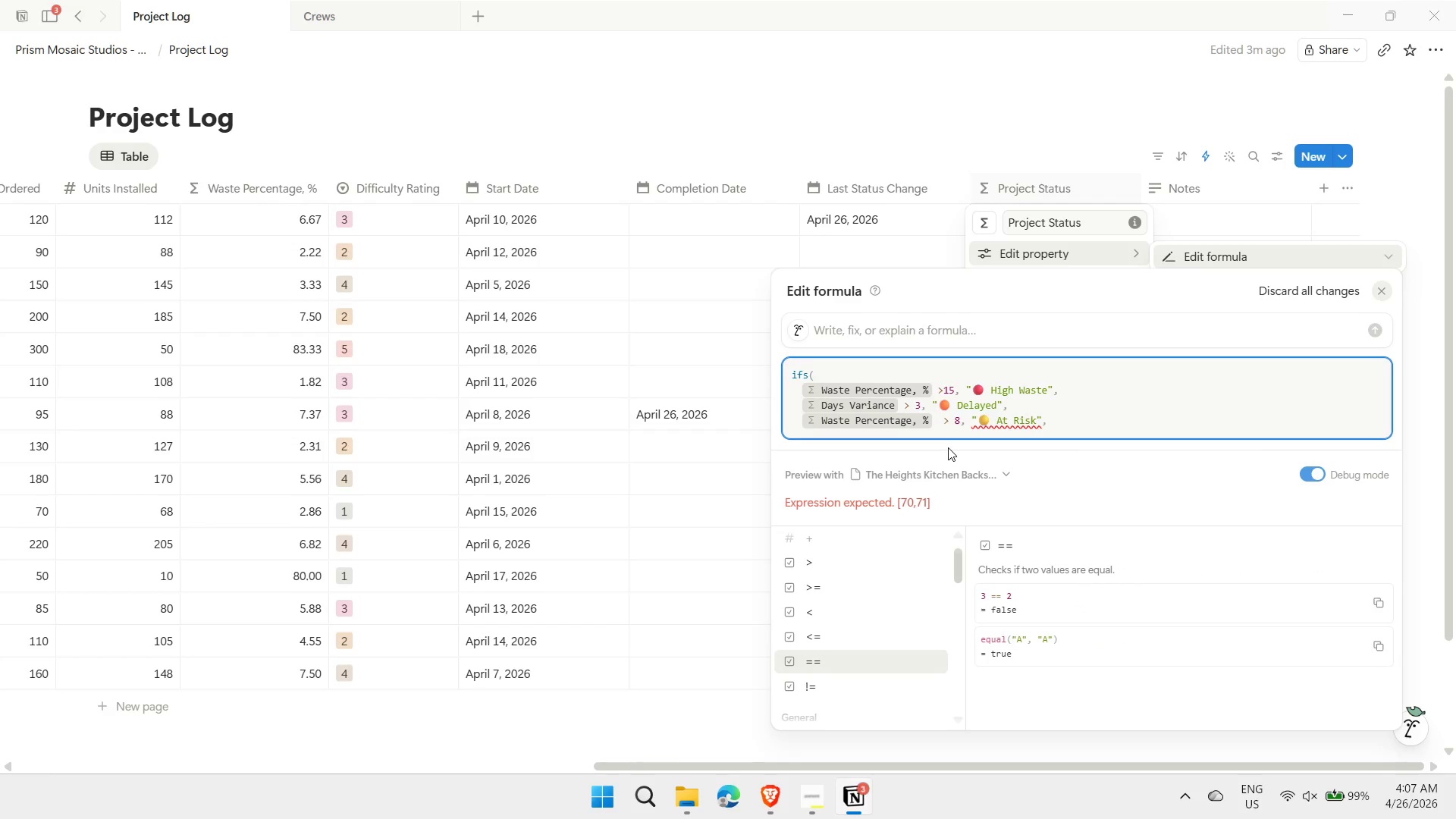 
key(ArrowDown)
 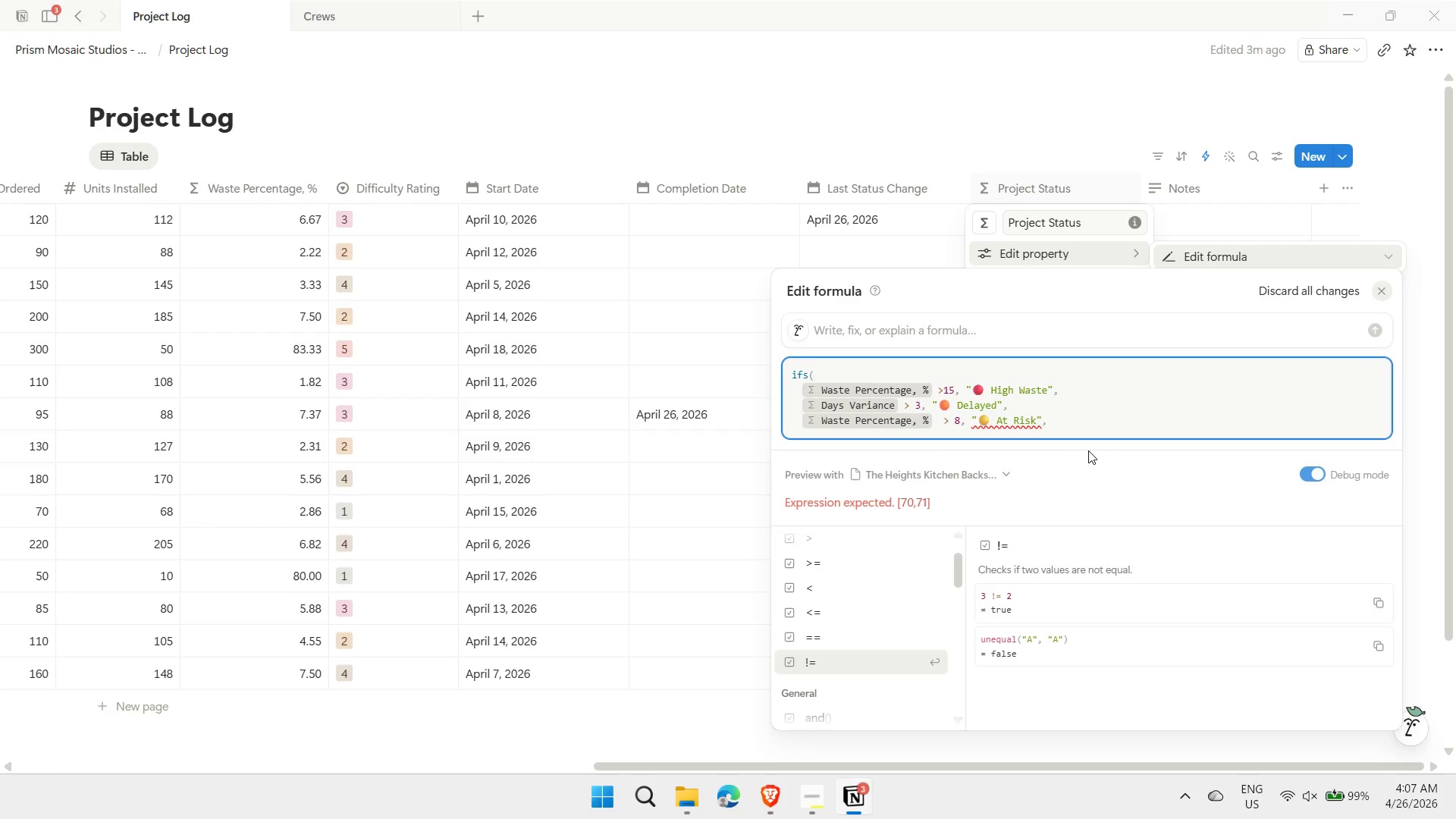 
left_click([1062, 423])
 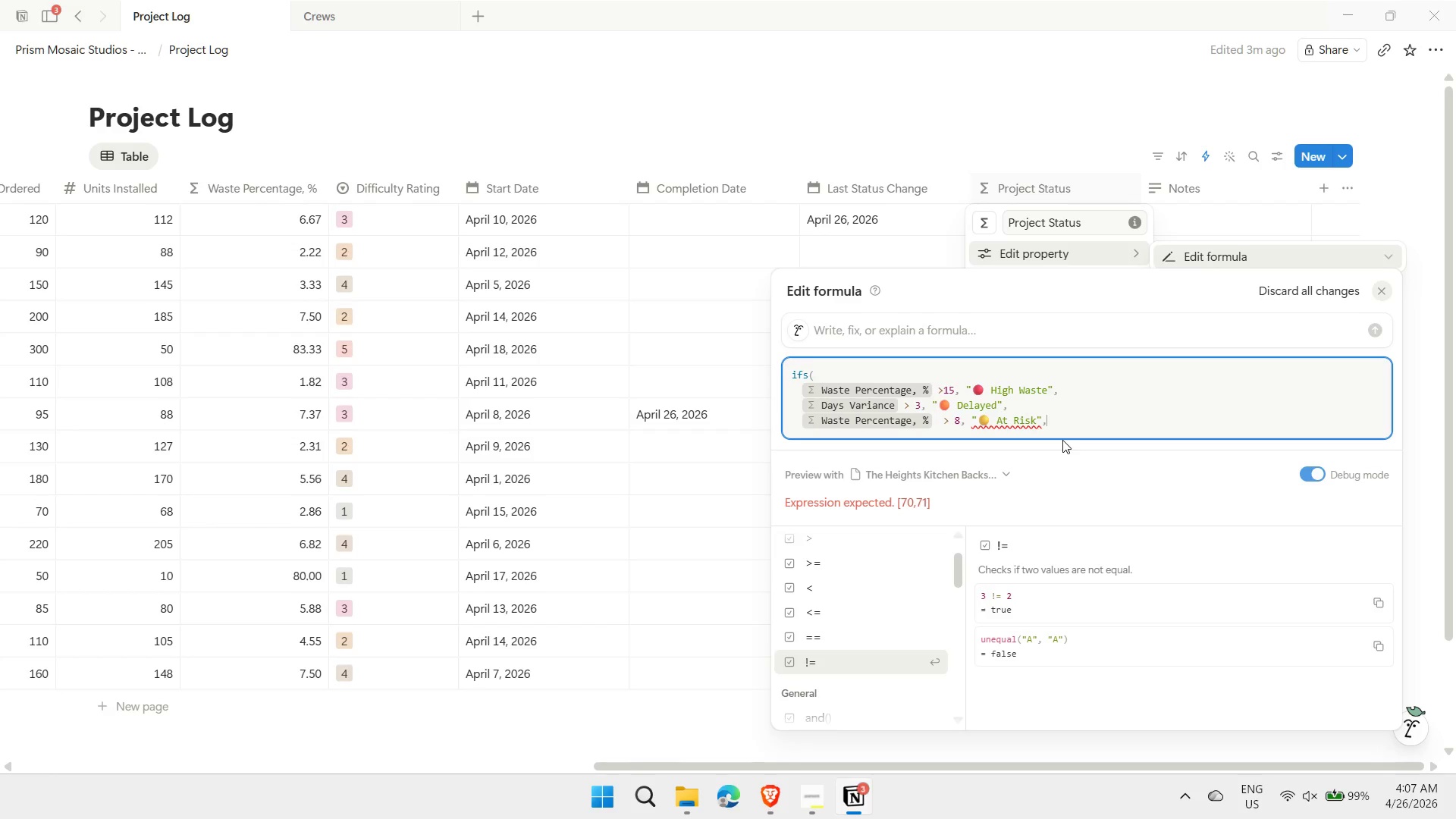 
key(Shift+ShiftLeft)
 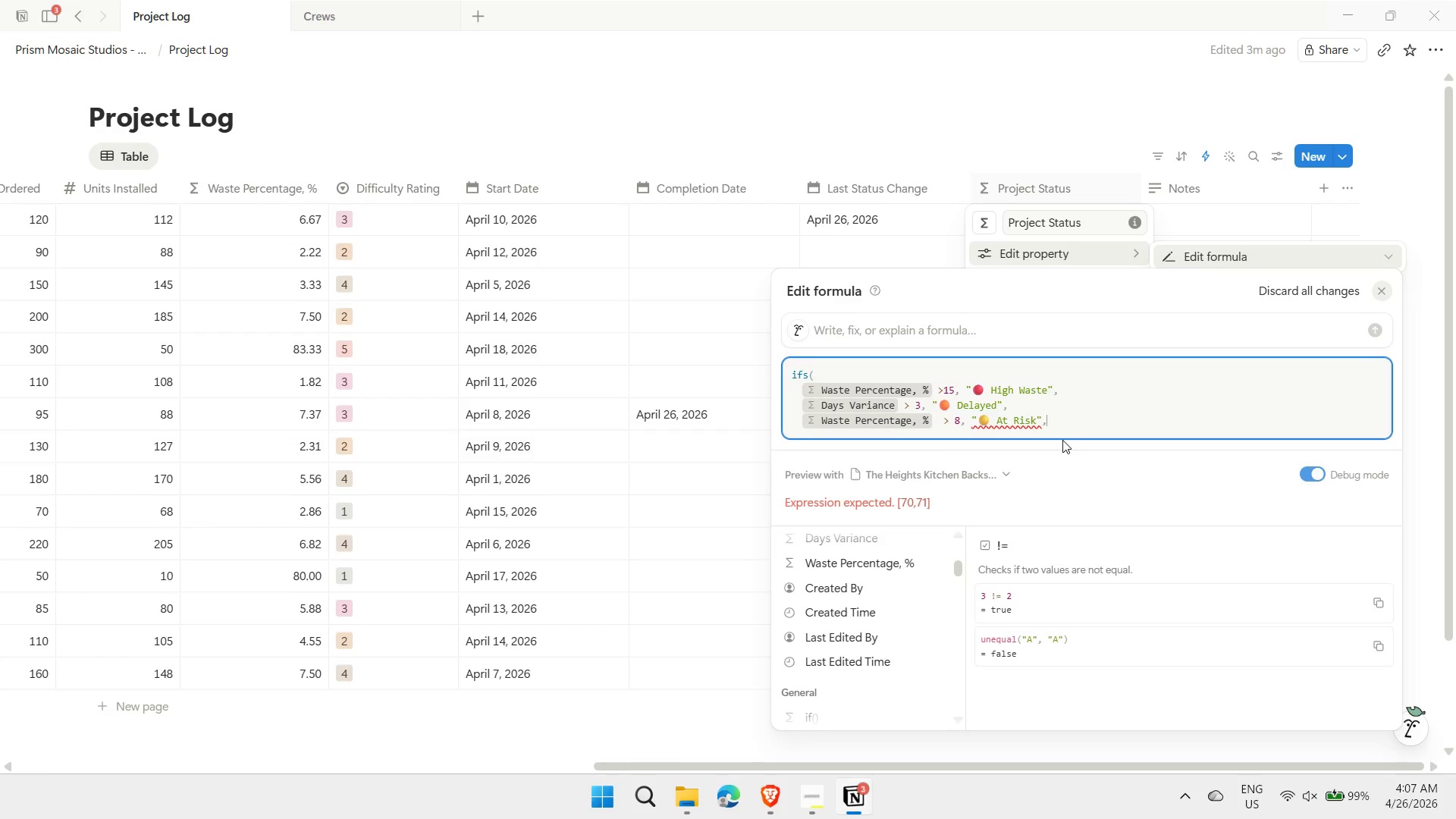 
key(Shift+Enter)
 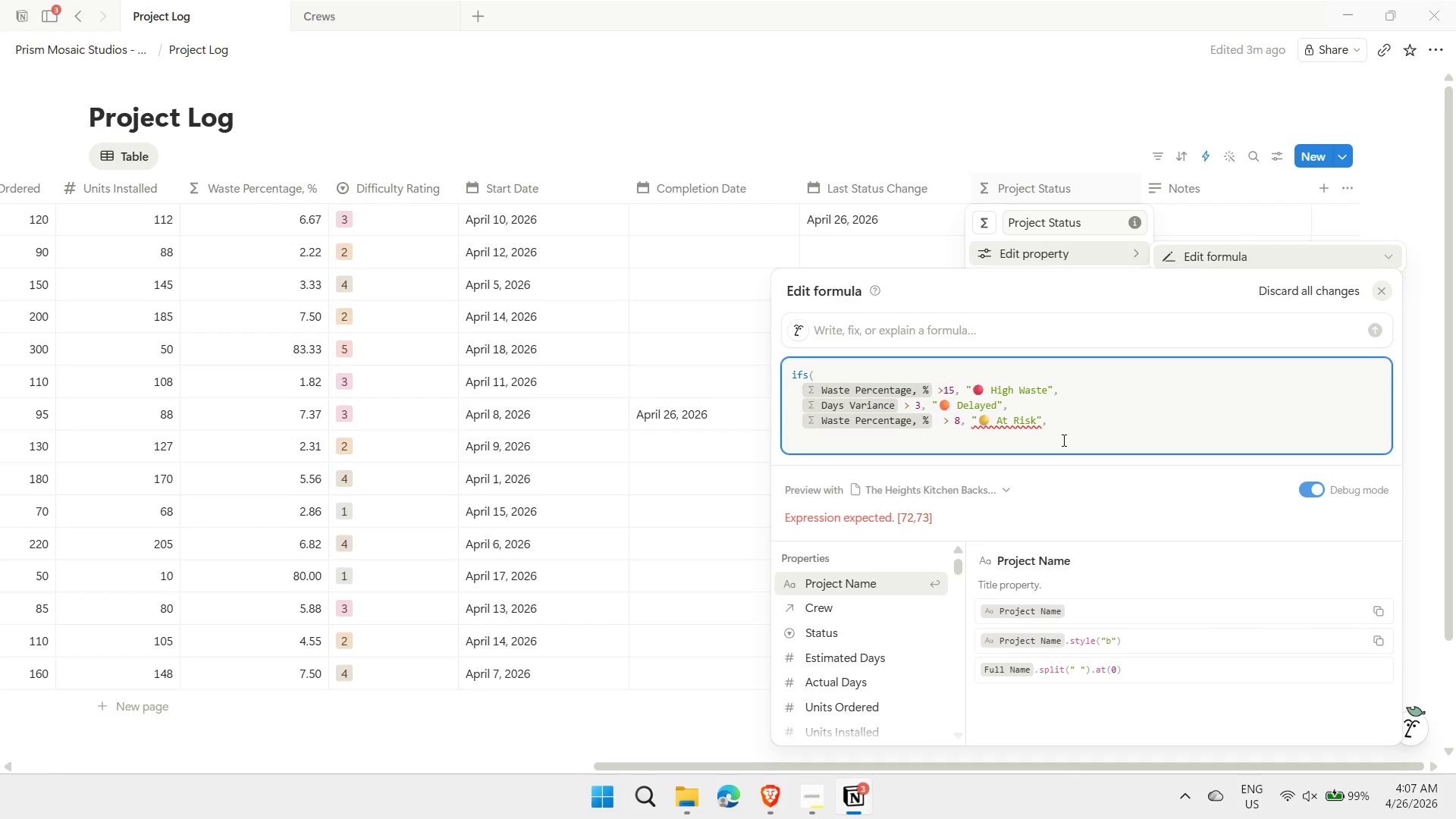 
type(true)
 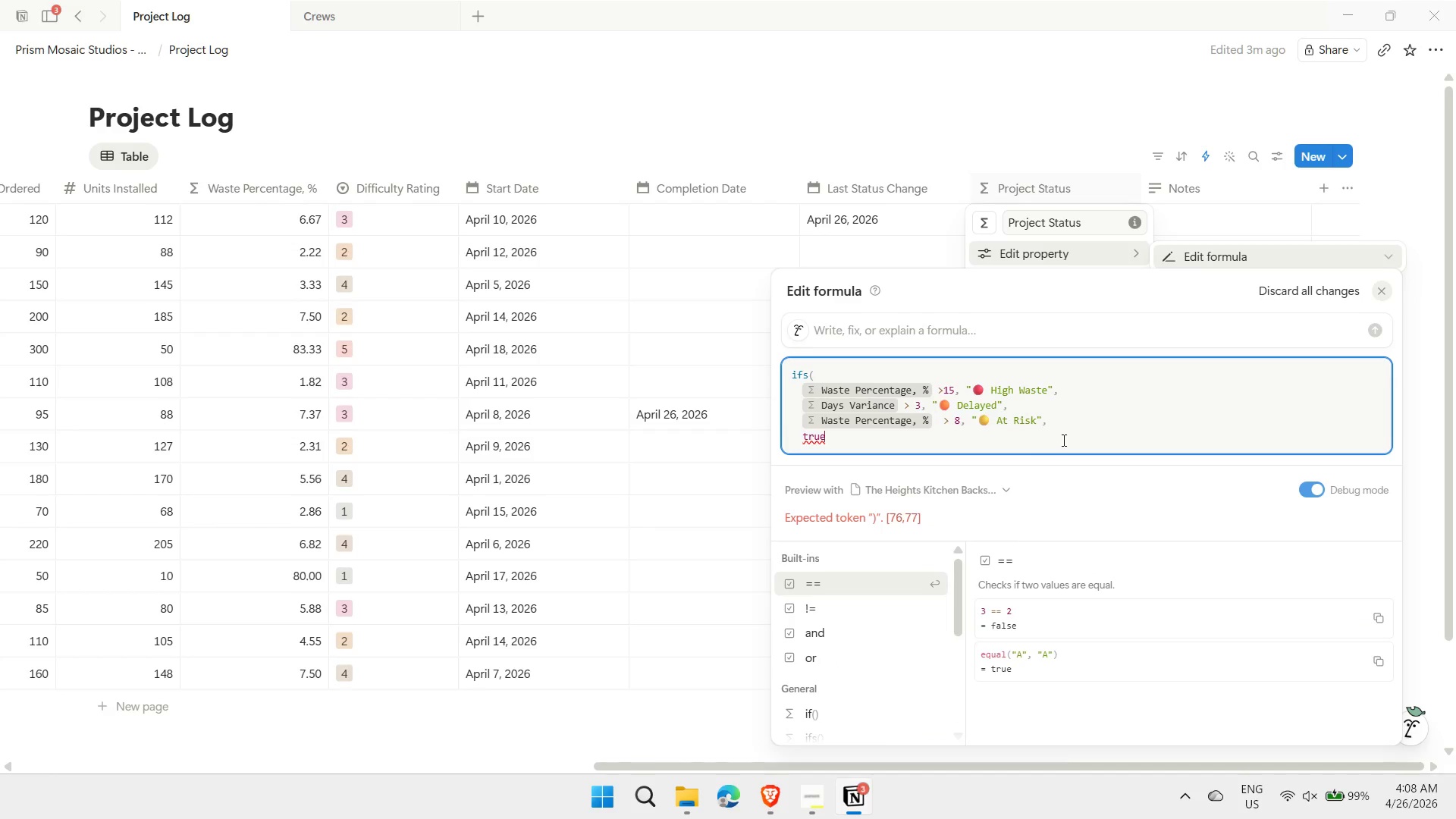 
key(Comma)
 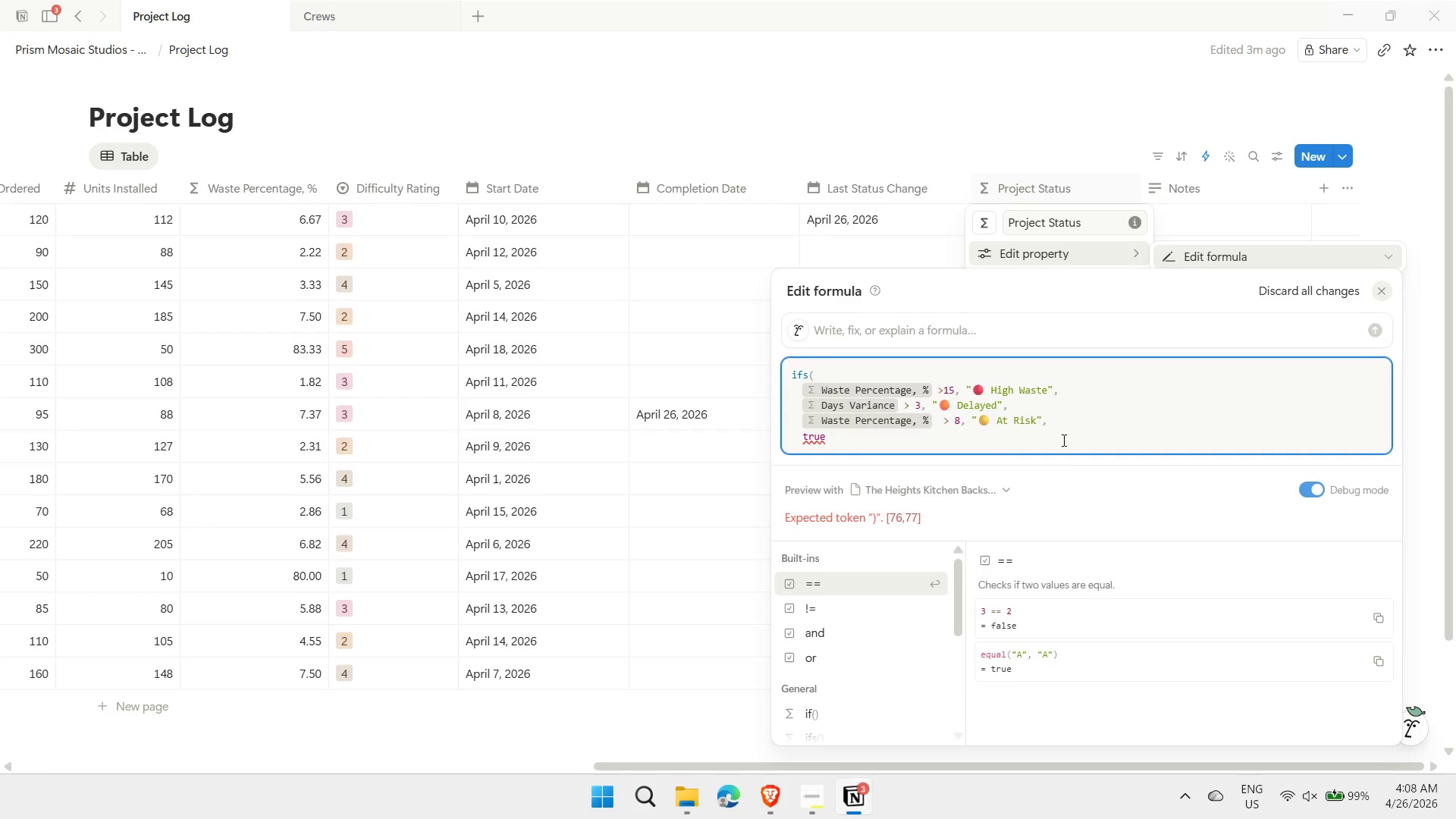 
key(Space)
 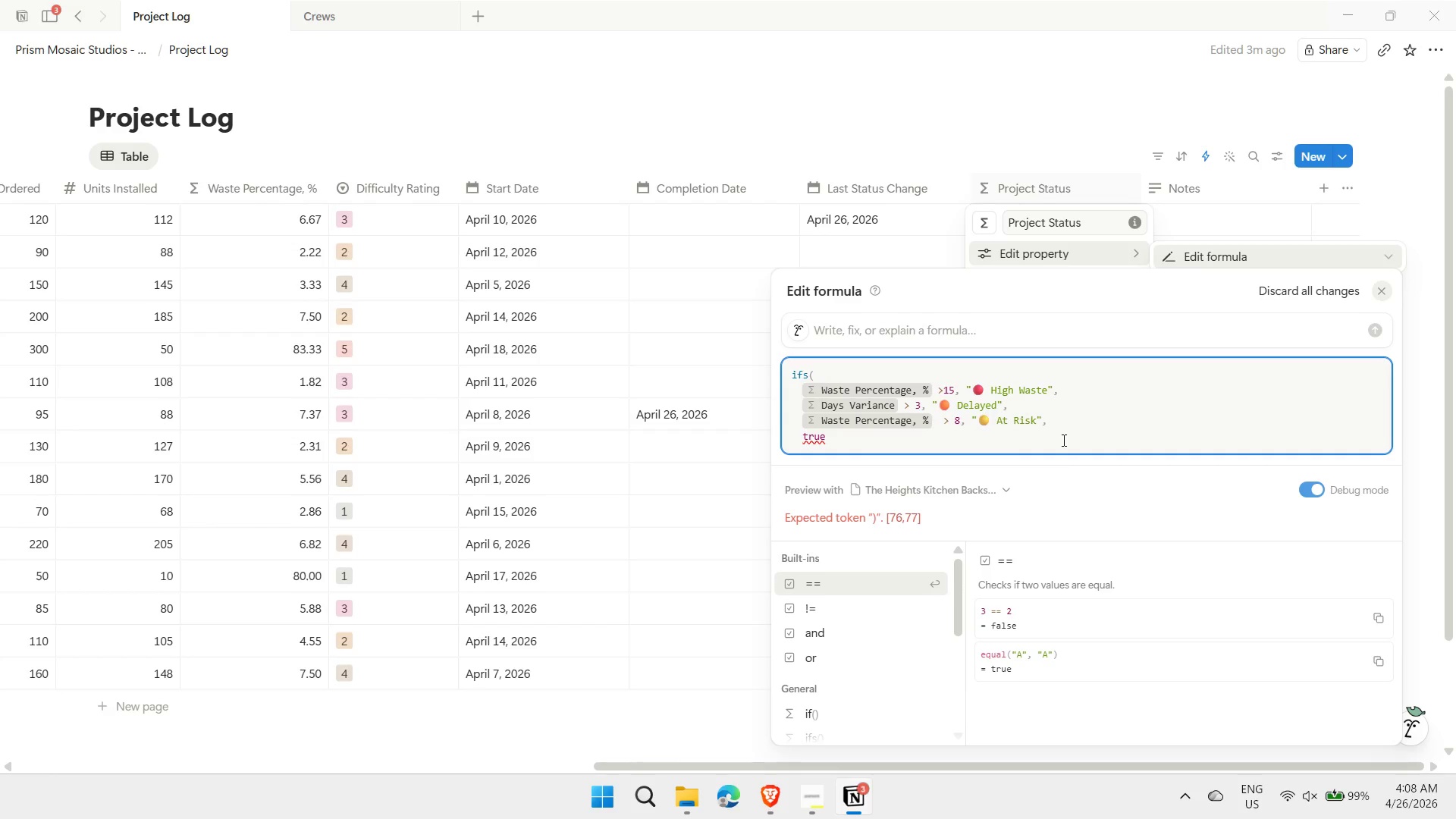 
key(Shift+ShiftRight)
 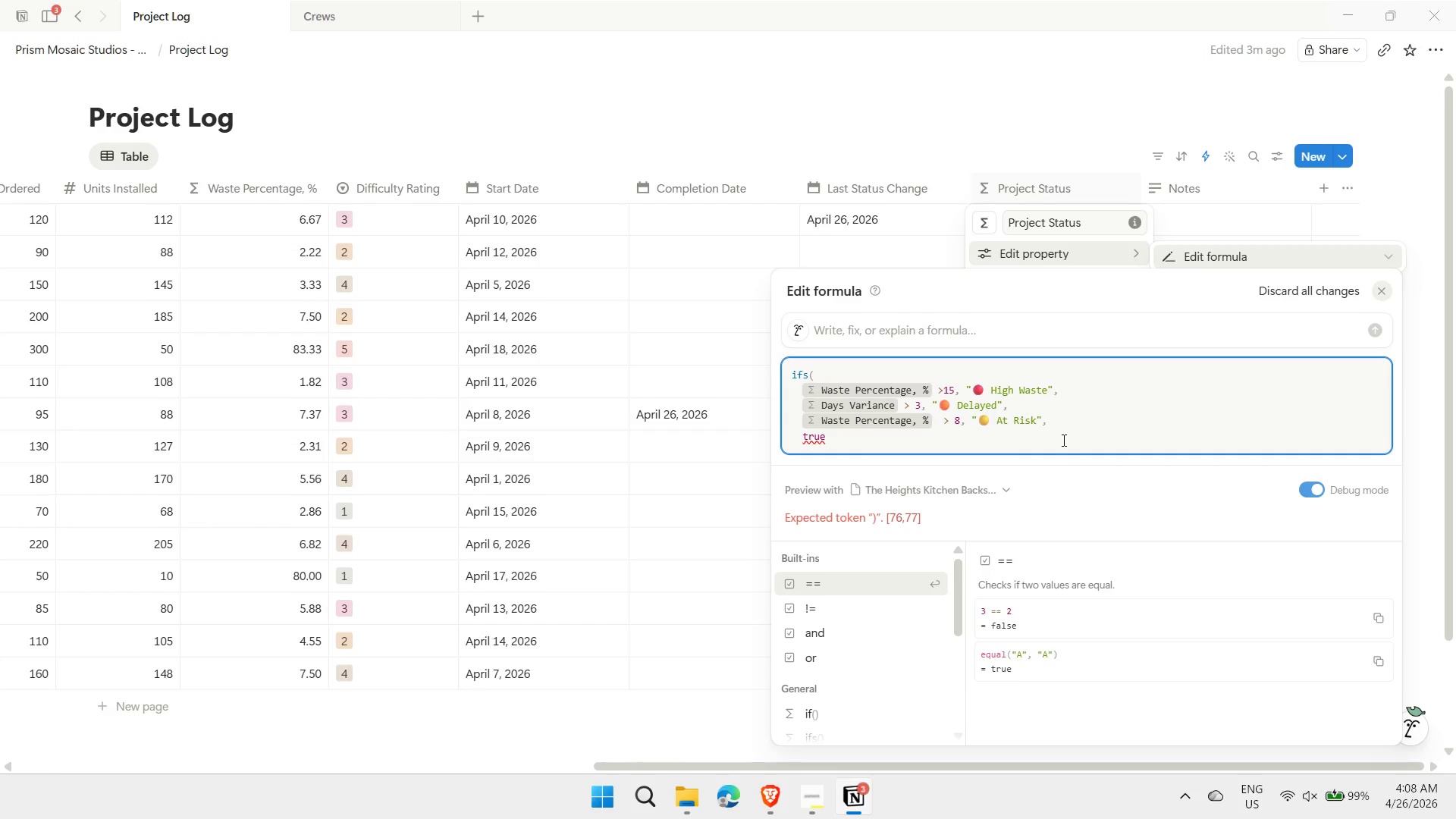 
key(Shift+Quote)
 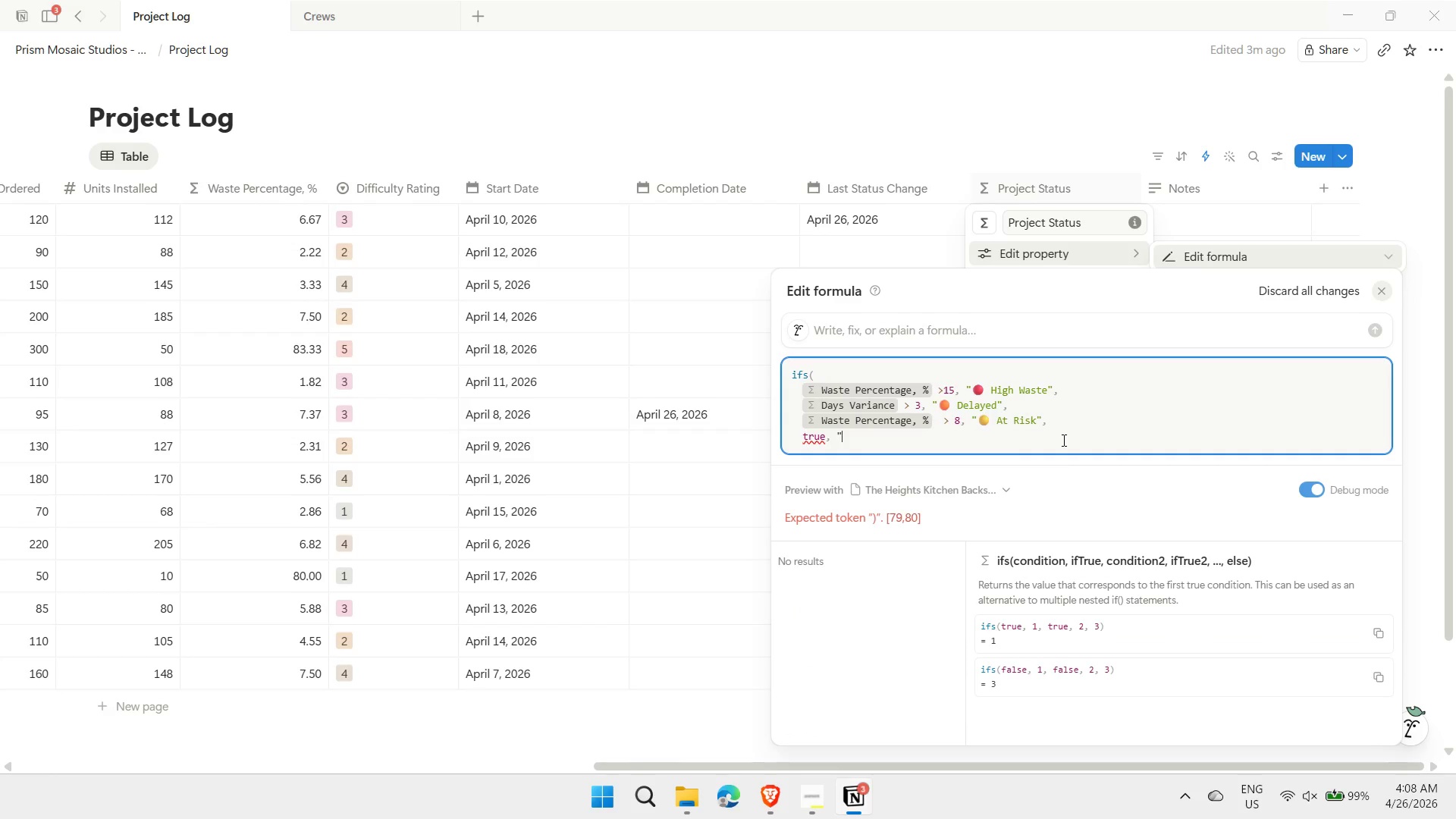 
key(Meta+MetaLeft)
 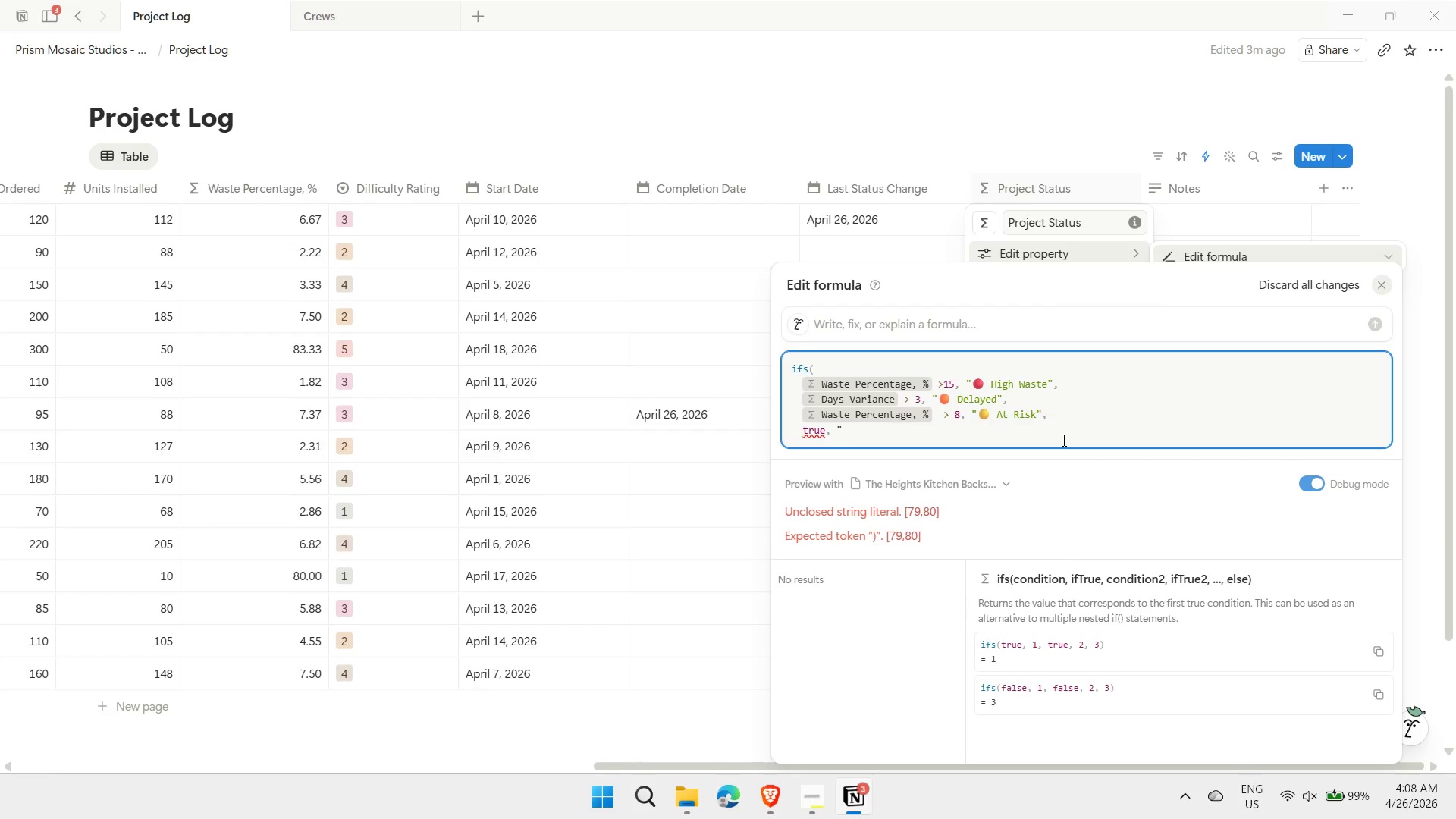 
key(Meta+Period)
 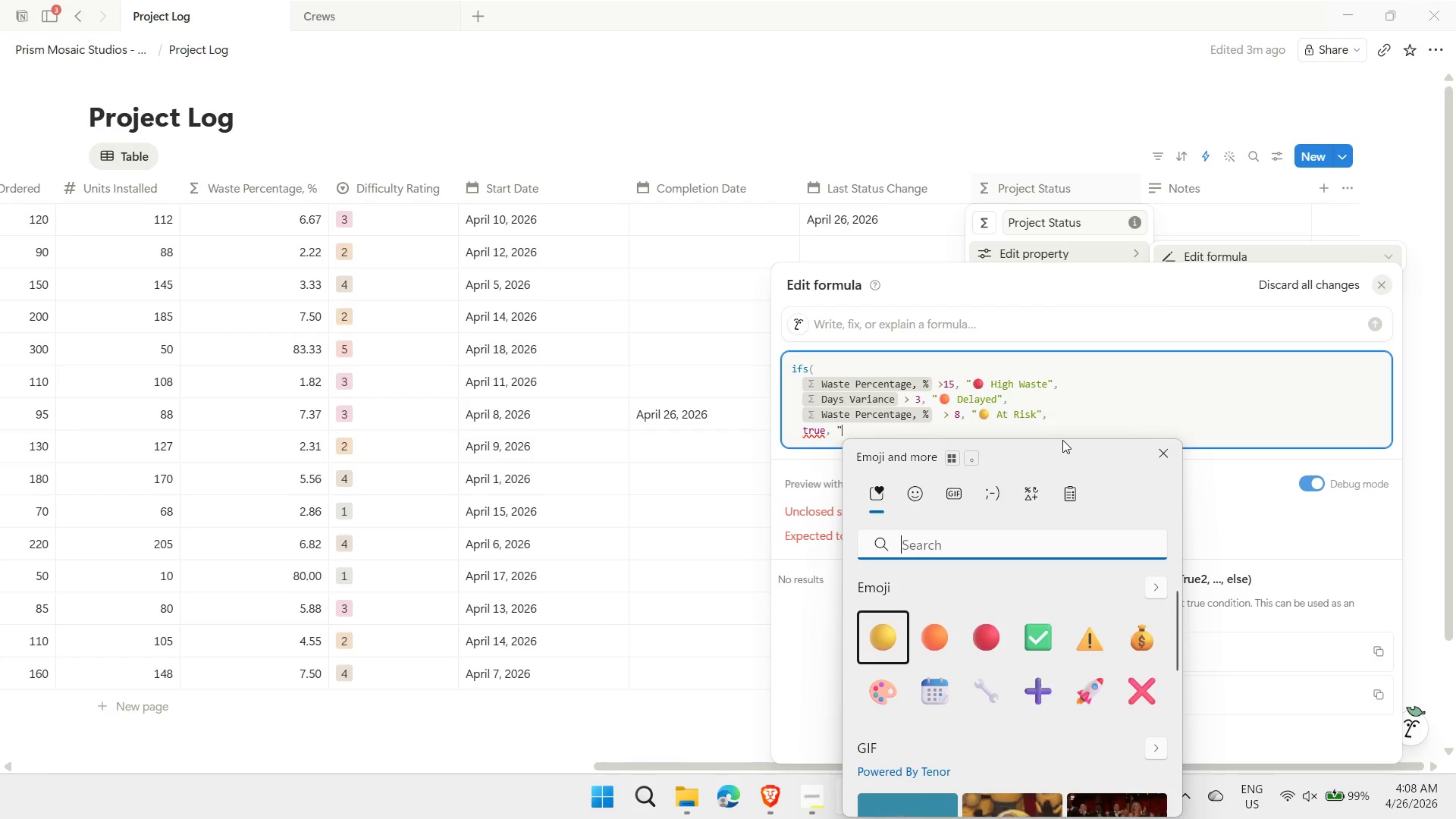 
type(circle)
 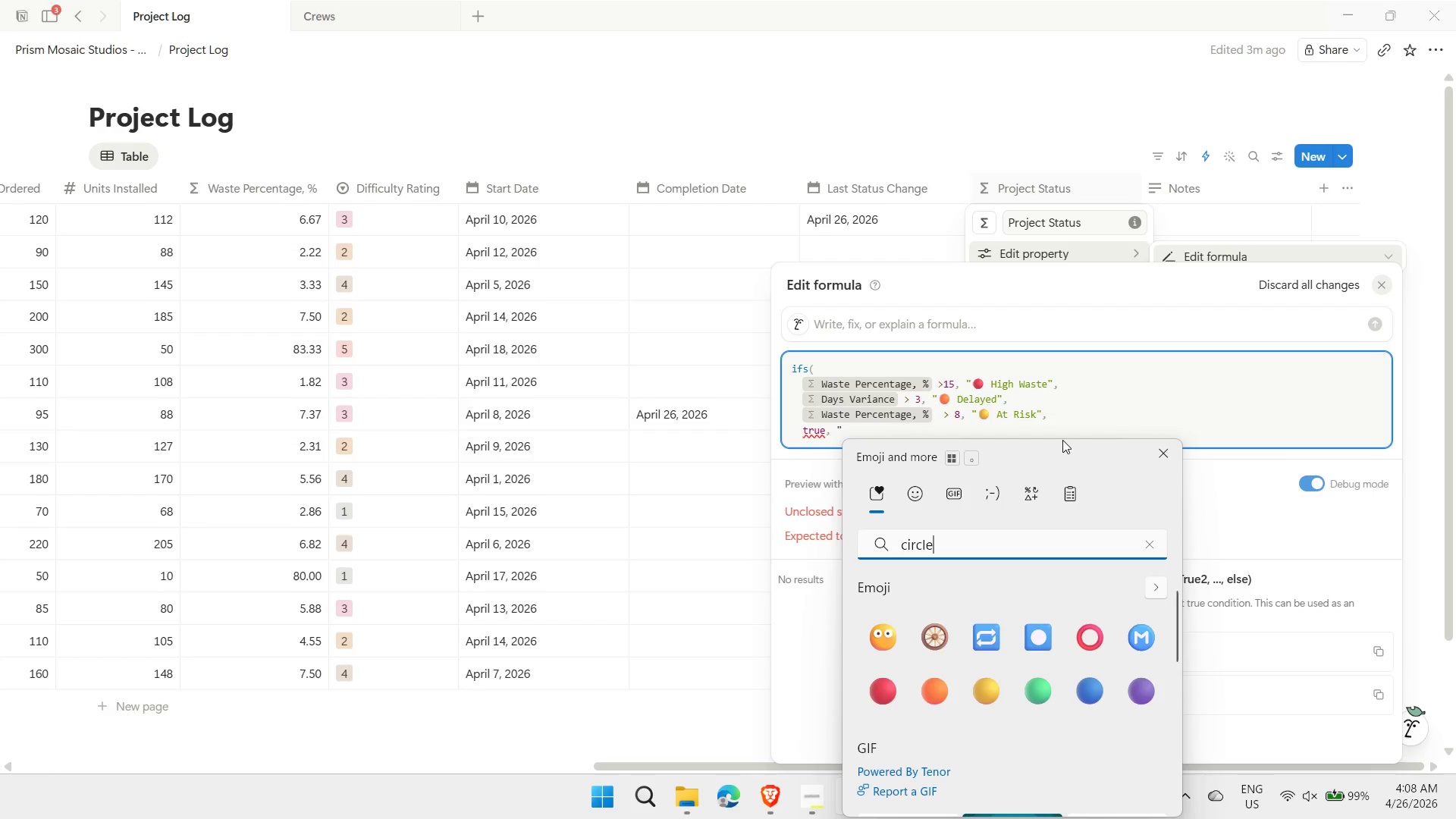 
wait(6.67)
 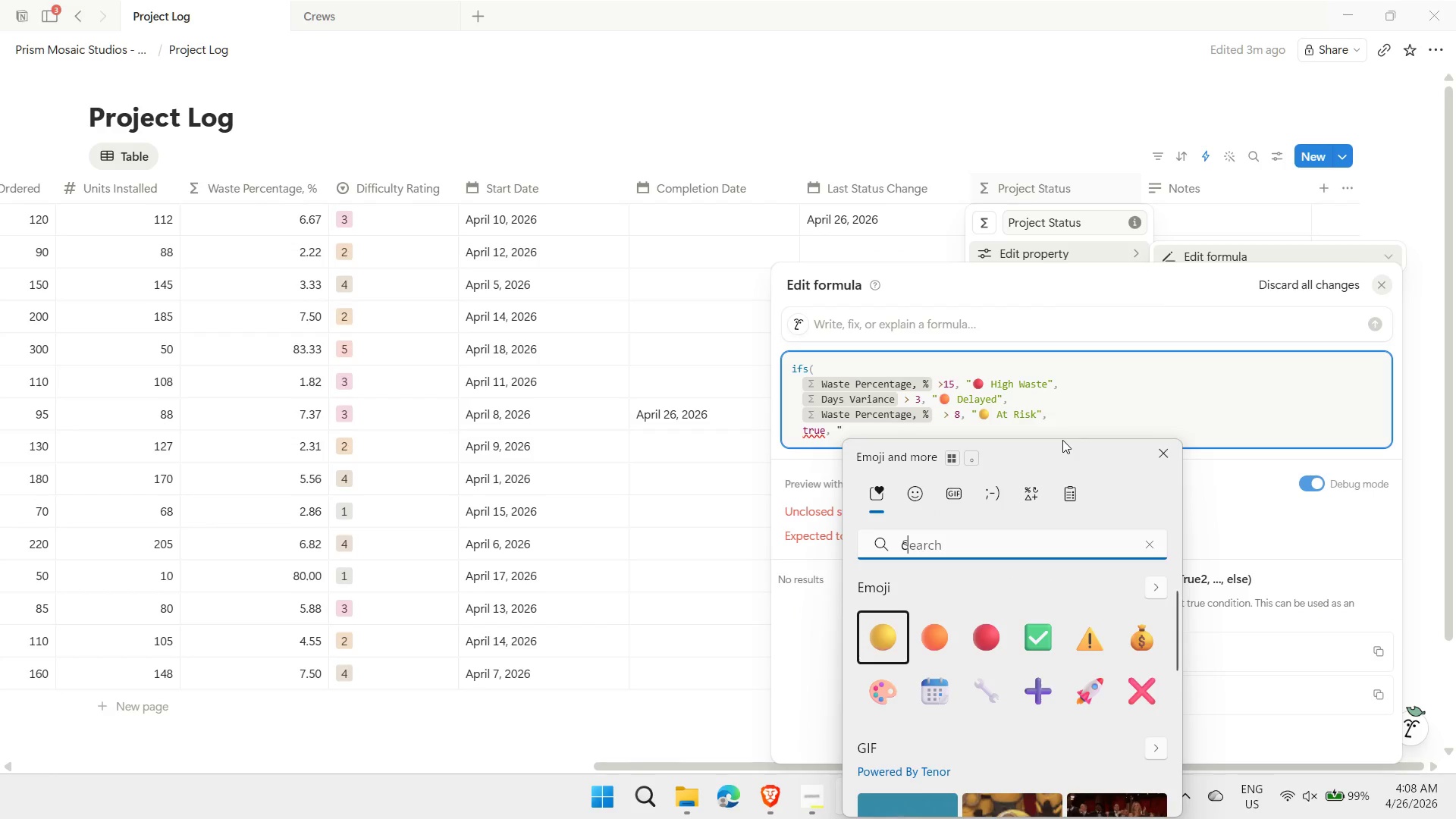 
left_click([1036, 696])
 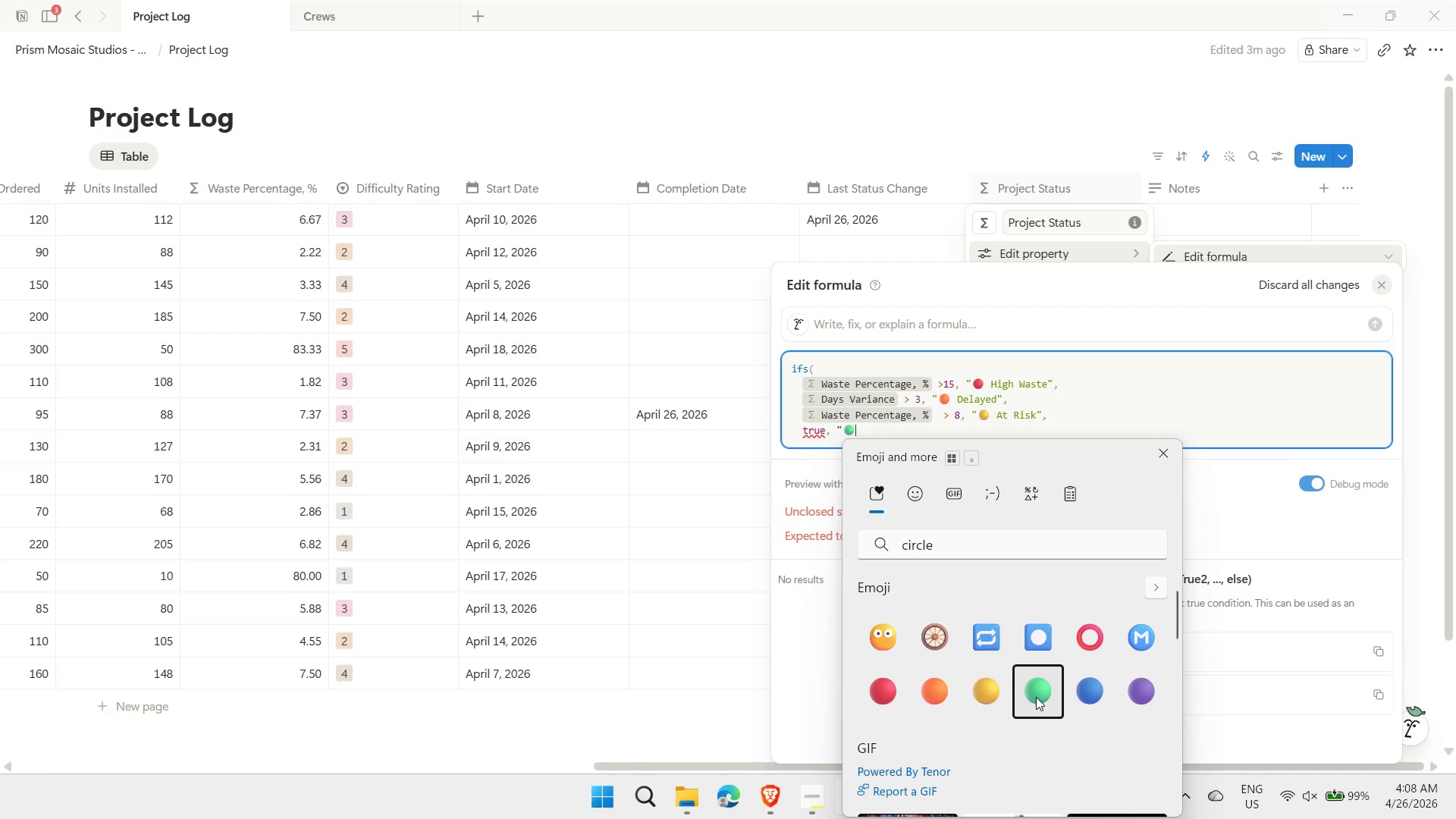 
type( On Track)
 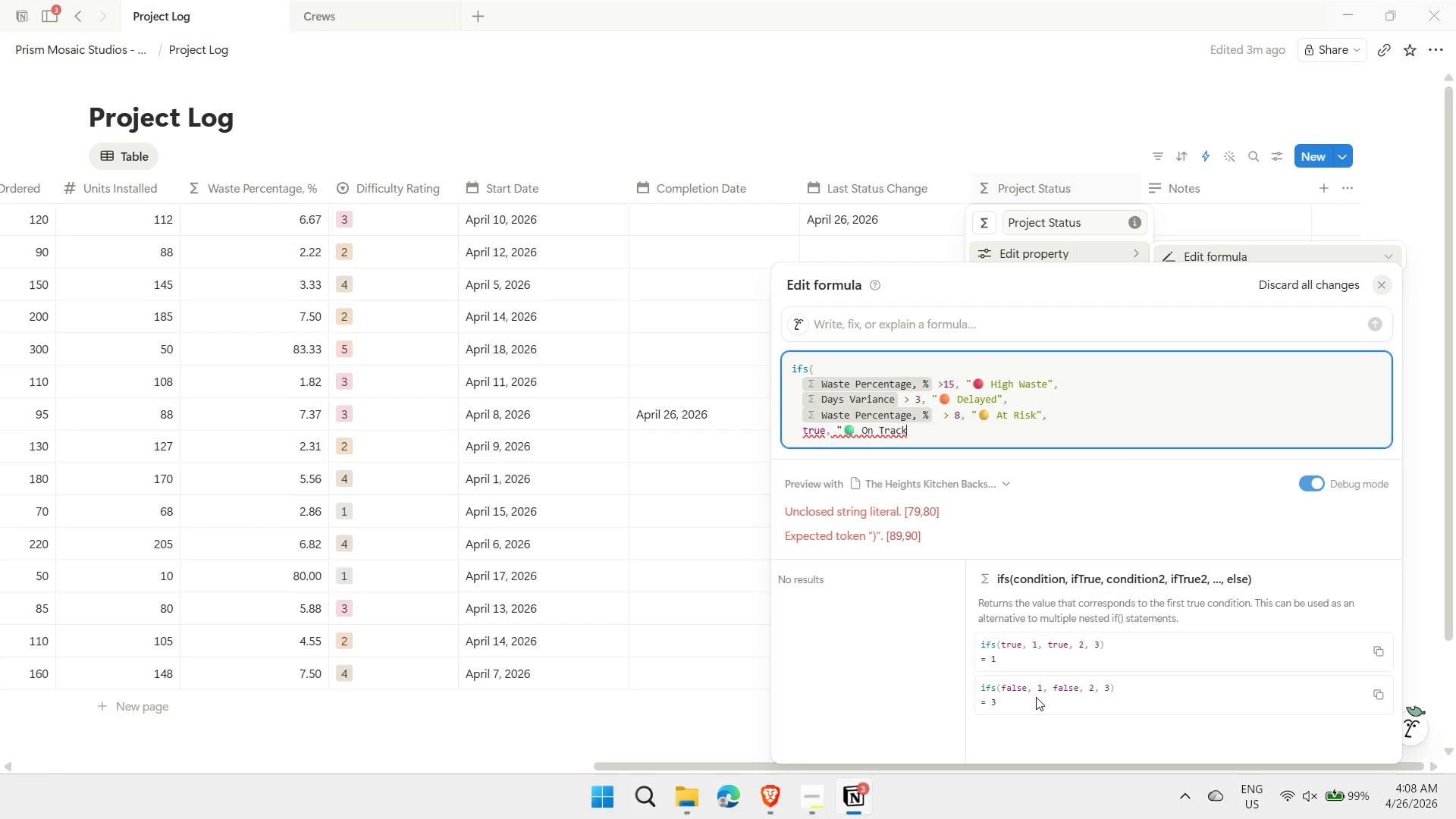 
key(Shift+ShiftRight)
 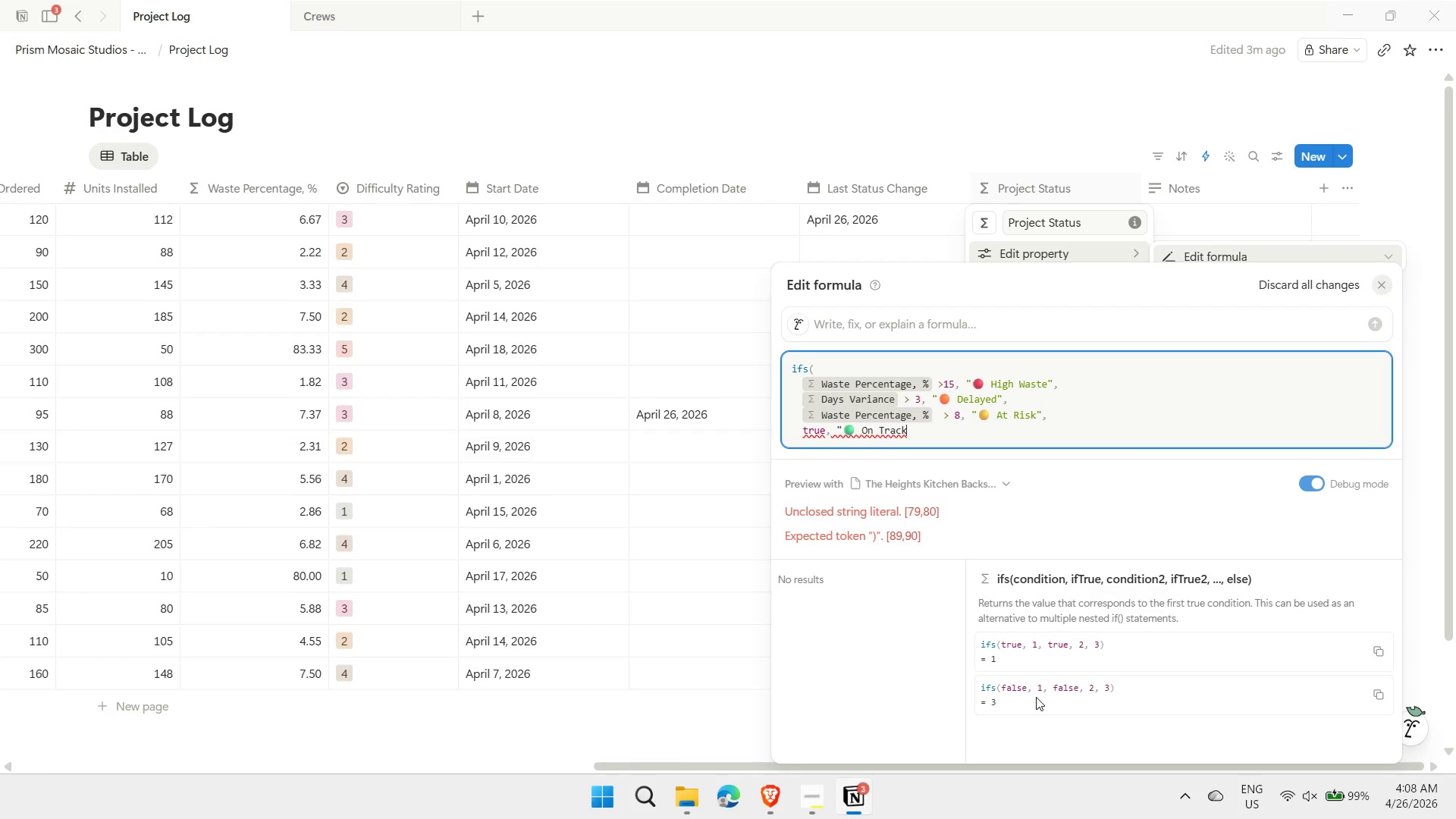 
key(Shift+Quote)
 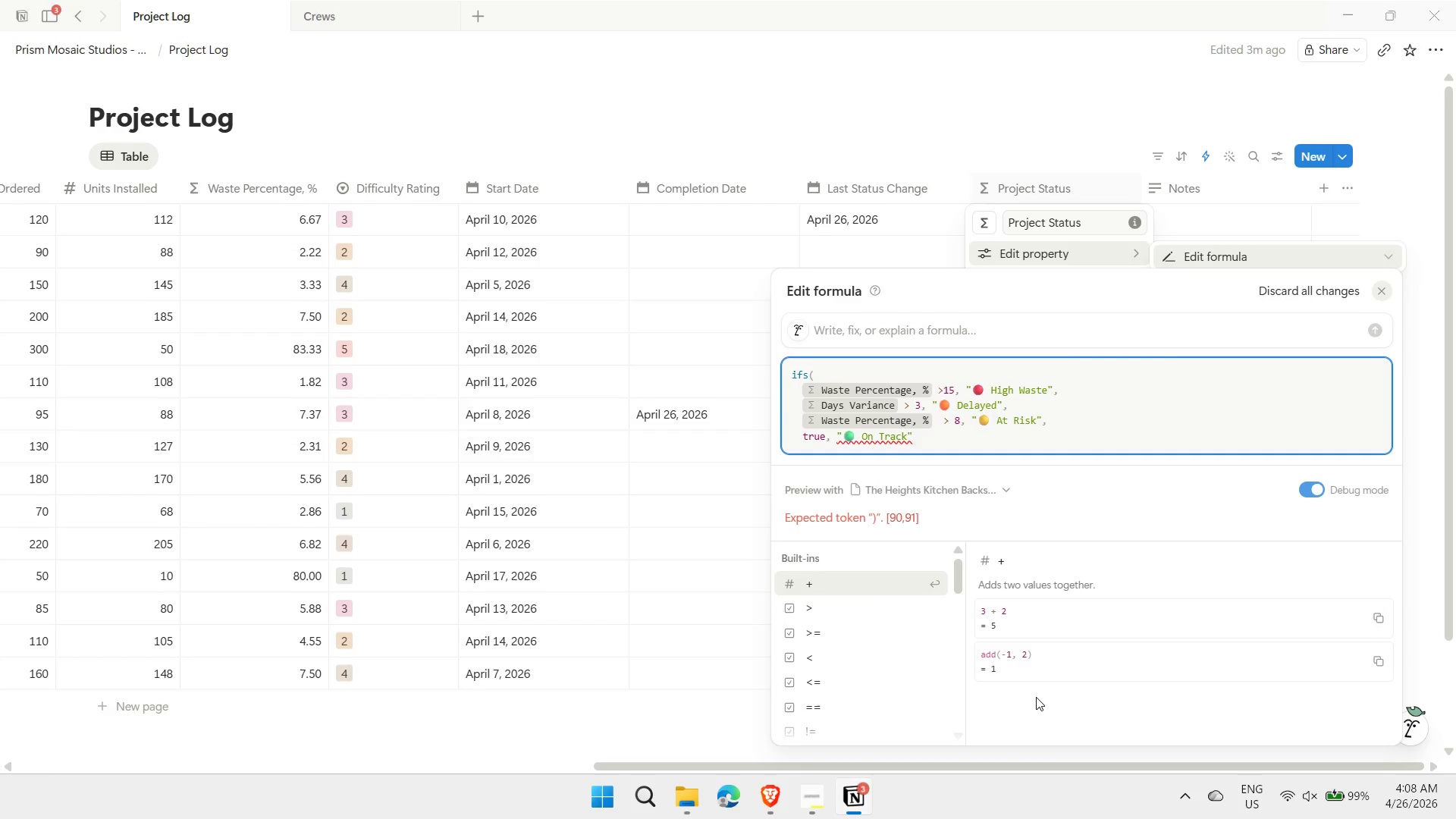 
key(Shift+ShiftLeft)
 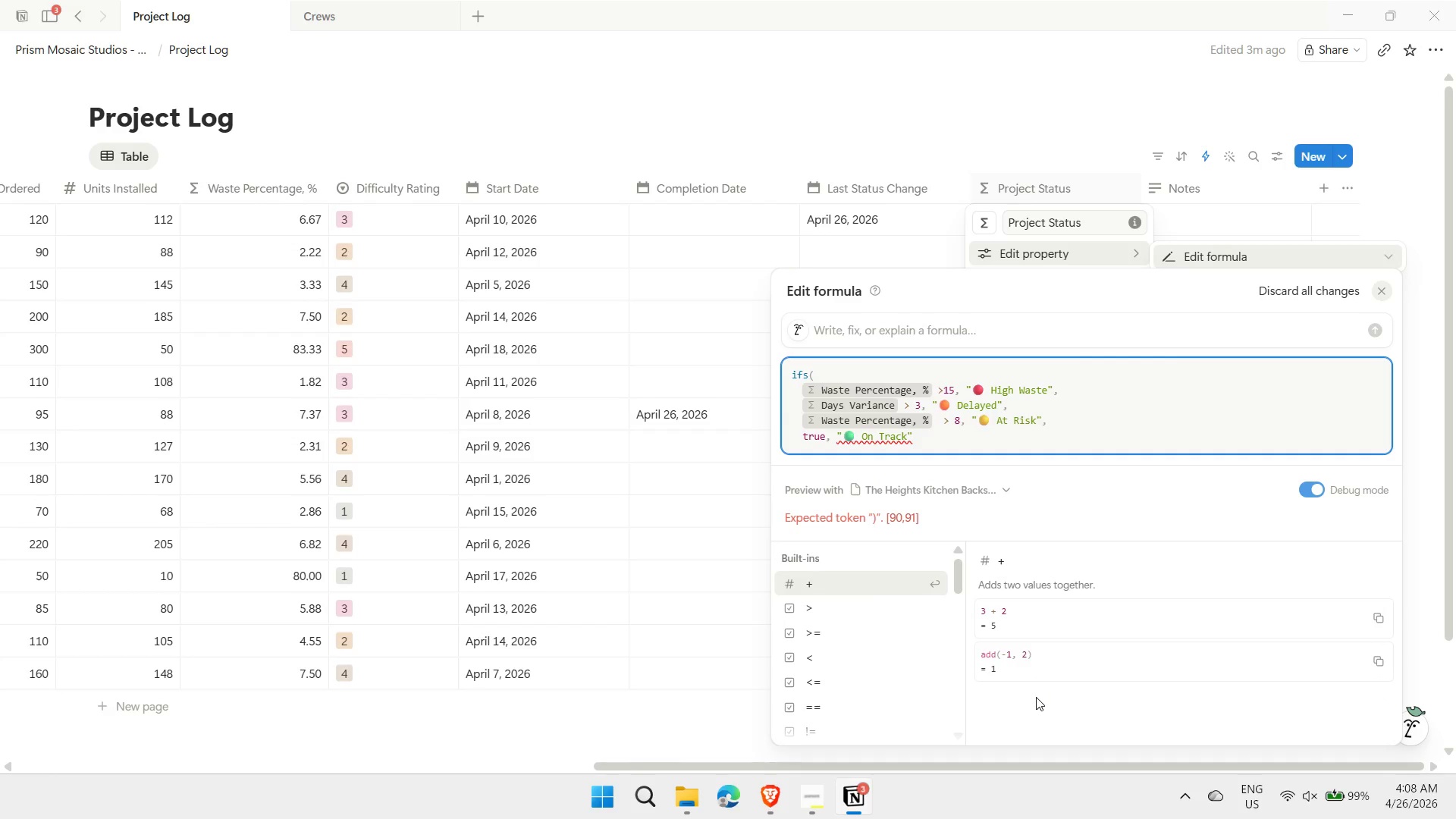 
key(Shift+Enter)
 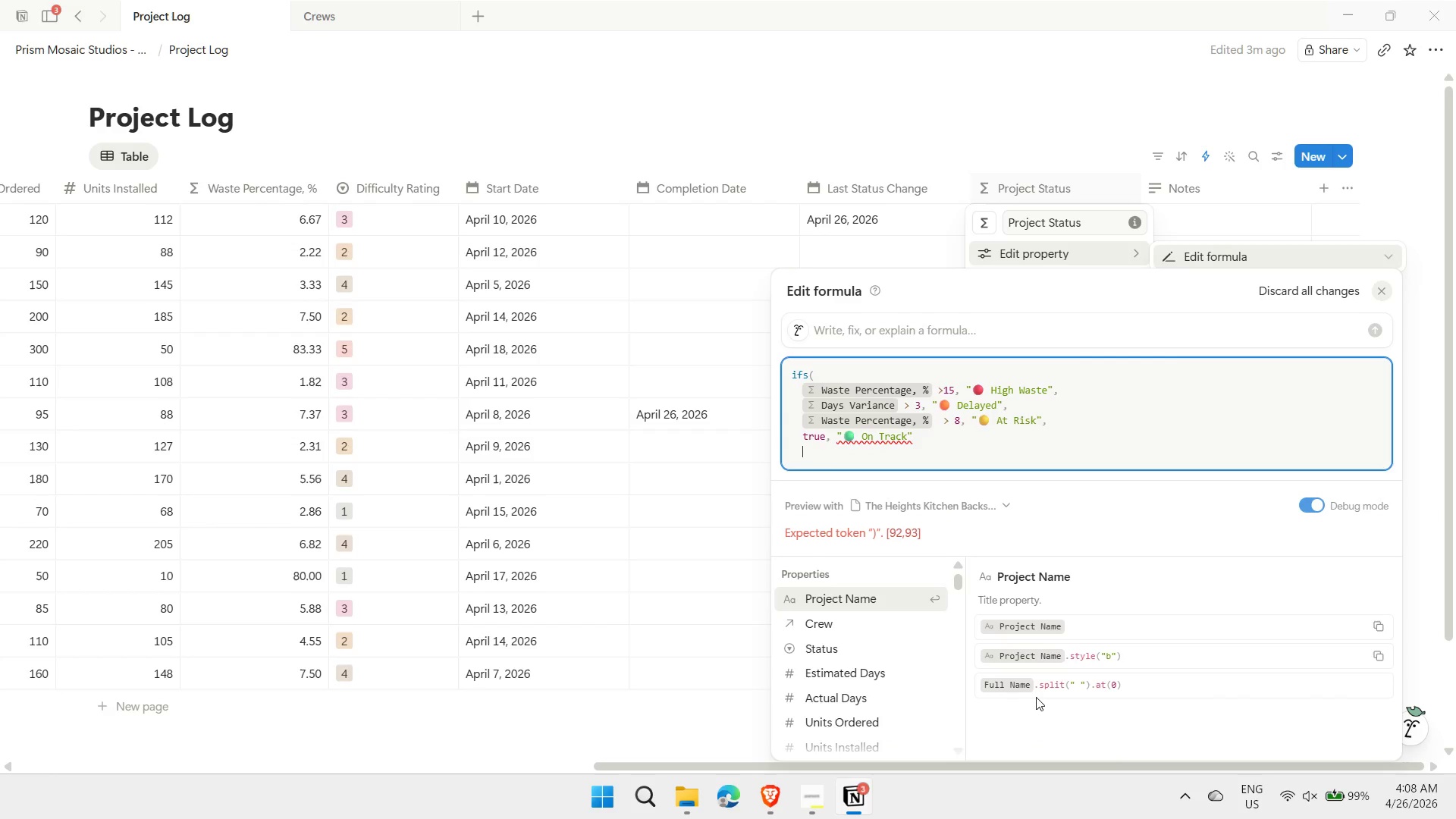 
key(Shift+0)
 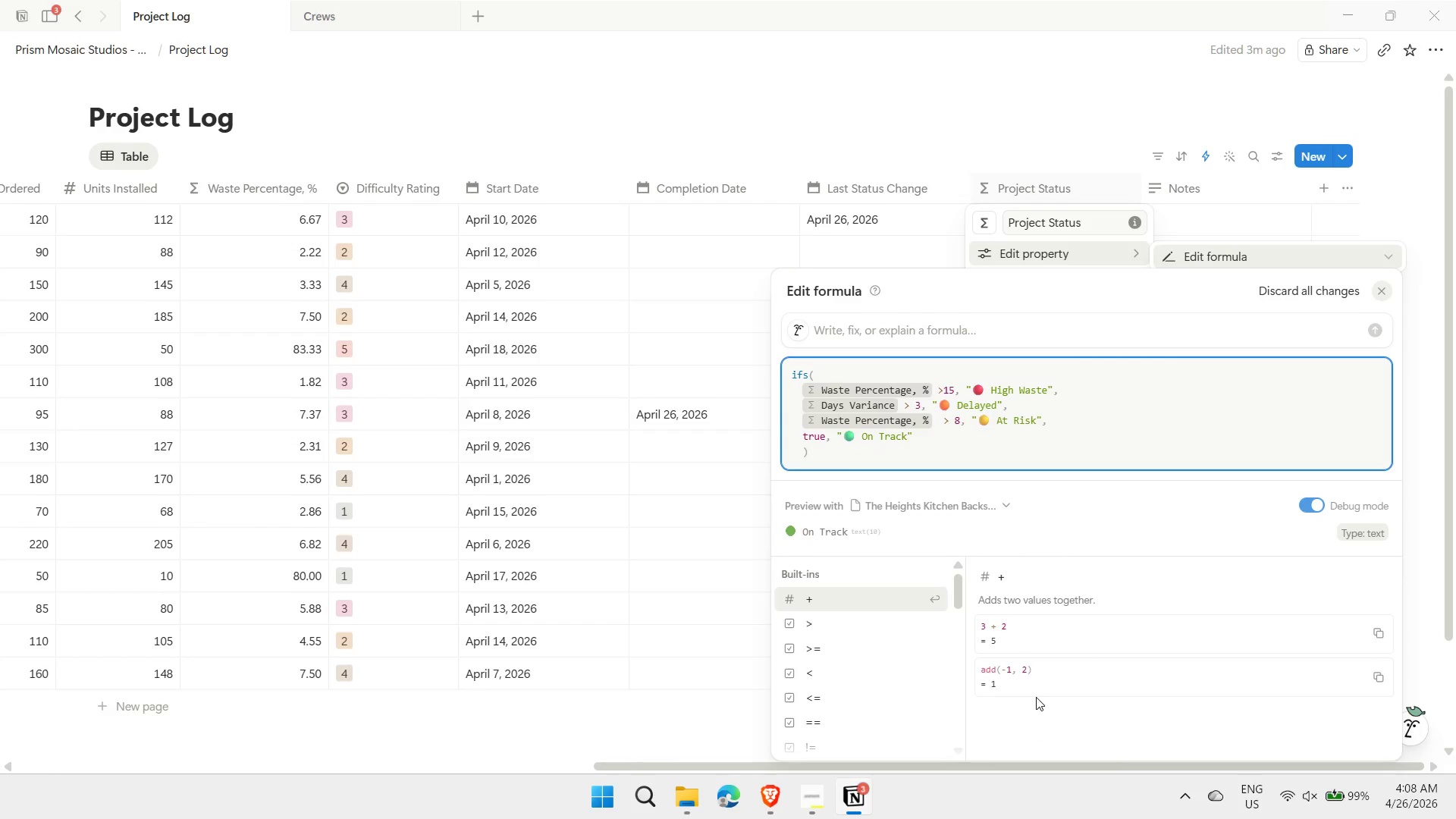 
left_click([1054, 105])
 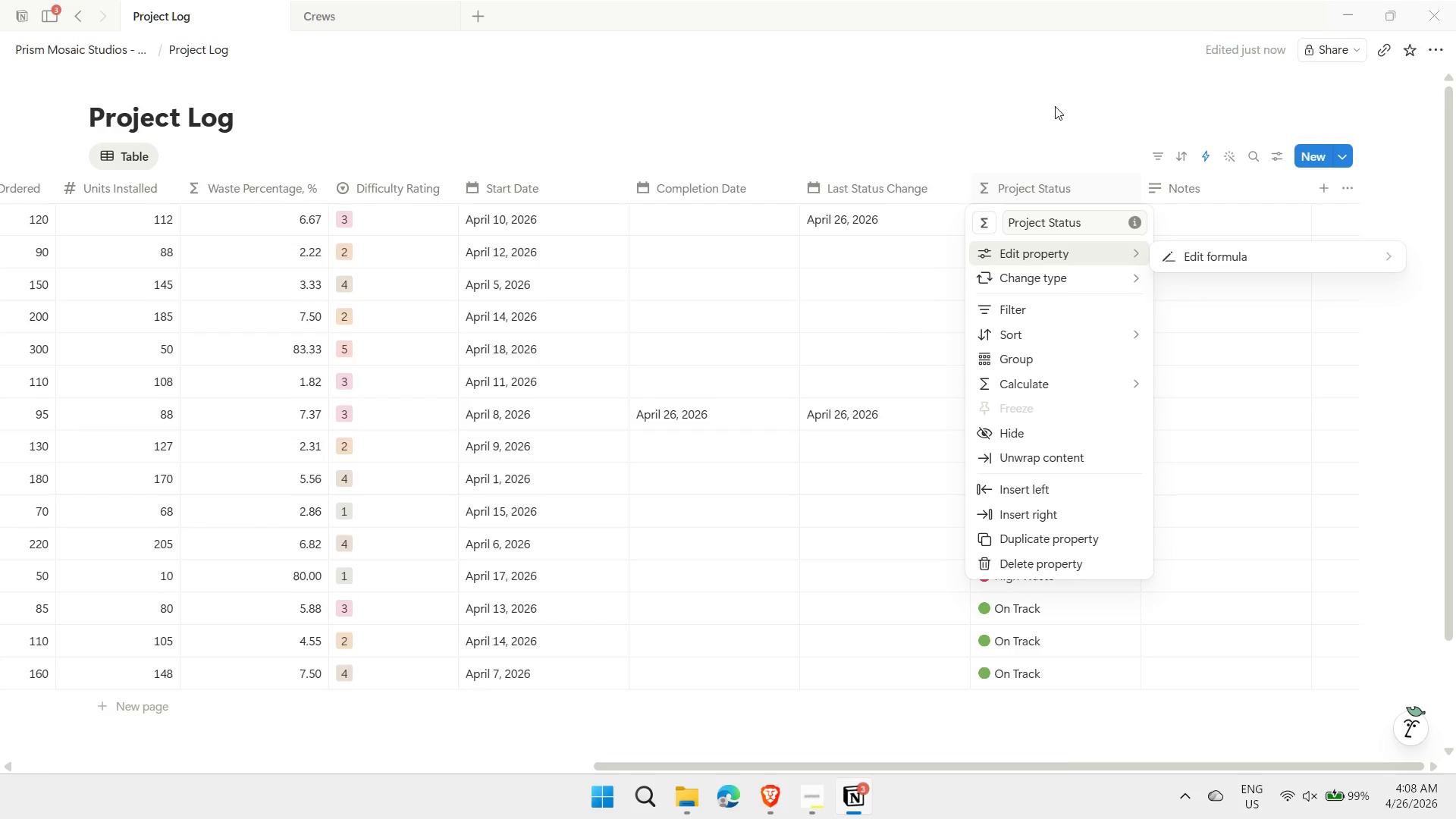 
left_click([1053, 96])
 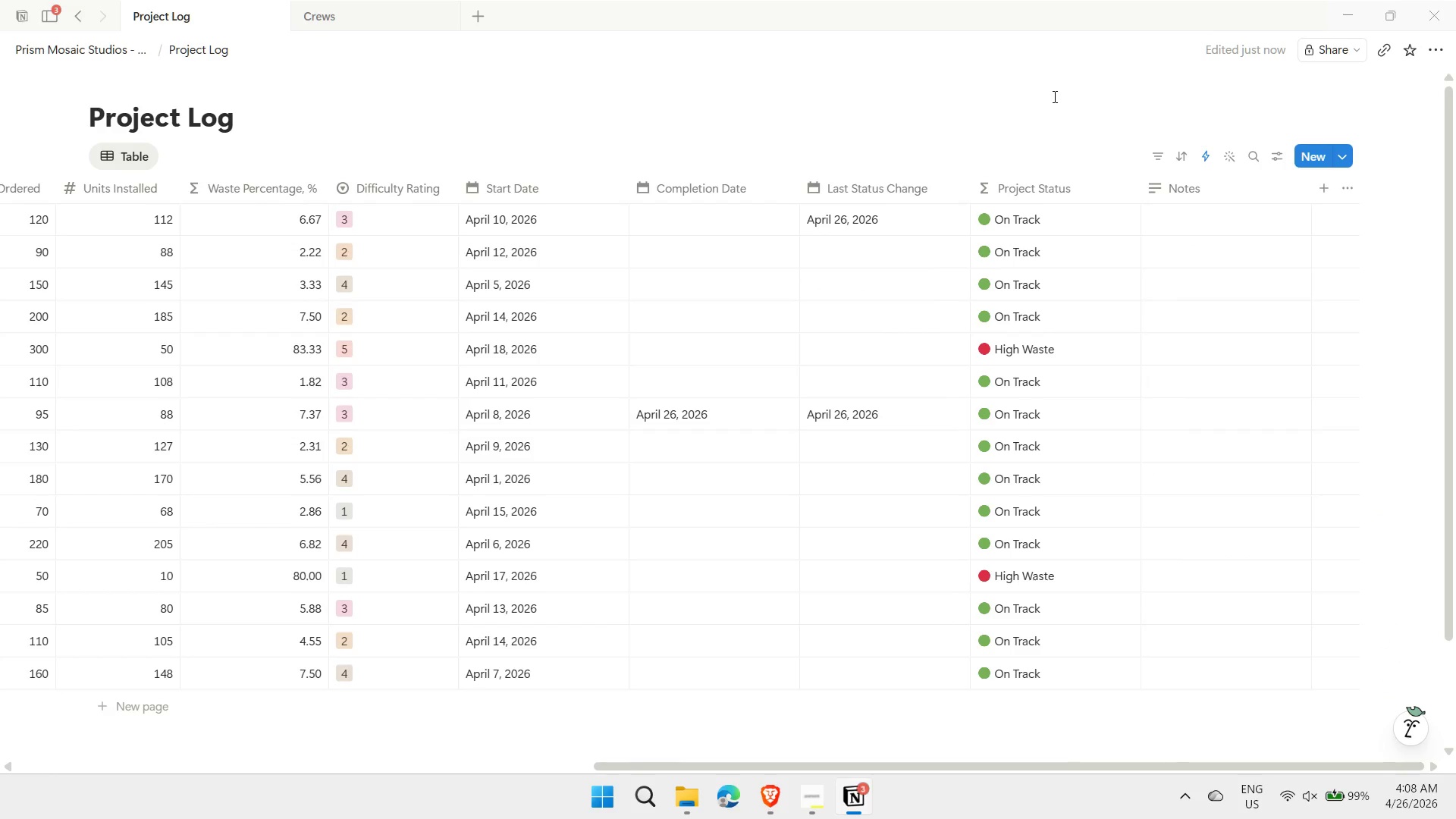 
wait(8.89)
 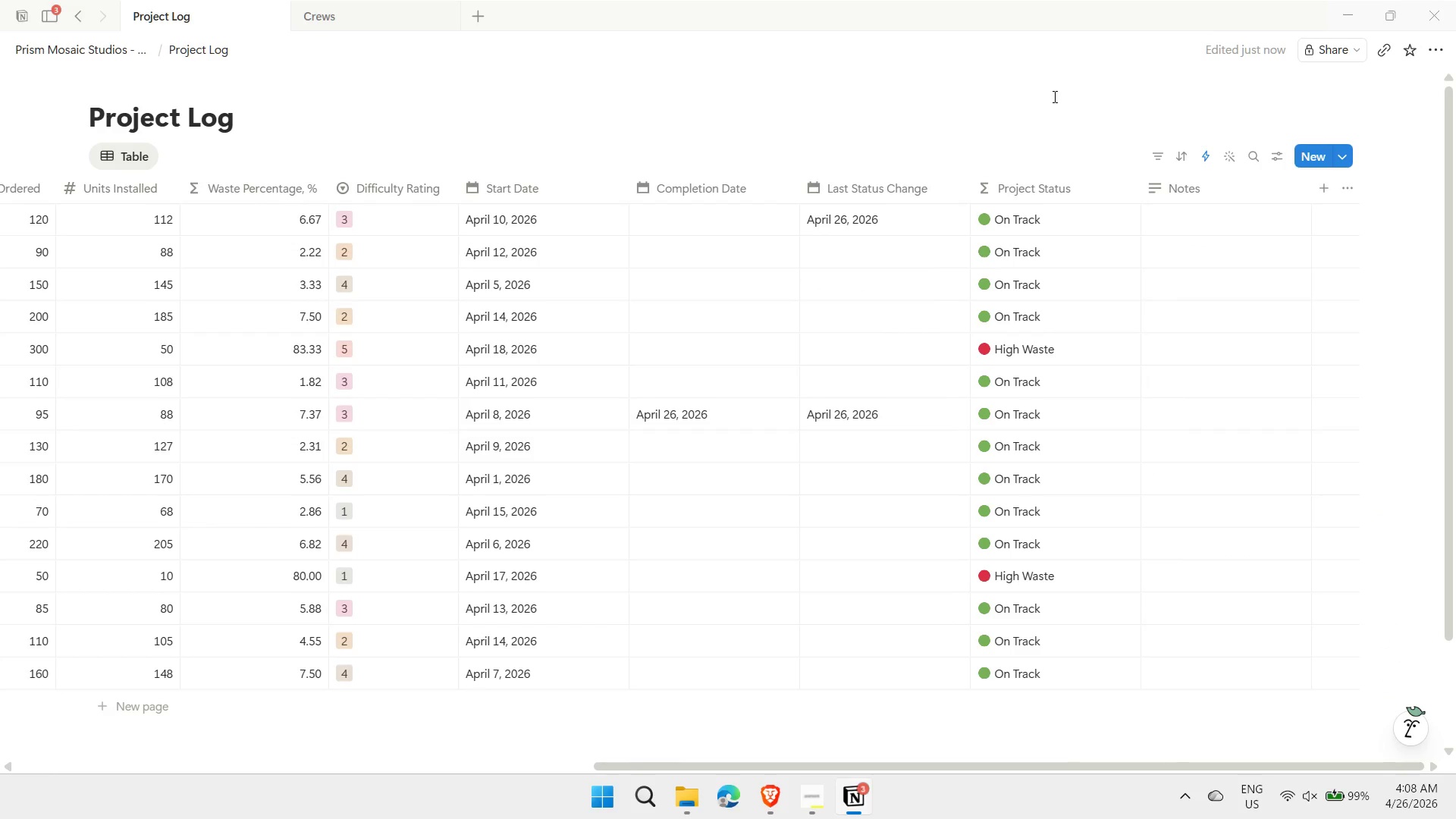 
left_click_drag(start_coordinate=[892, 766], to_coordinate=[758, 760])
 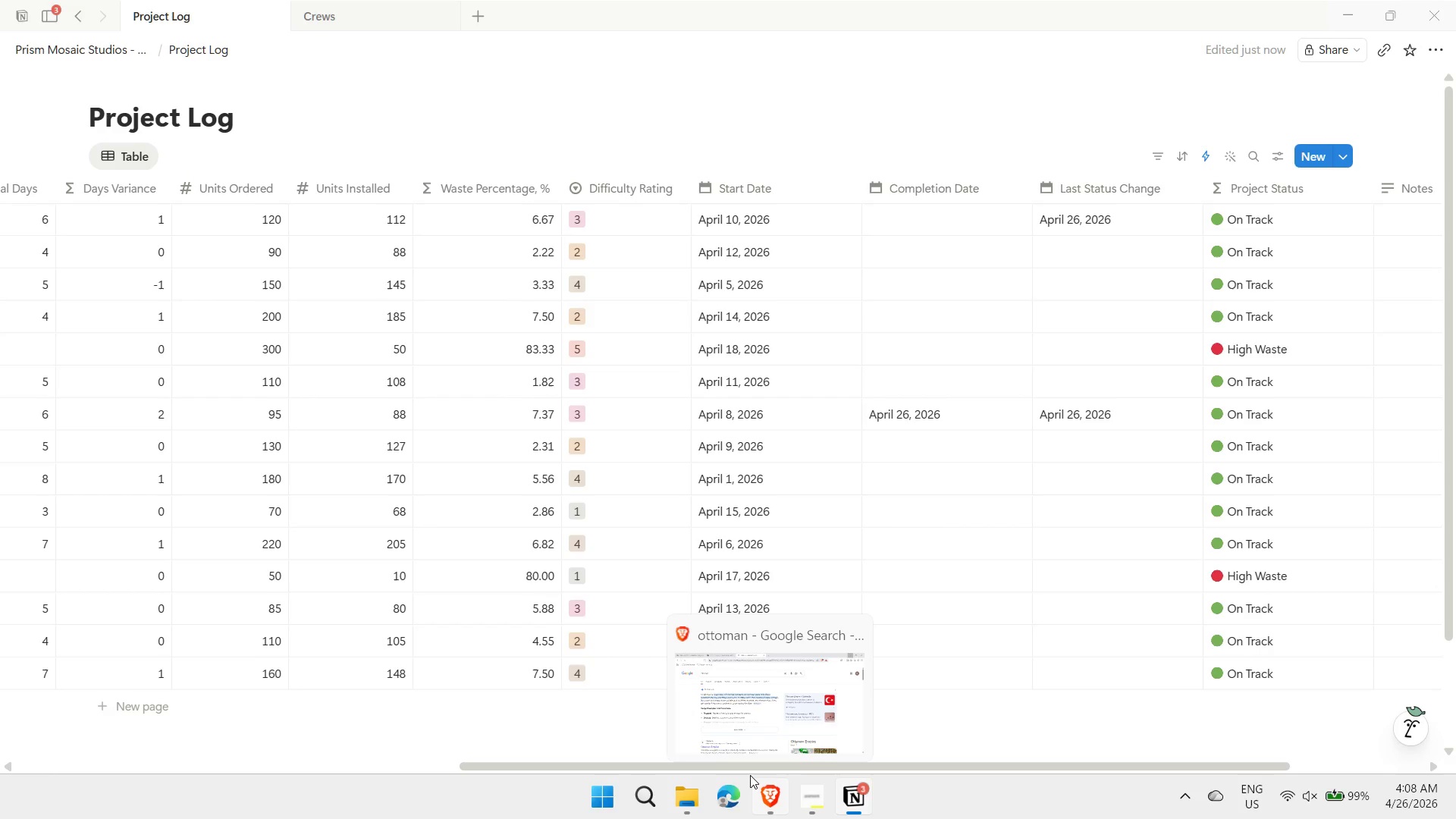 
wait(17.95)
 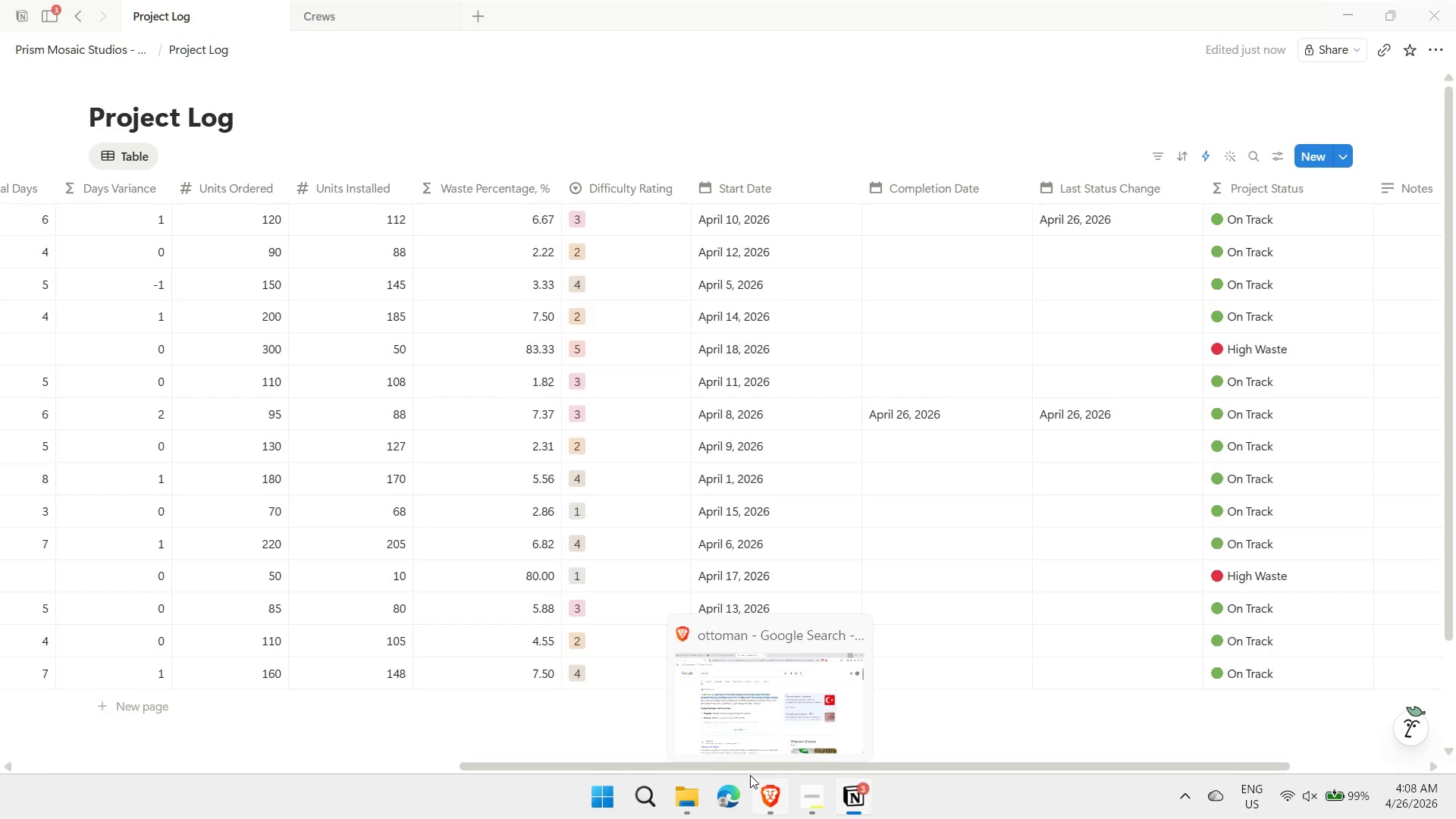 
left_click_drag(start_coordinate=[691, 767], to_coordinate=[601, 775])
 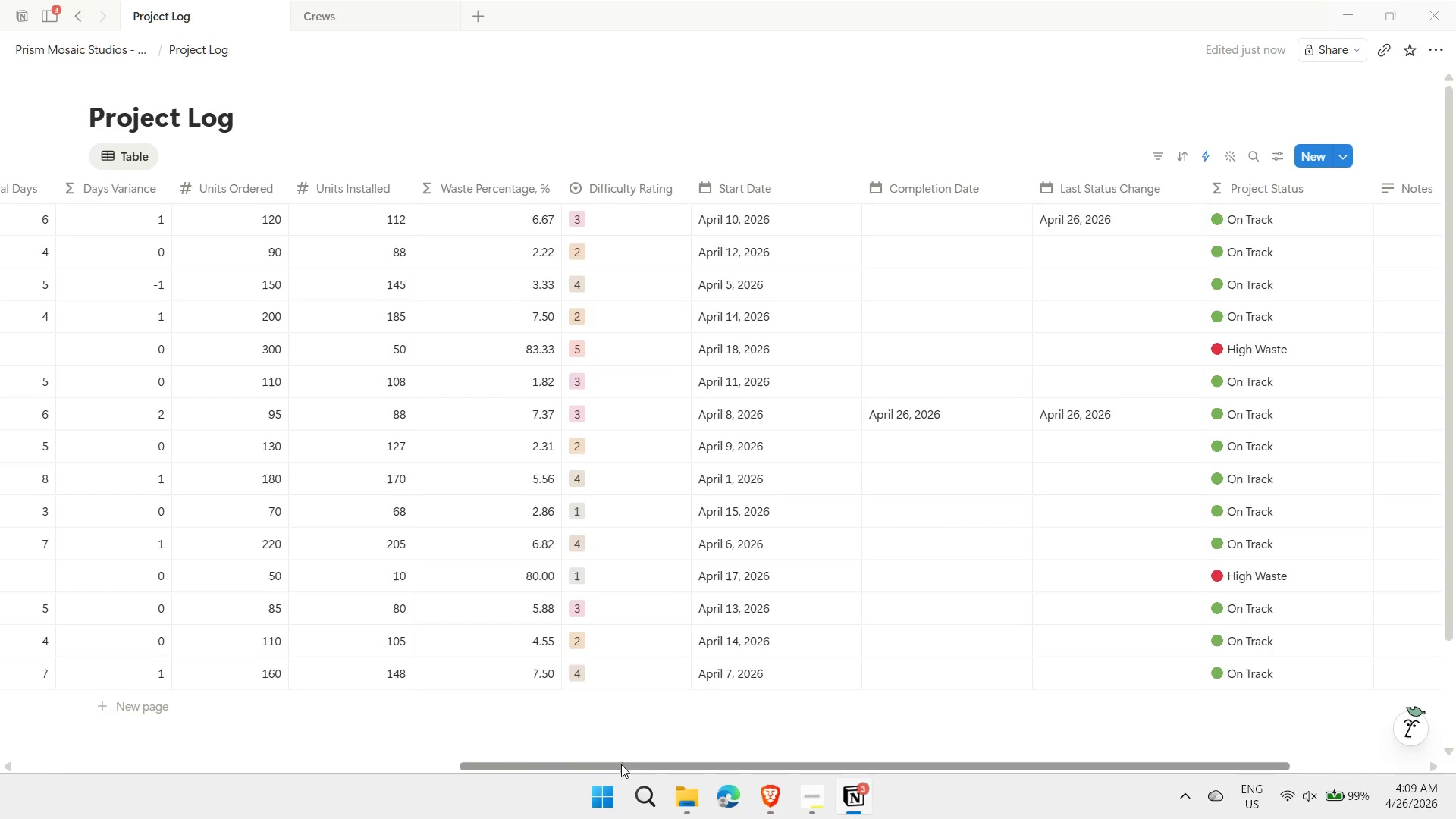 
left_click([572, 758])
 